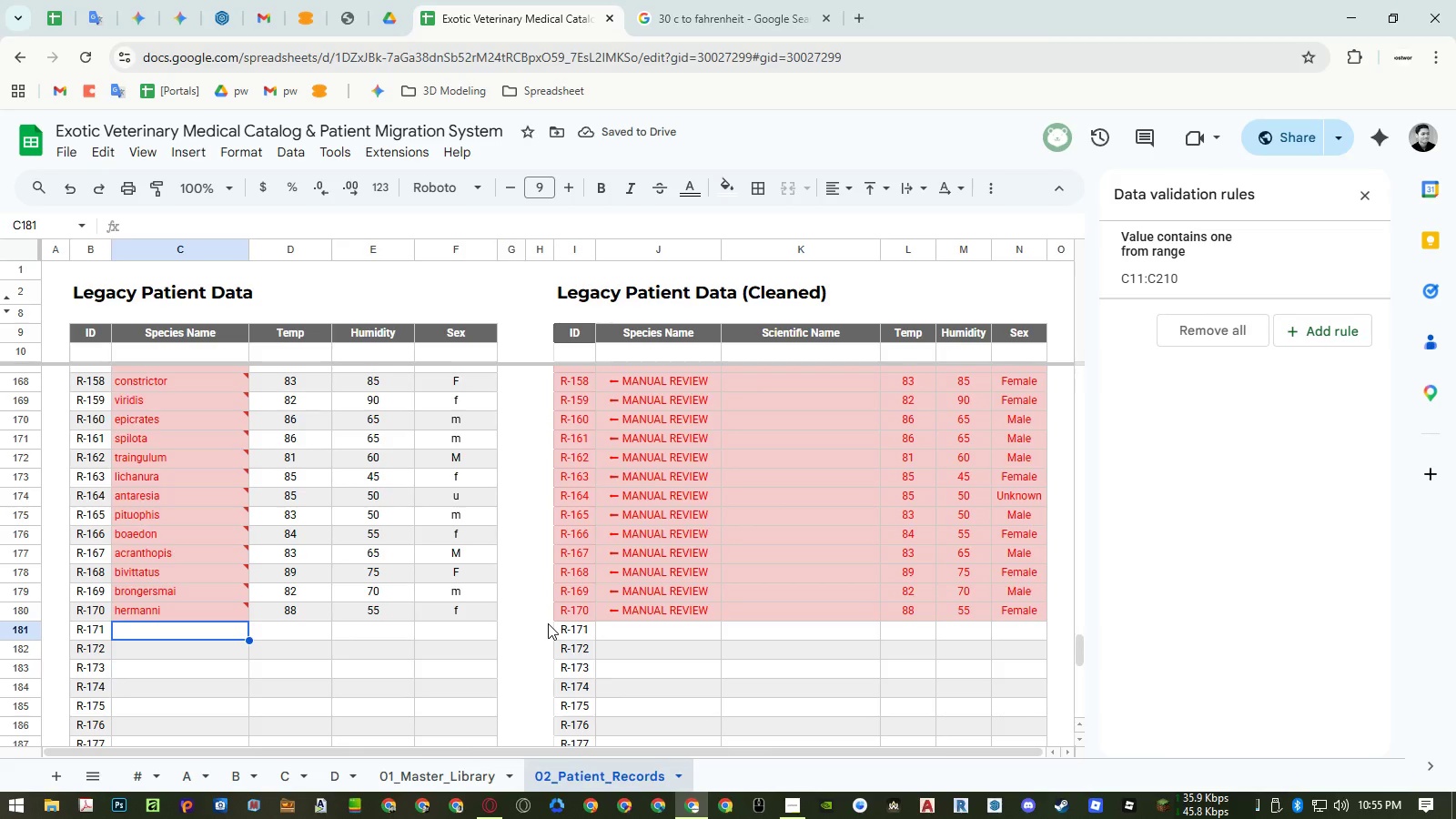 
type(graeca)
 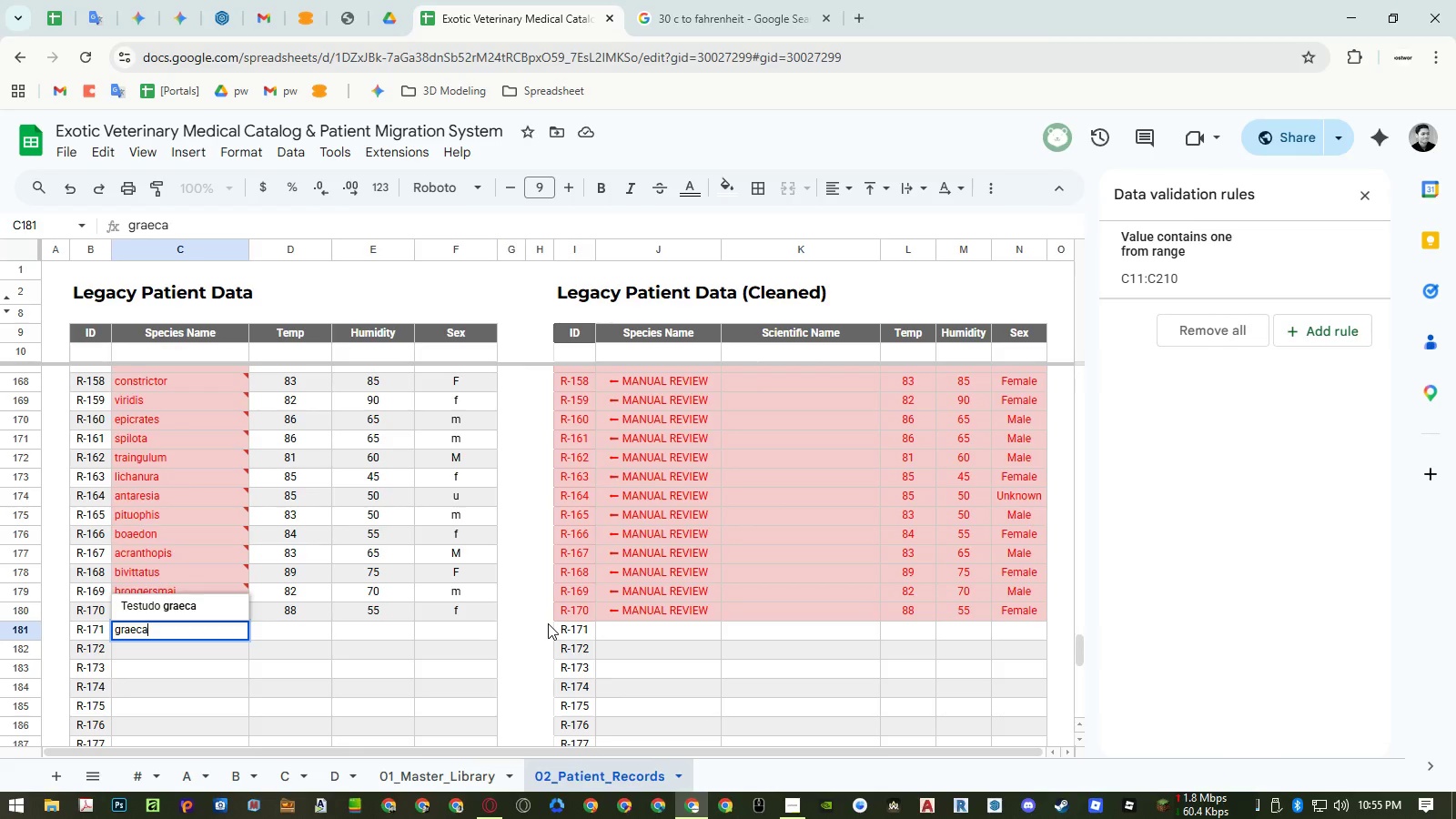 
key(Enter)
 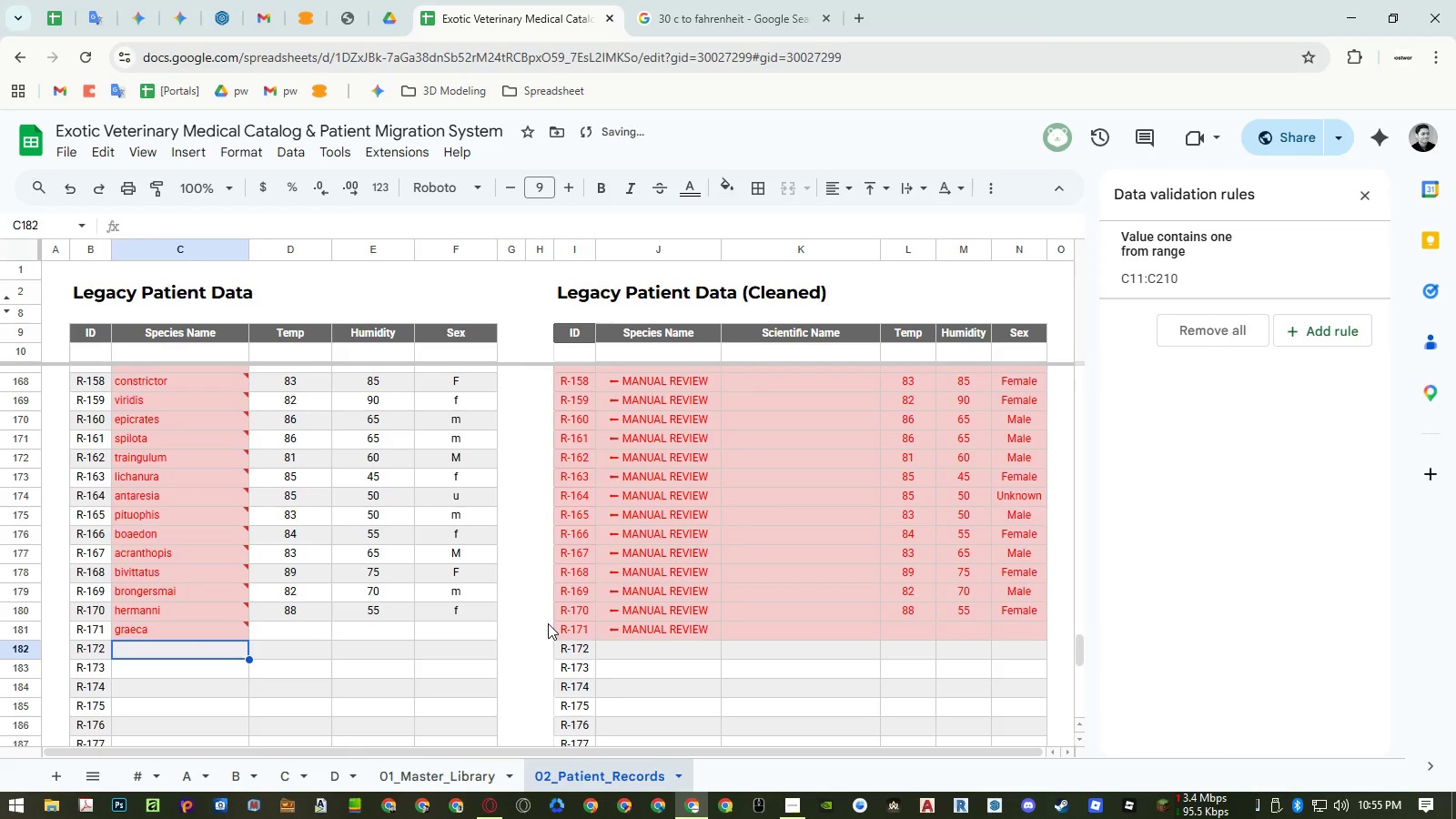 
key(ArrowUp)
 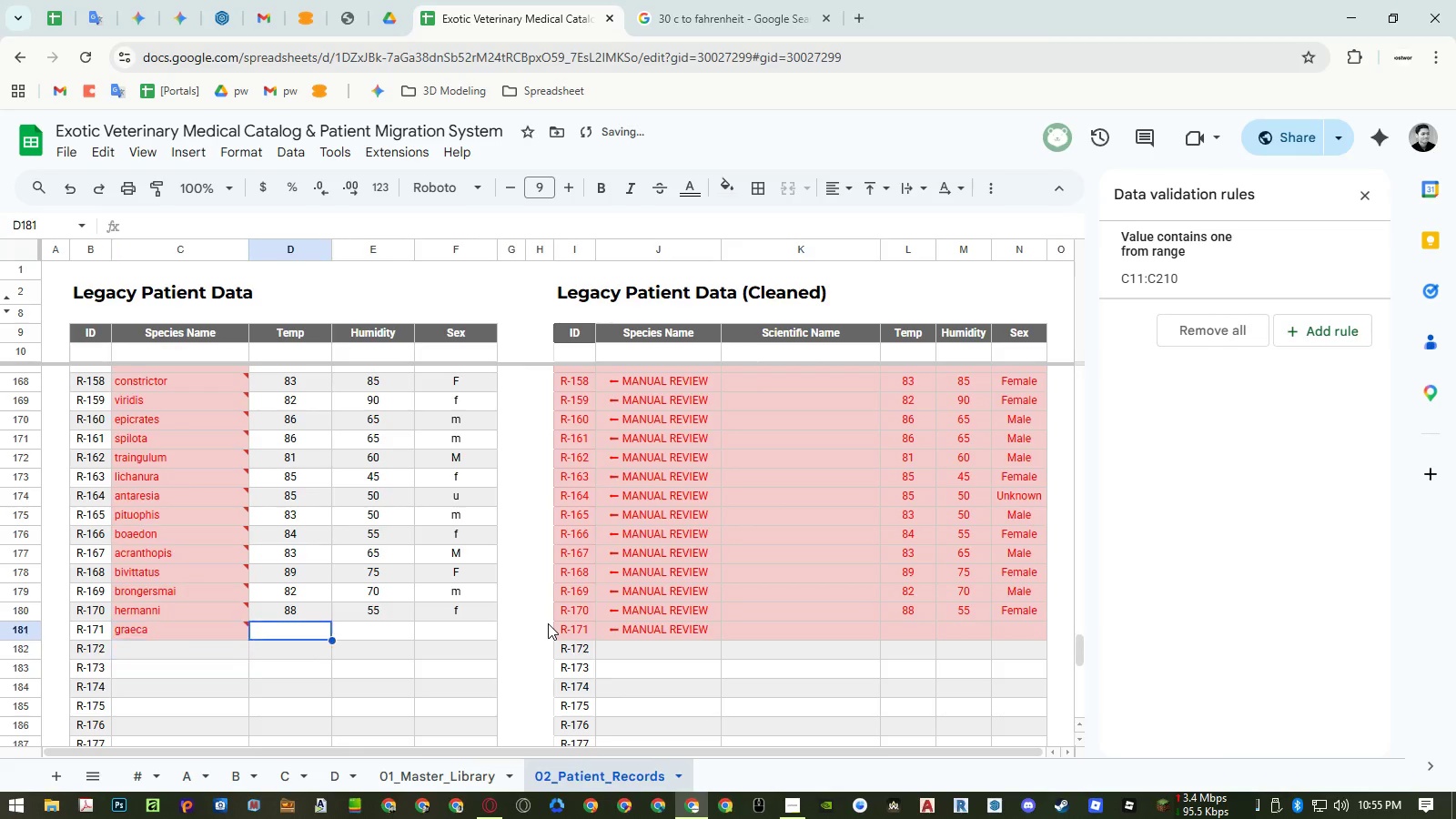 
key(ArrowRight)
 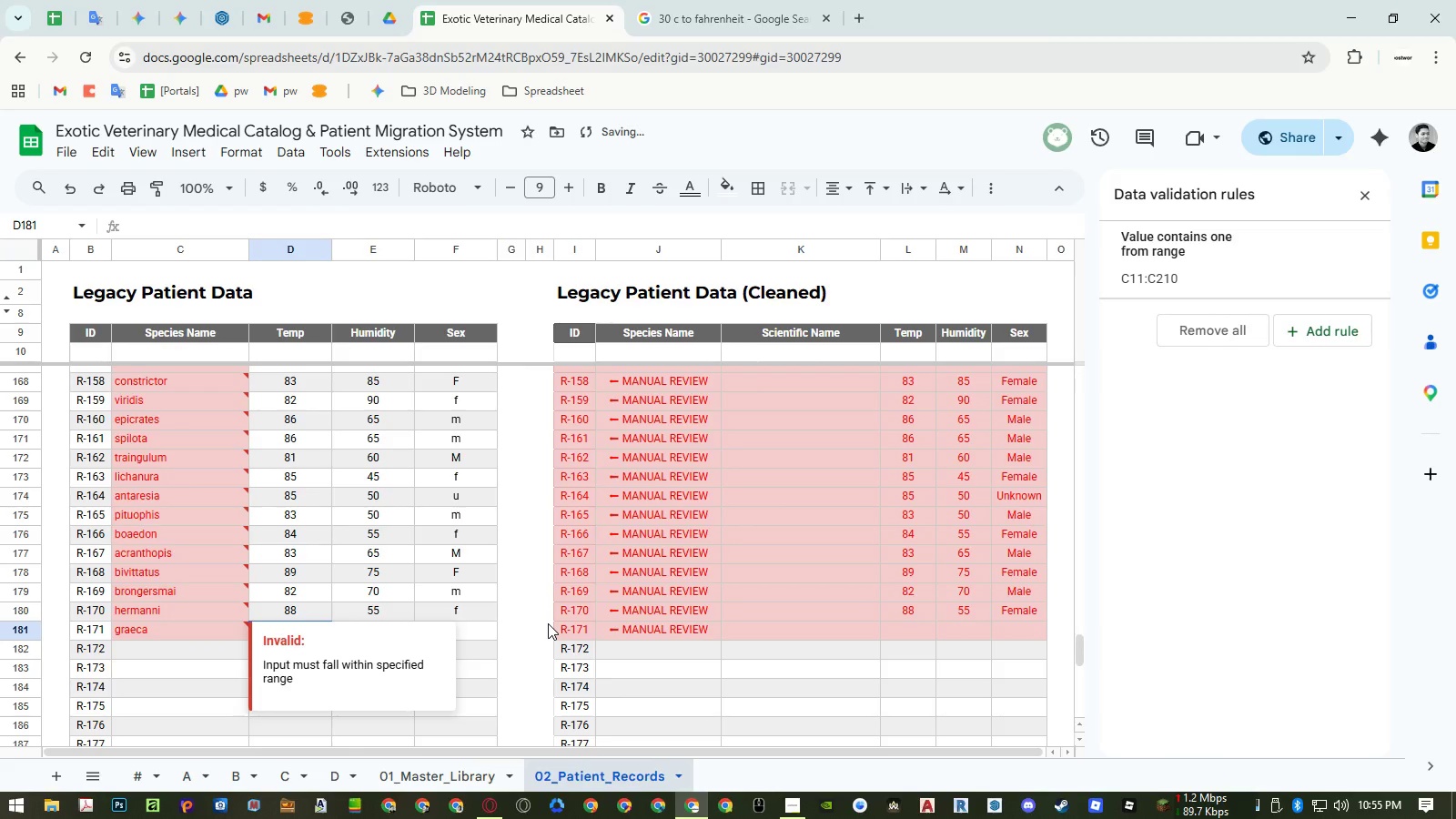 
key(ArrowLeft)
 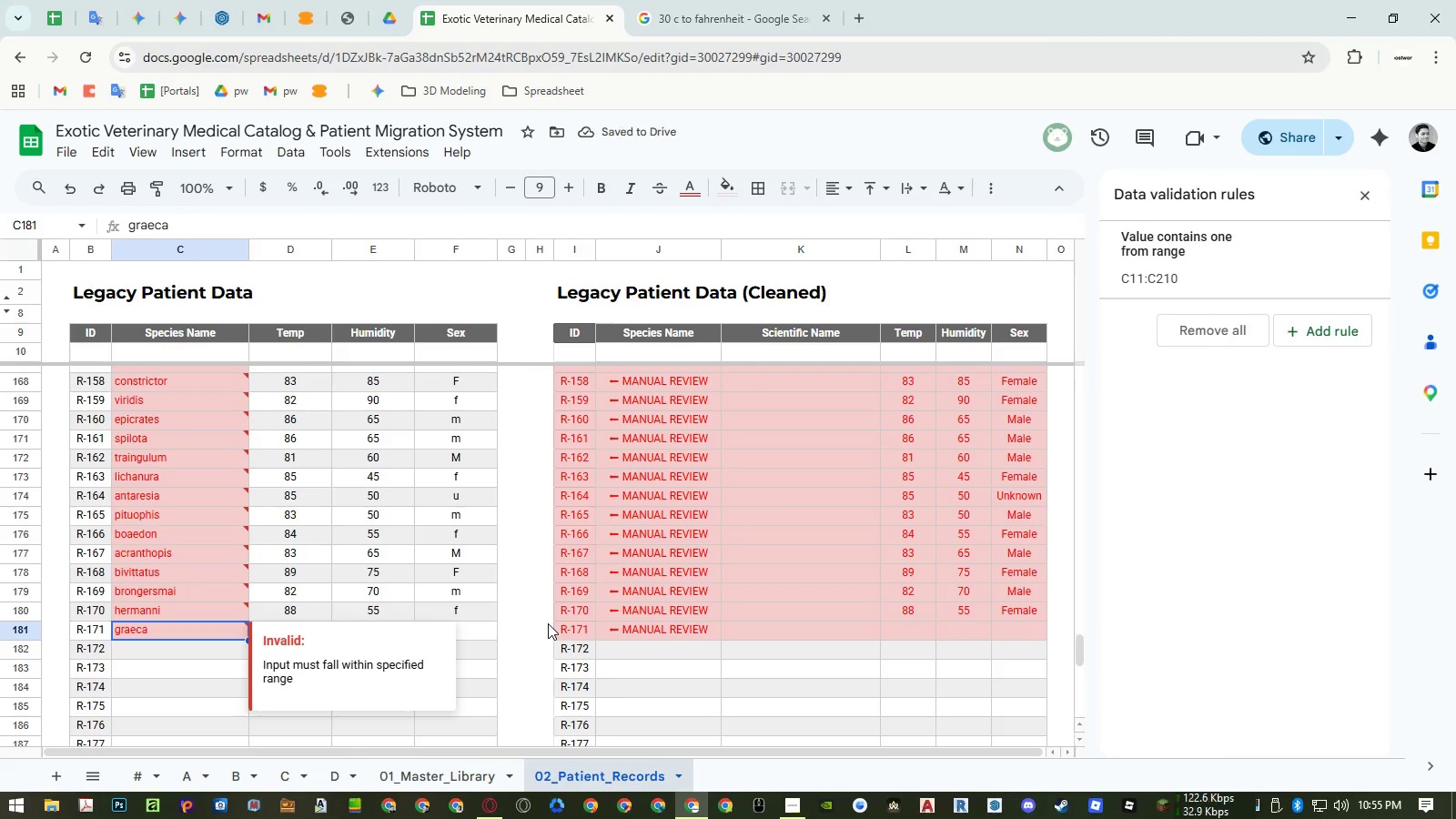 
key(ArrowDown)
 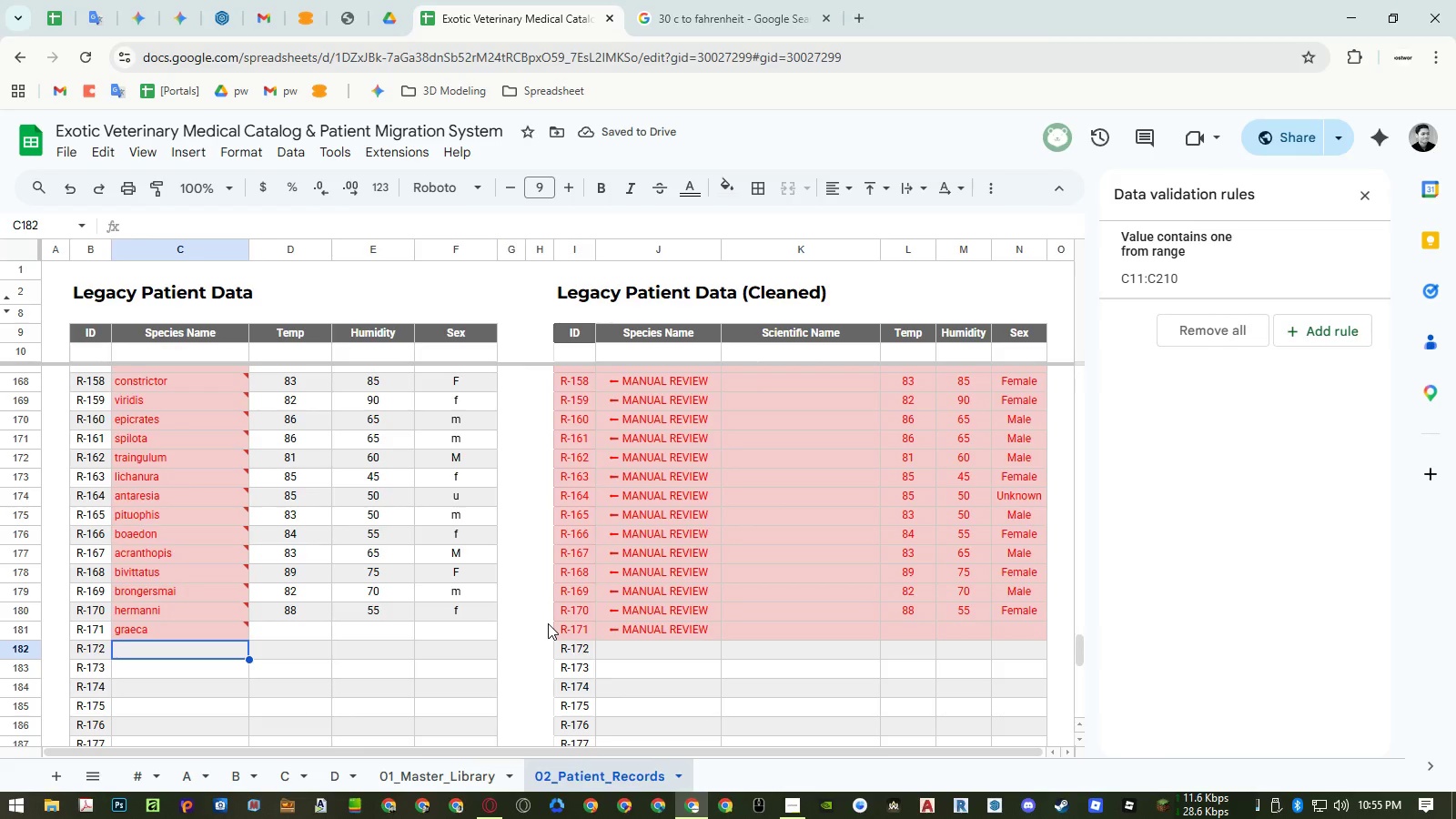 
type(carbonaria)
key(Backspace)
type(a)
 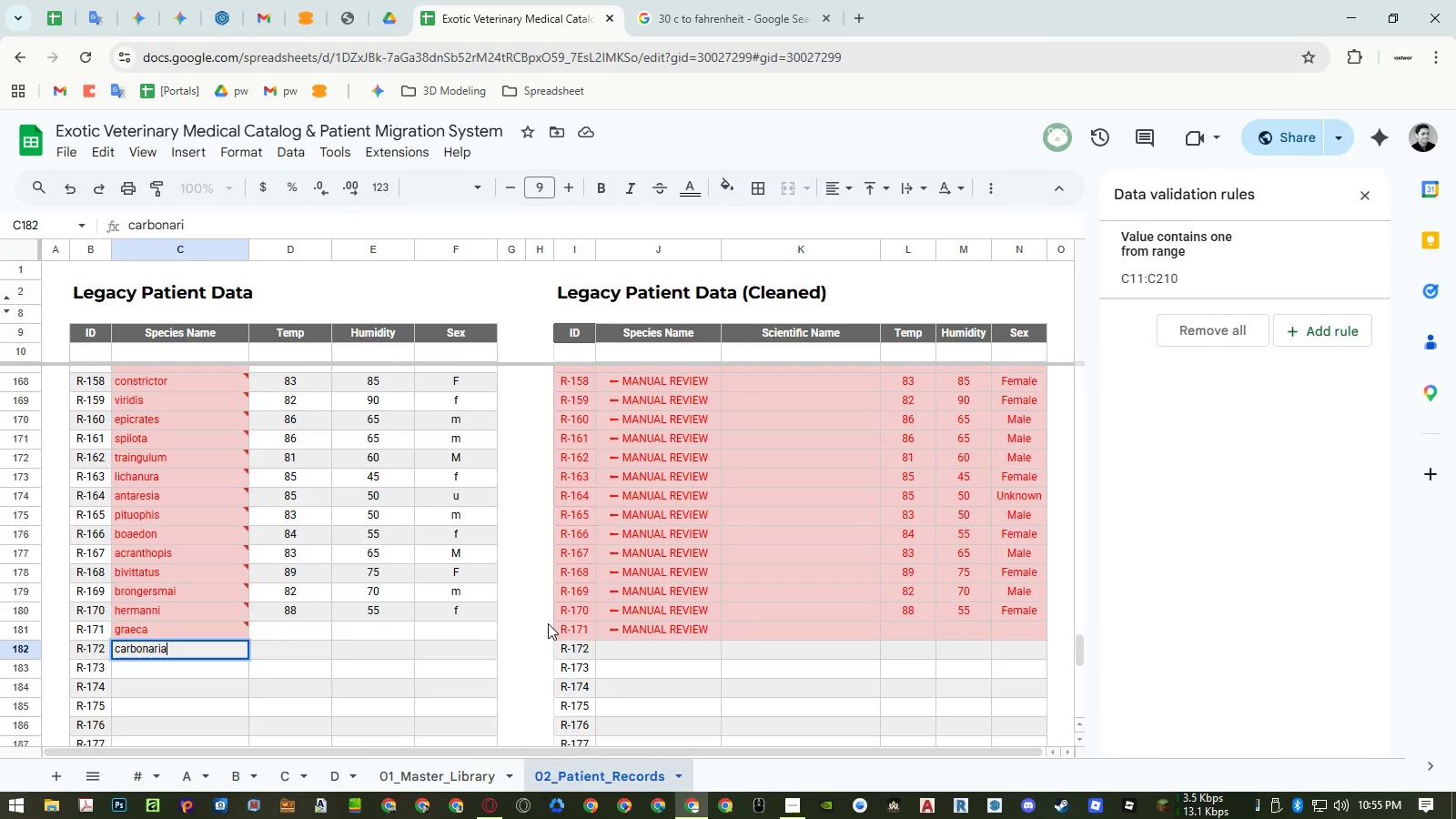 
key(Enter)
 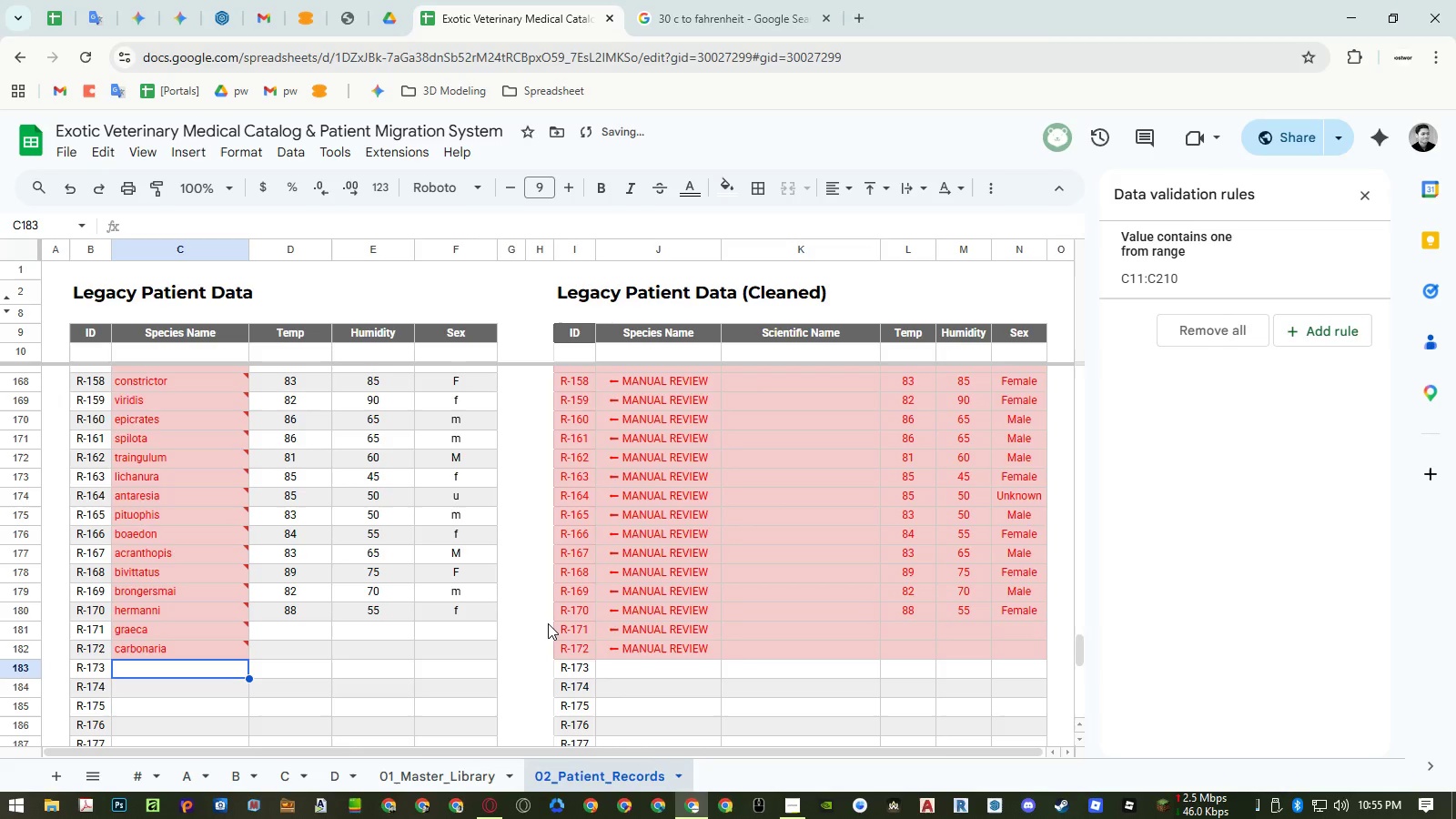 
type(pardalis)
 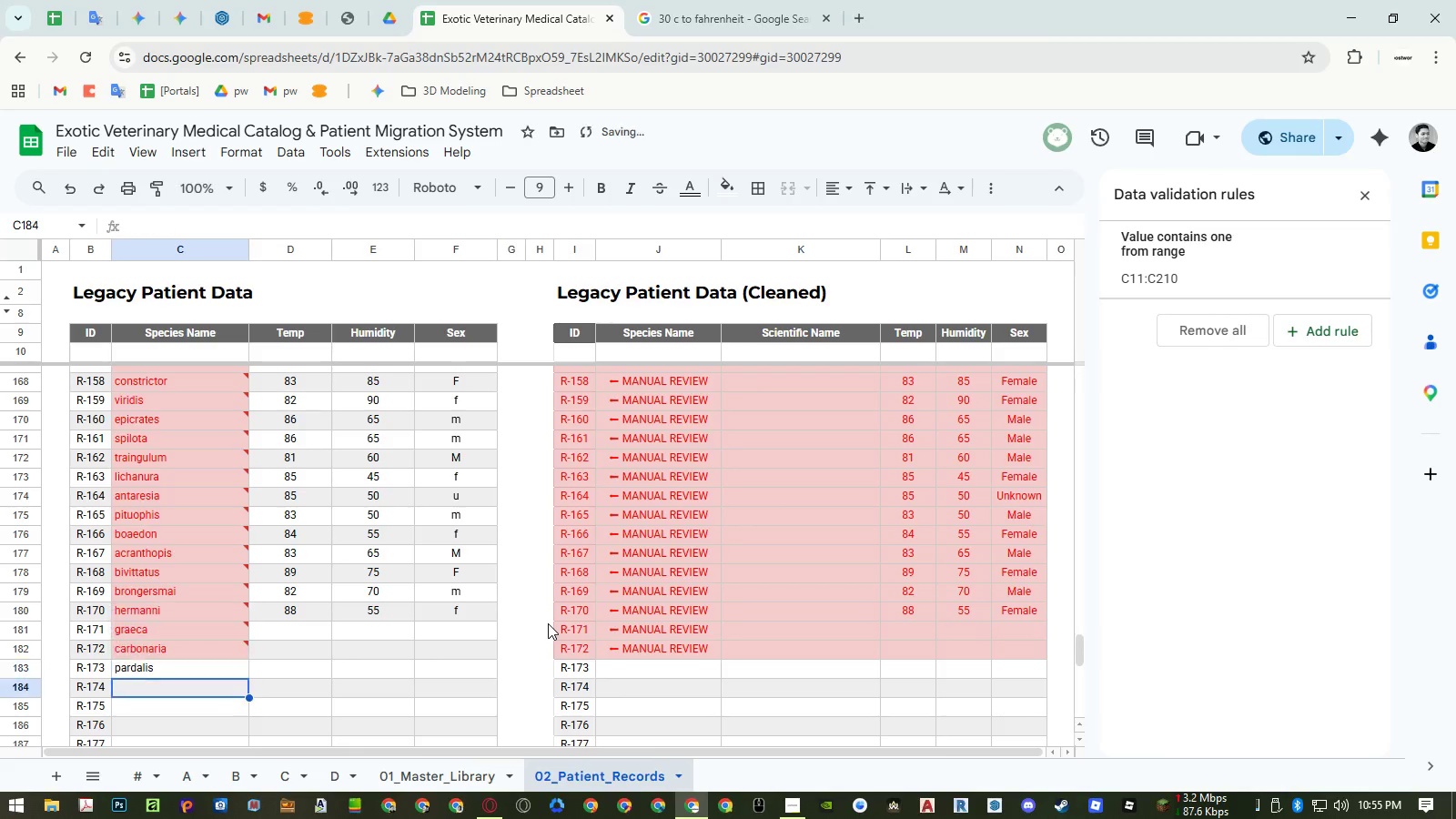 
key(Enter)
 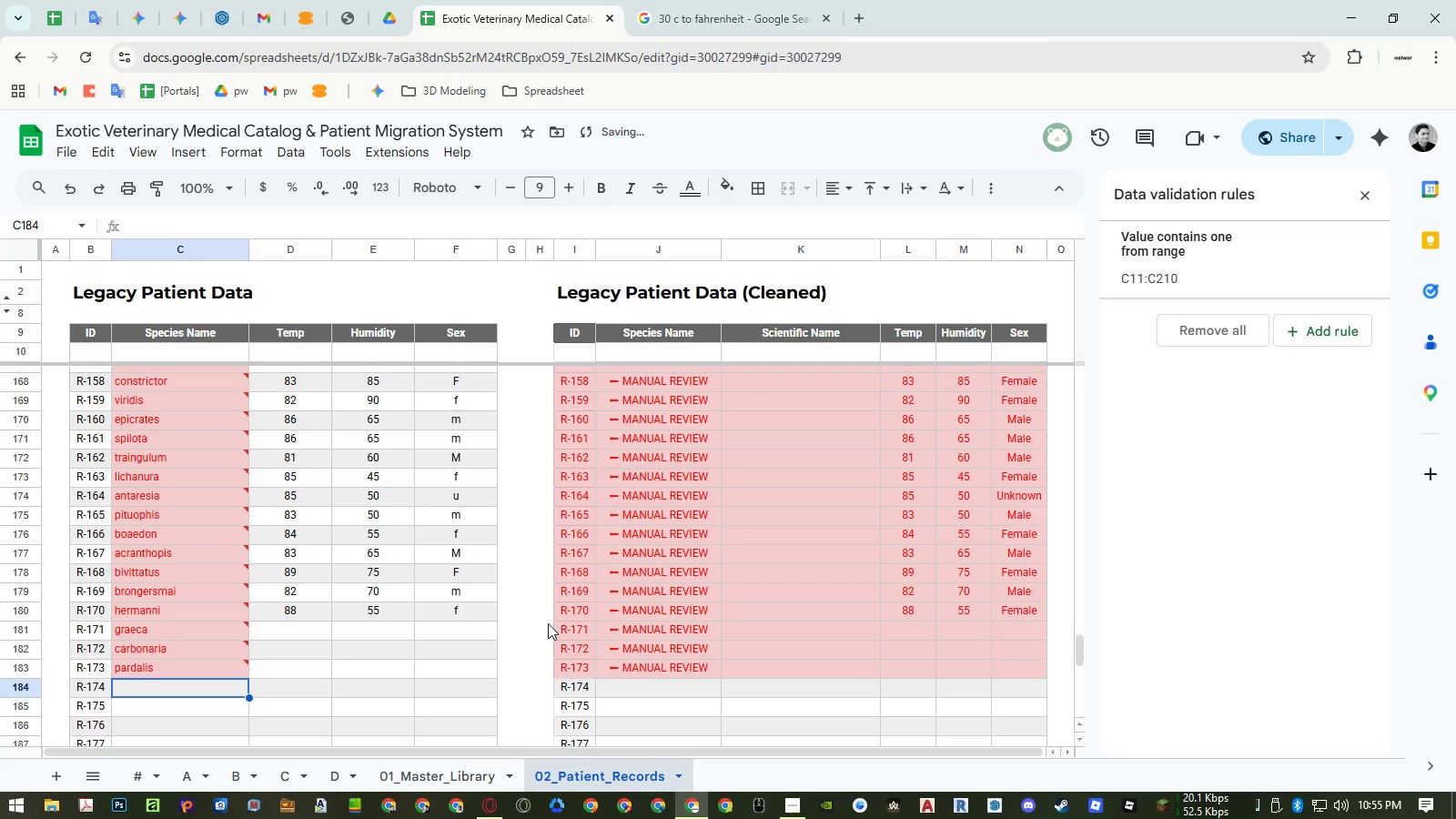 
type(carolina)
 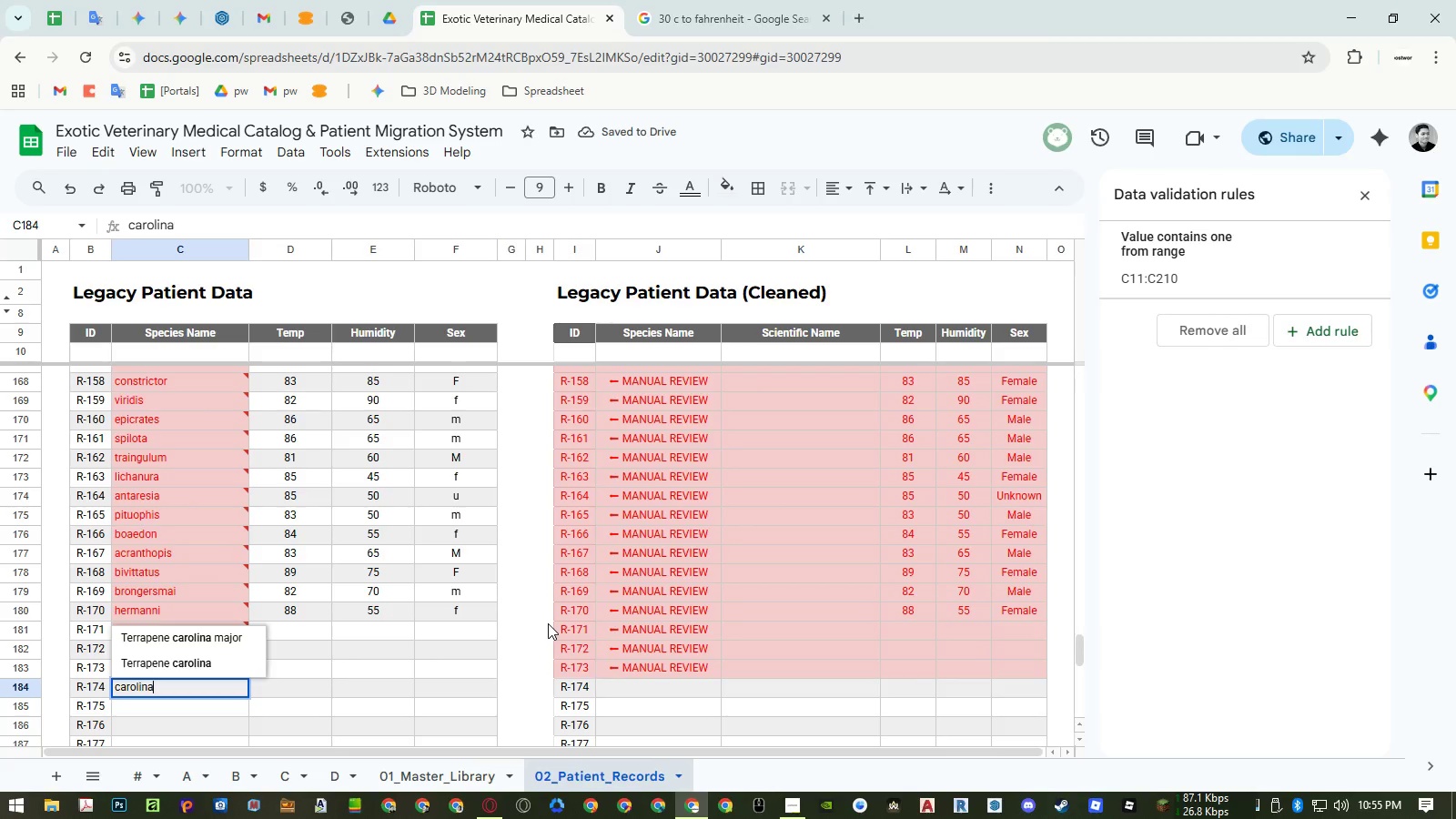 
key(Enter)
 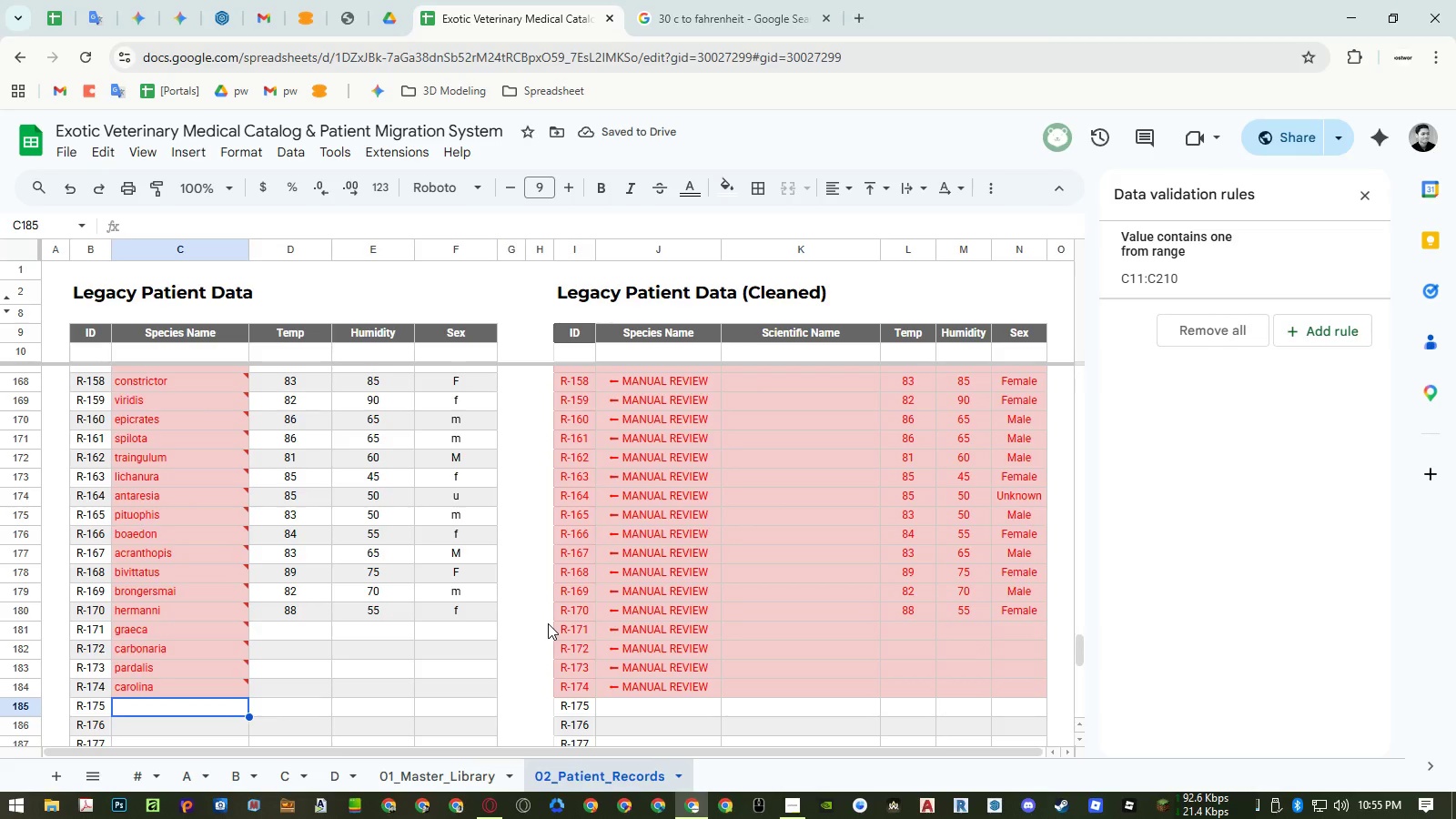 
type(scripta)
 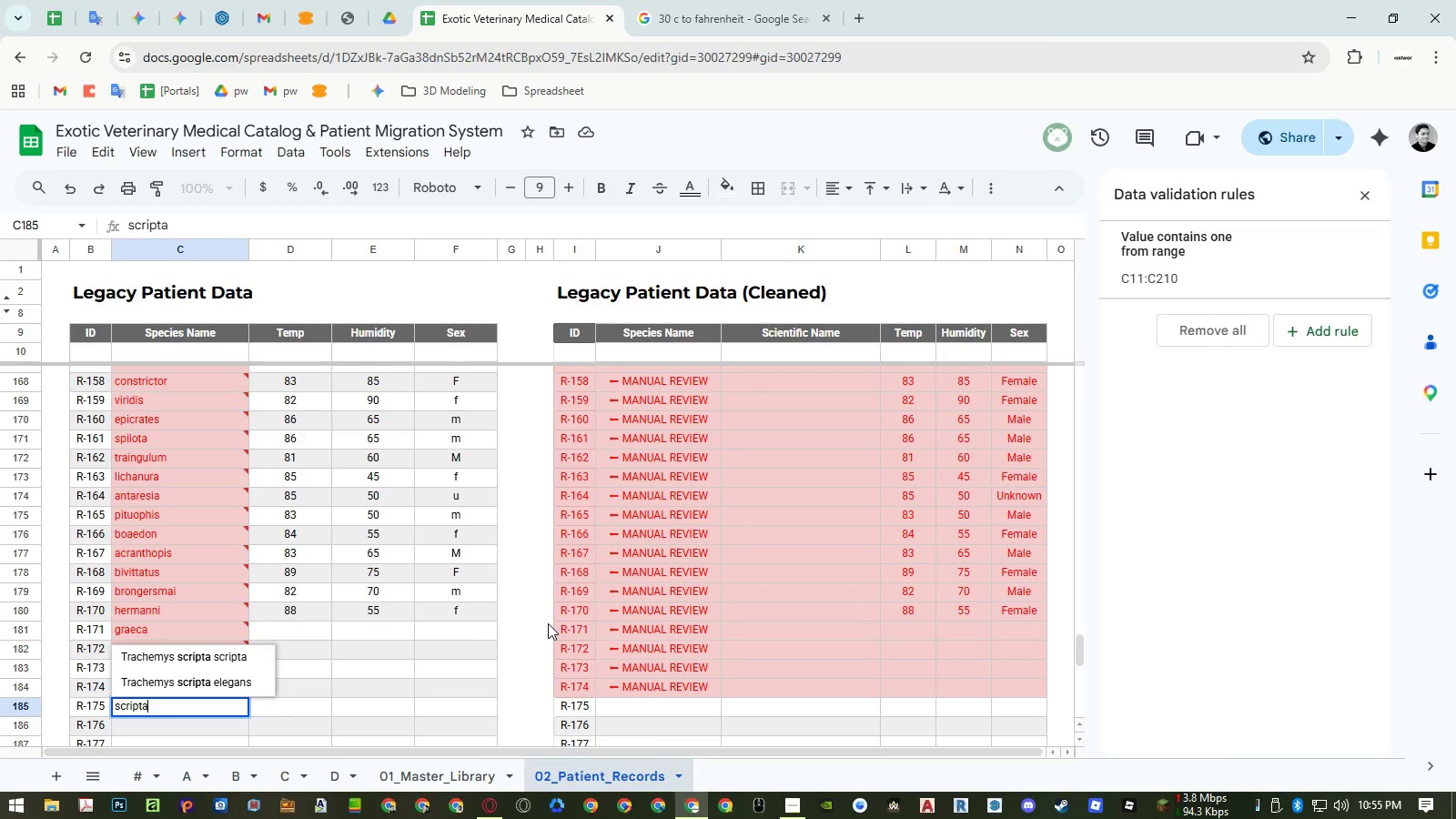 
key(Enter)
 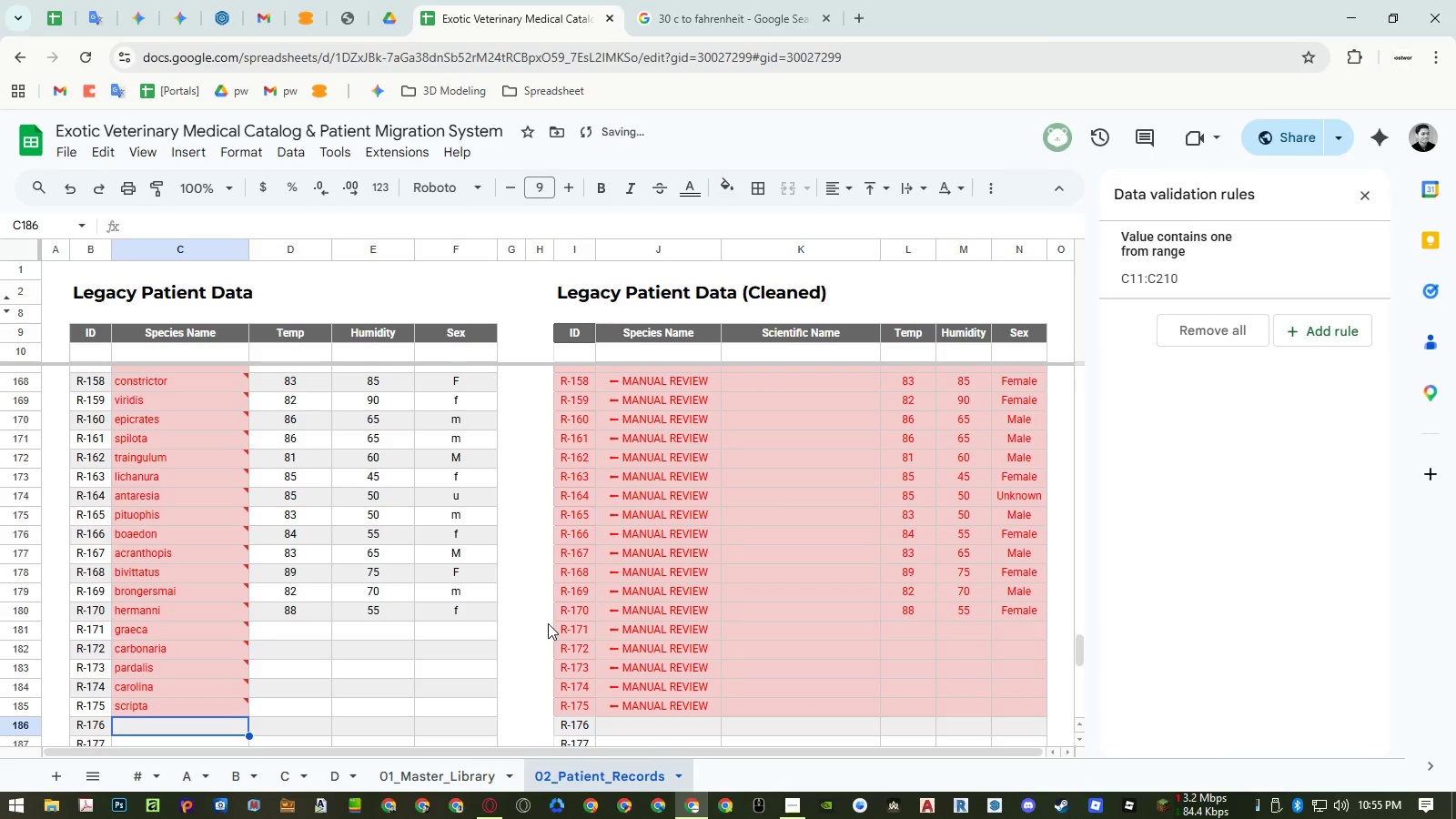 
key(ArrowRight)
 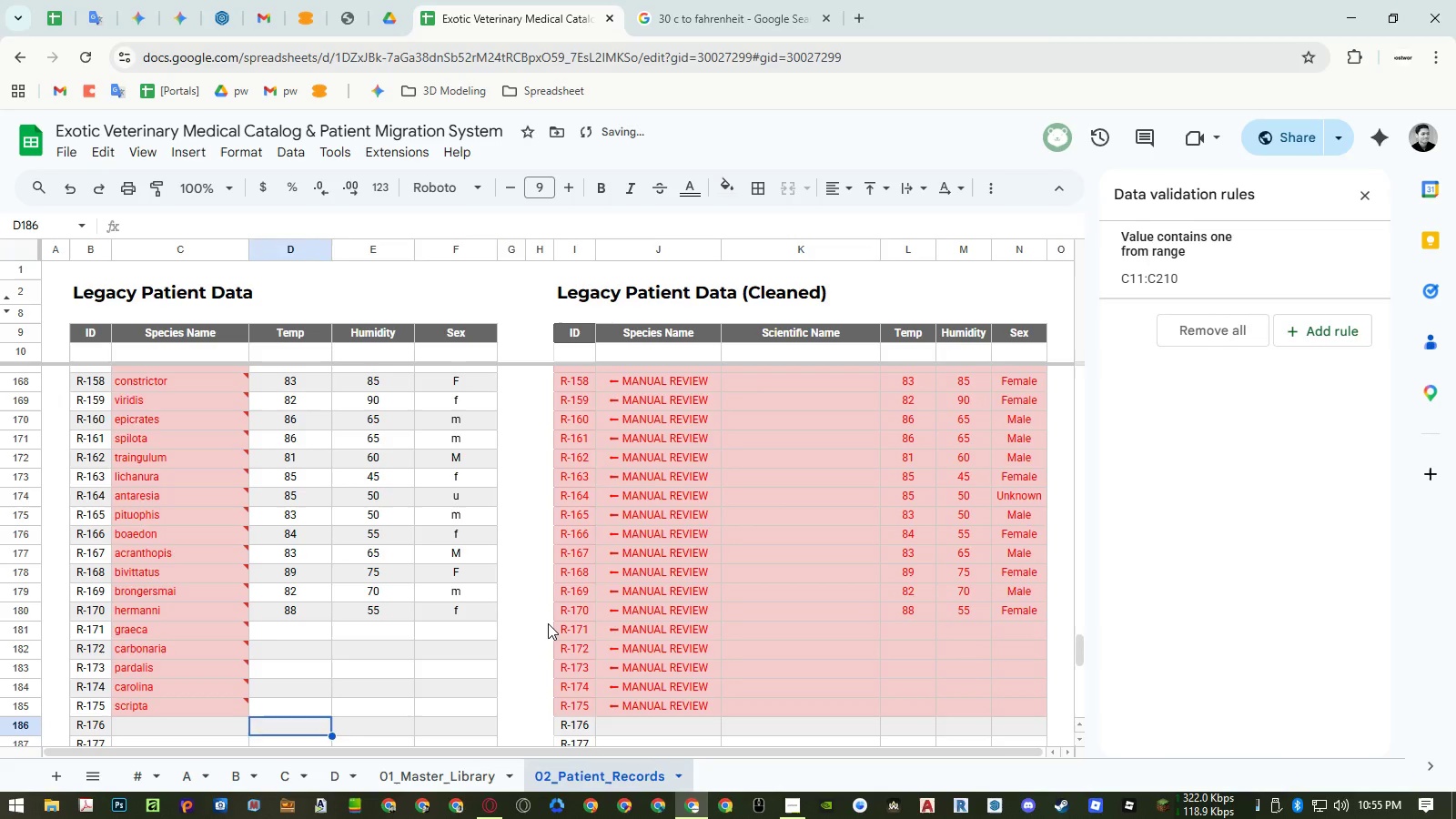 
key(ArrowRight)
 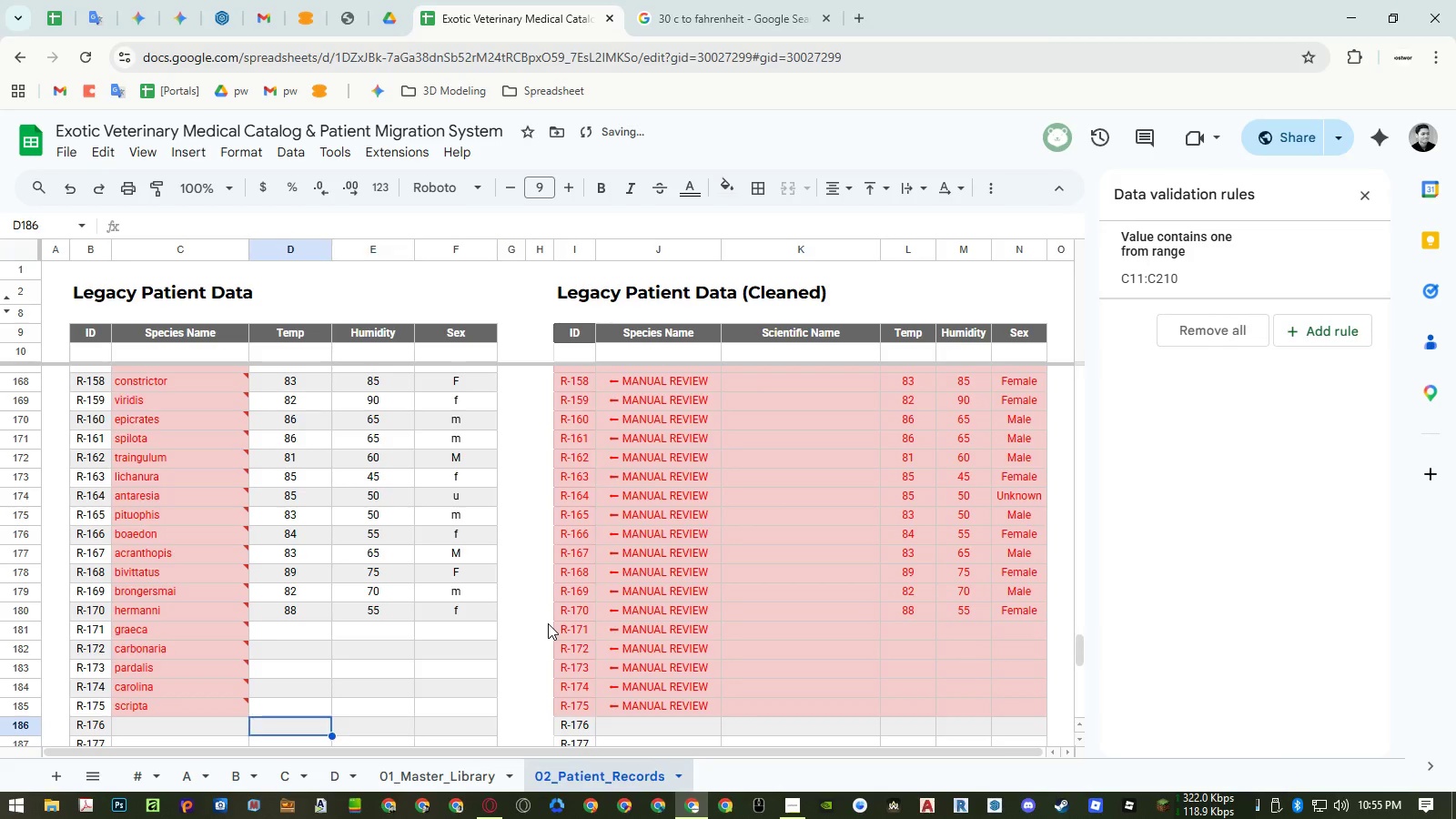 
key(ArrowLeft)
 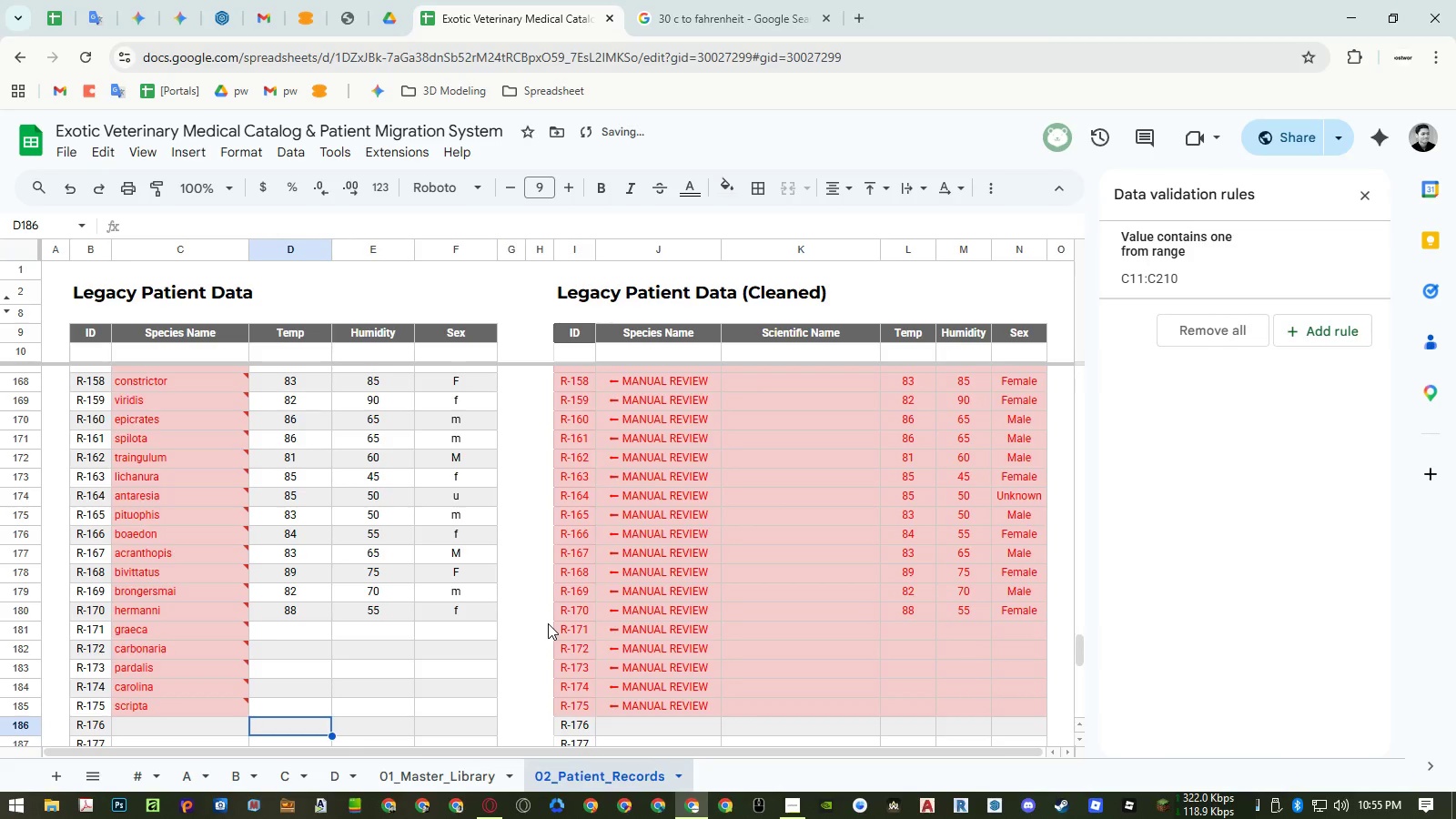 
key(Control+ControlLeft)
 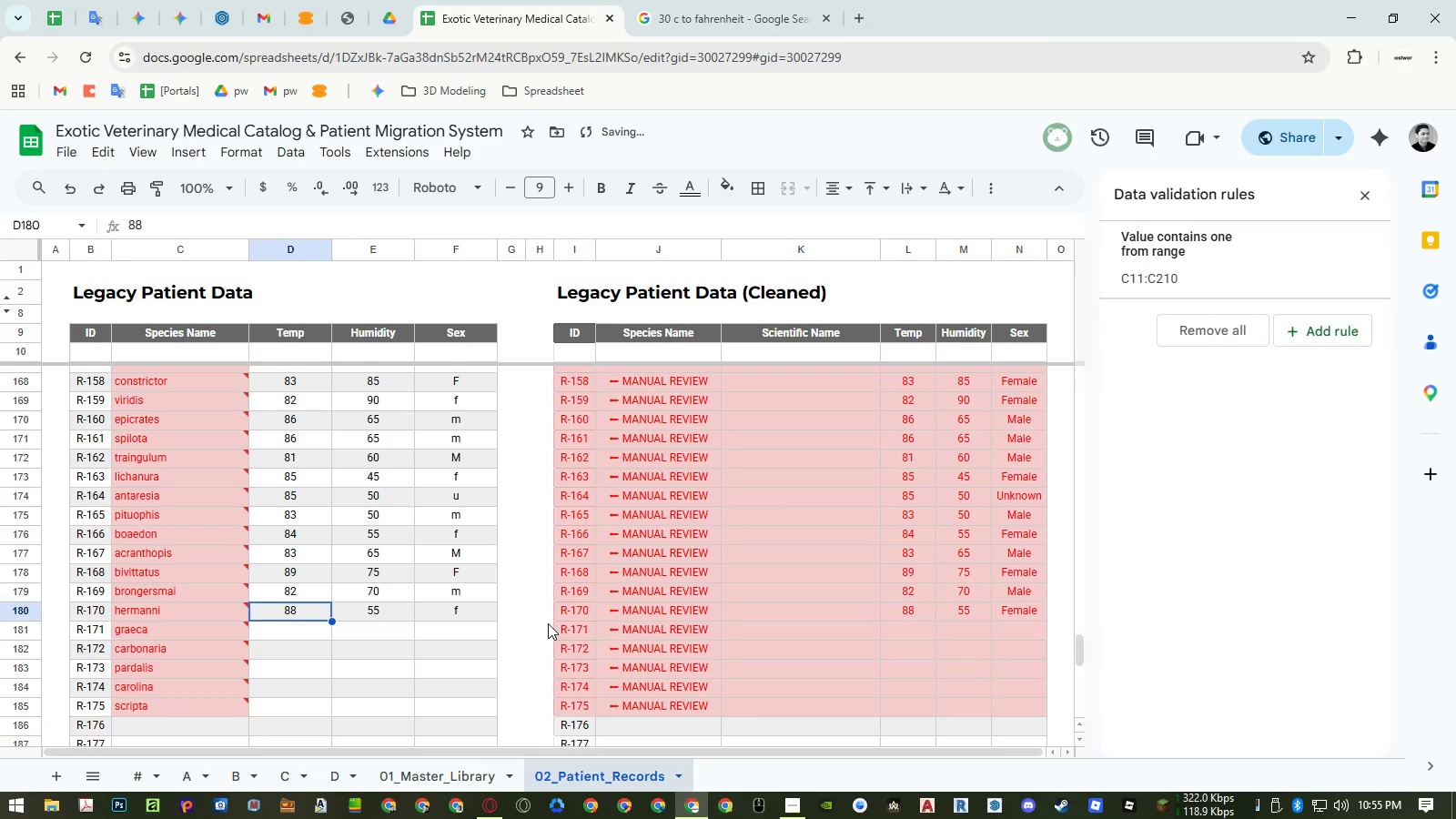 
key(Control+ArrowUp)
 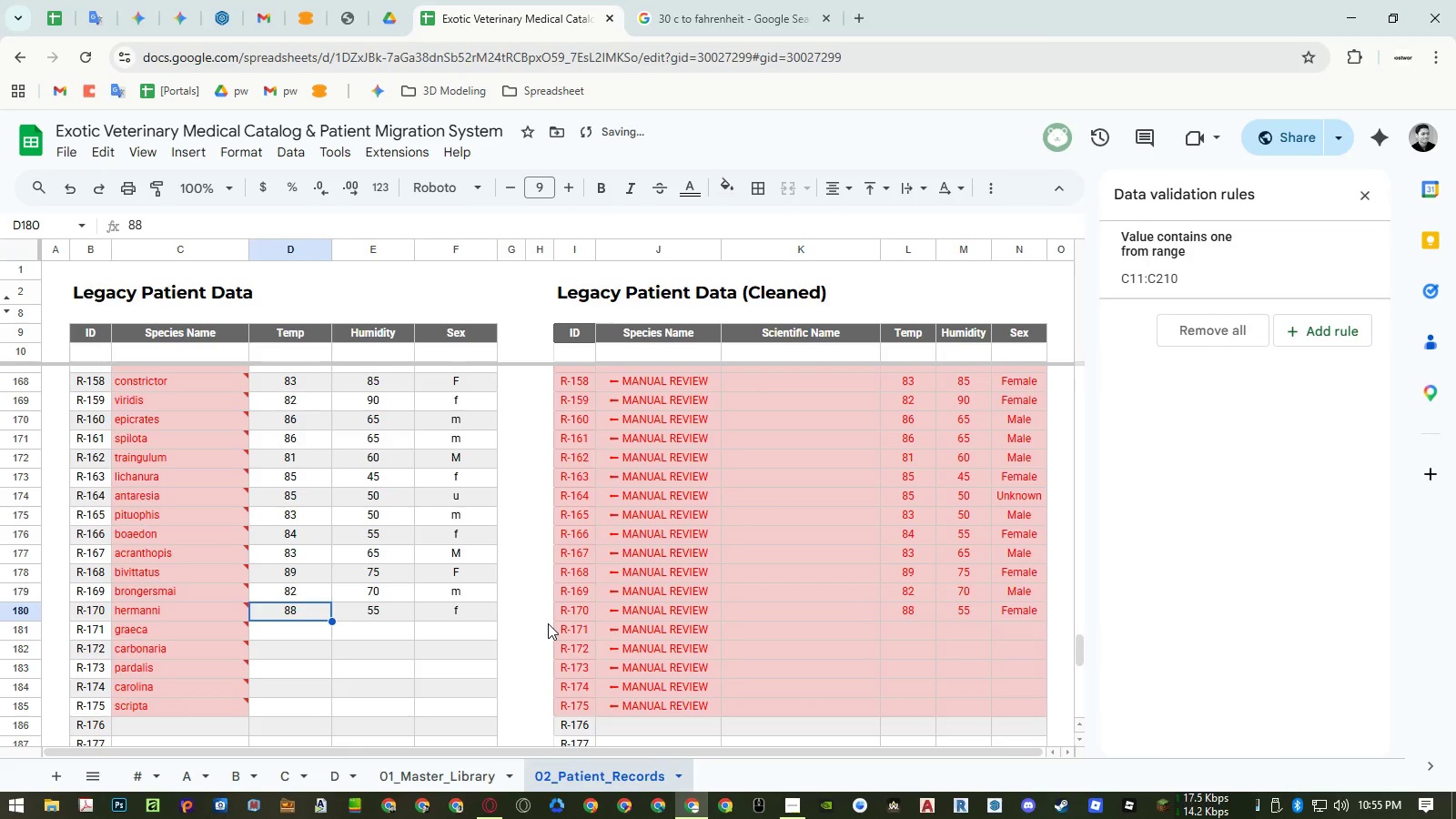 
key(ArrowDown)
 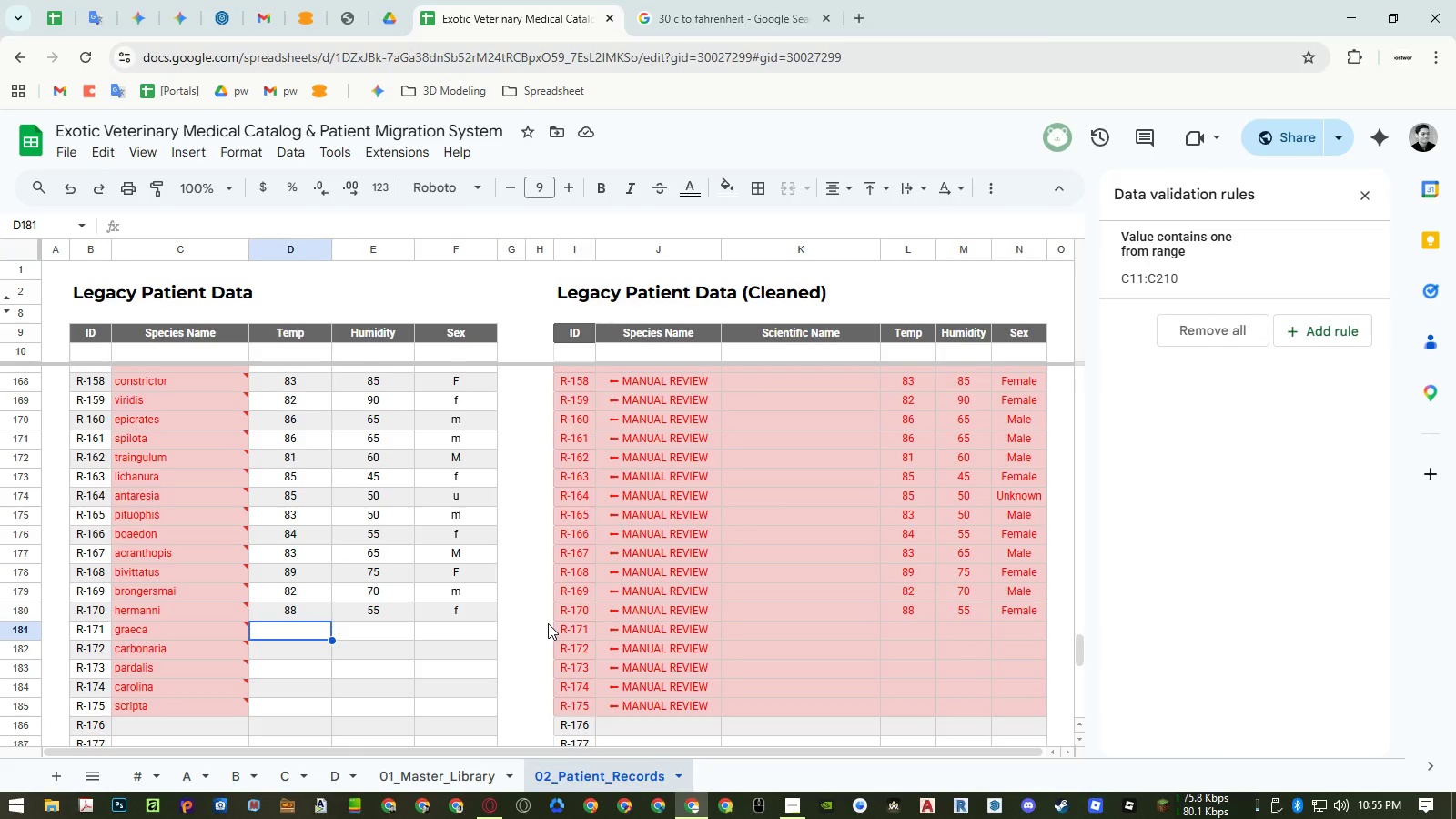 
wait(7.72)
 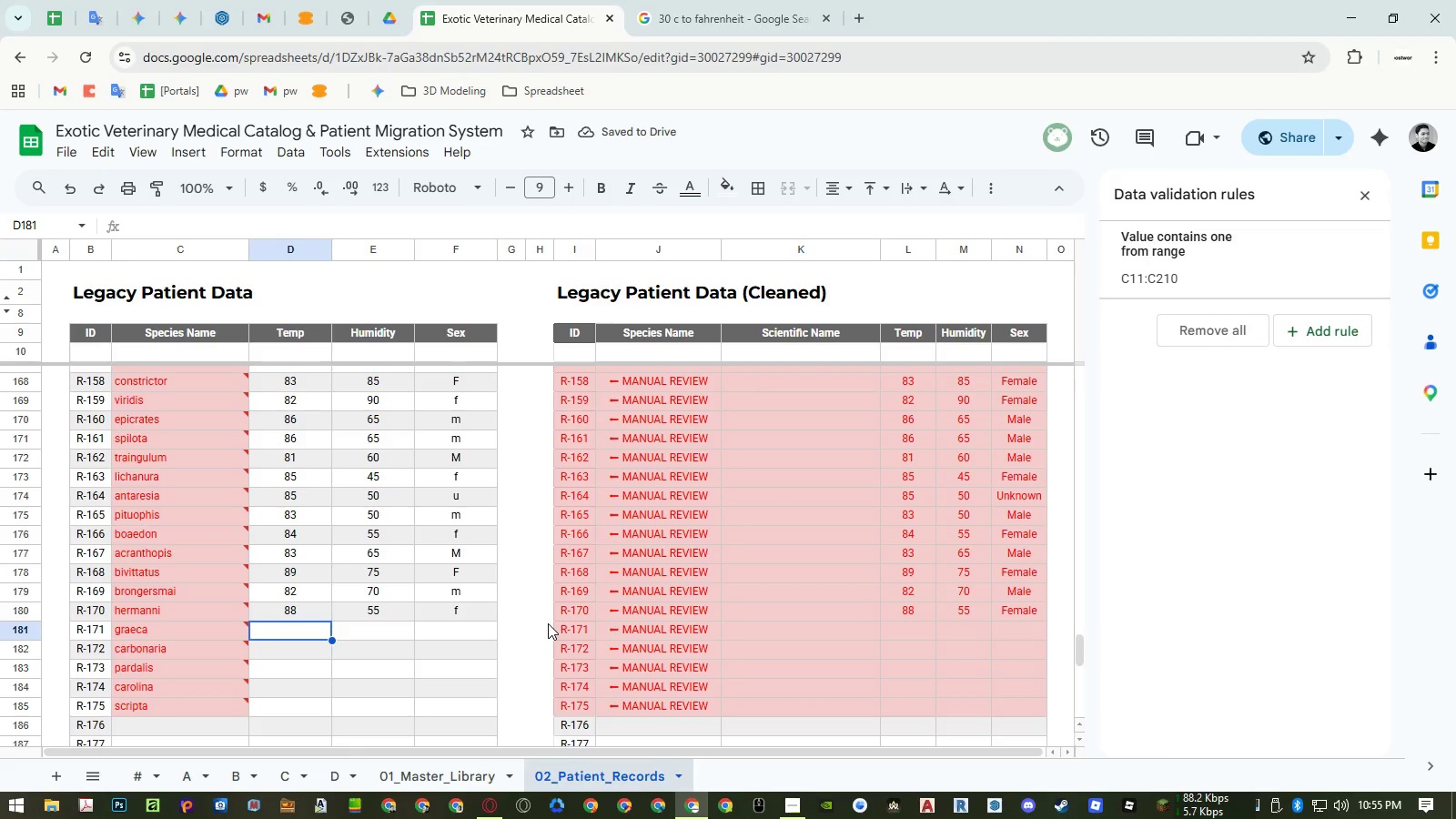 
key(Numpad8)
 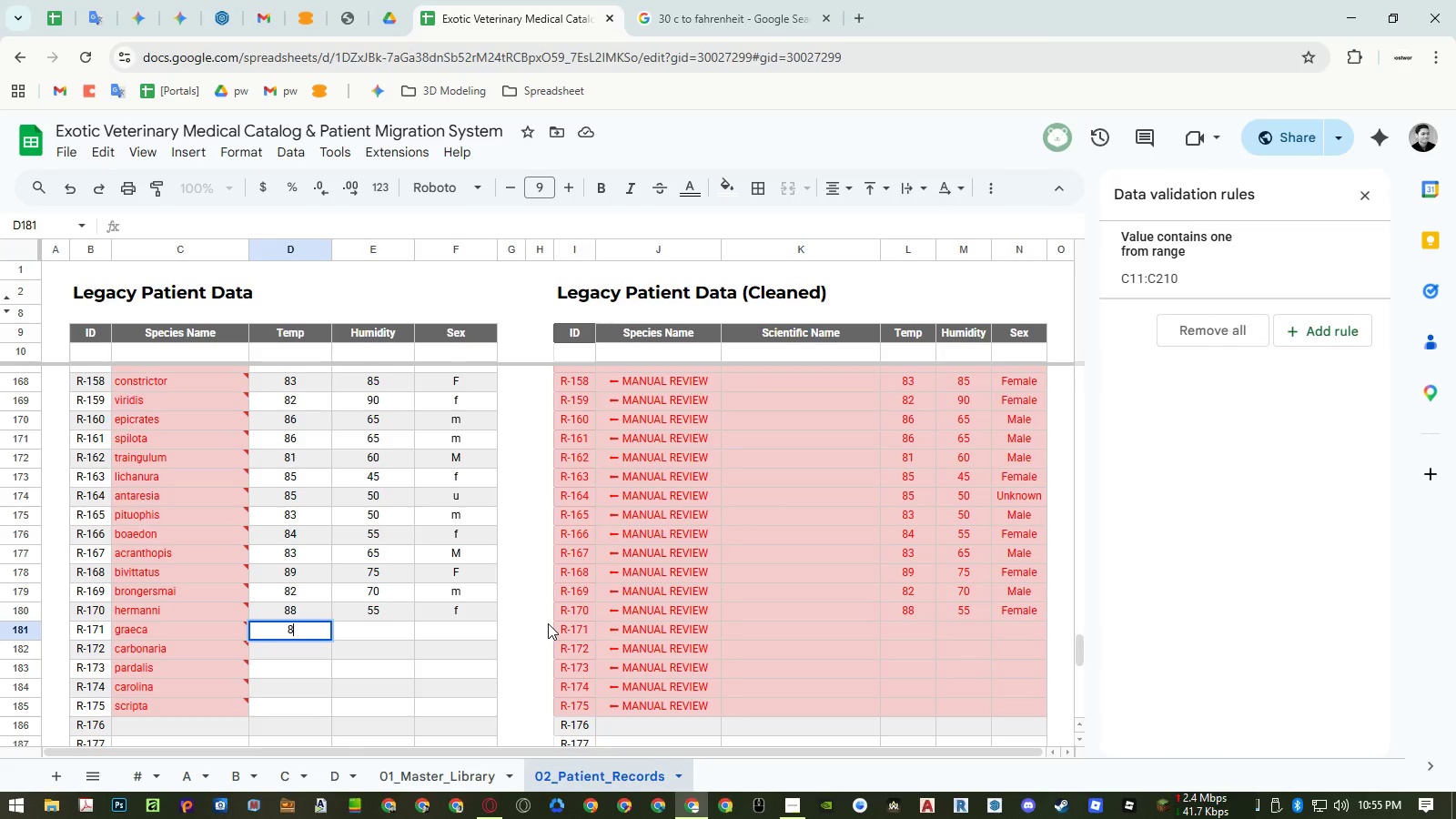 
key(Numpad8)
 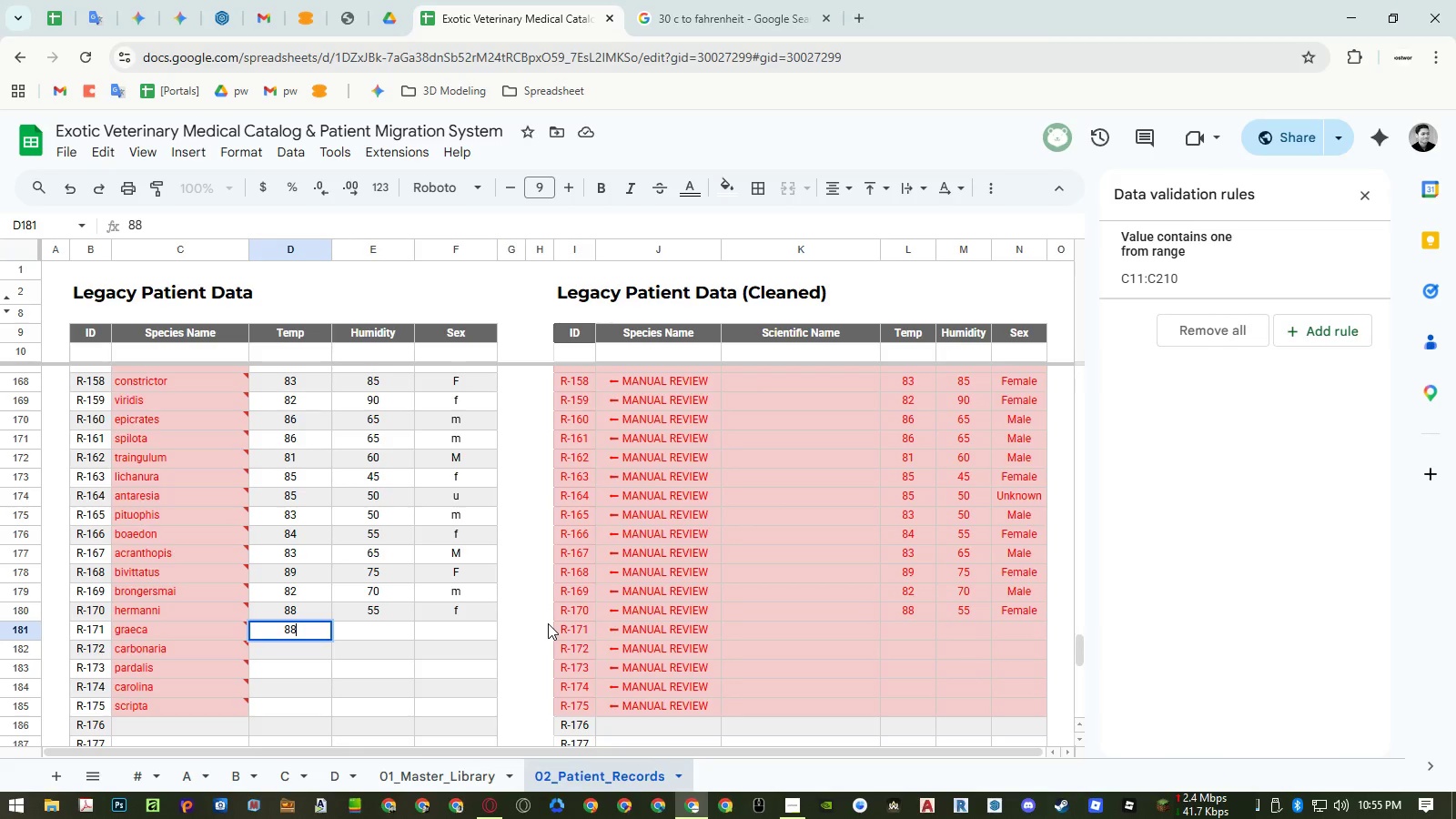 
key(NumpadEnter)
 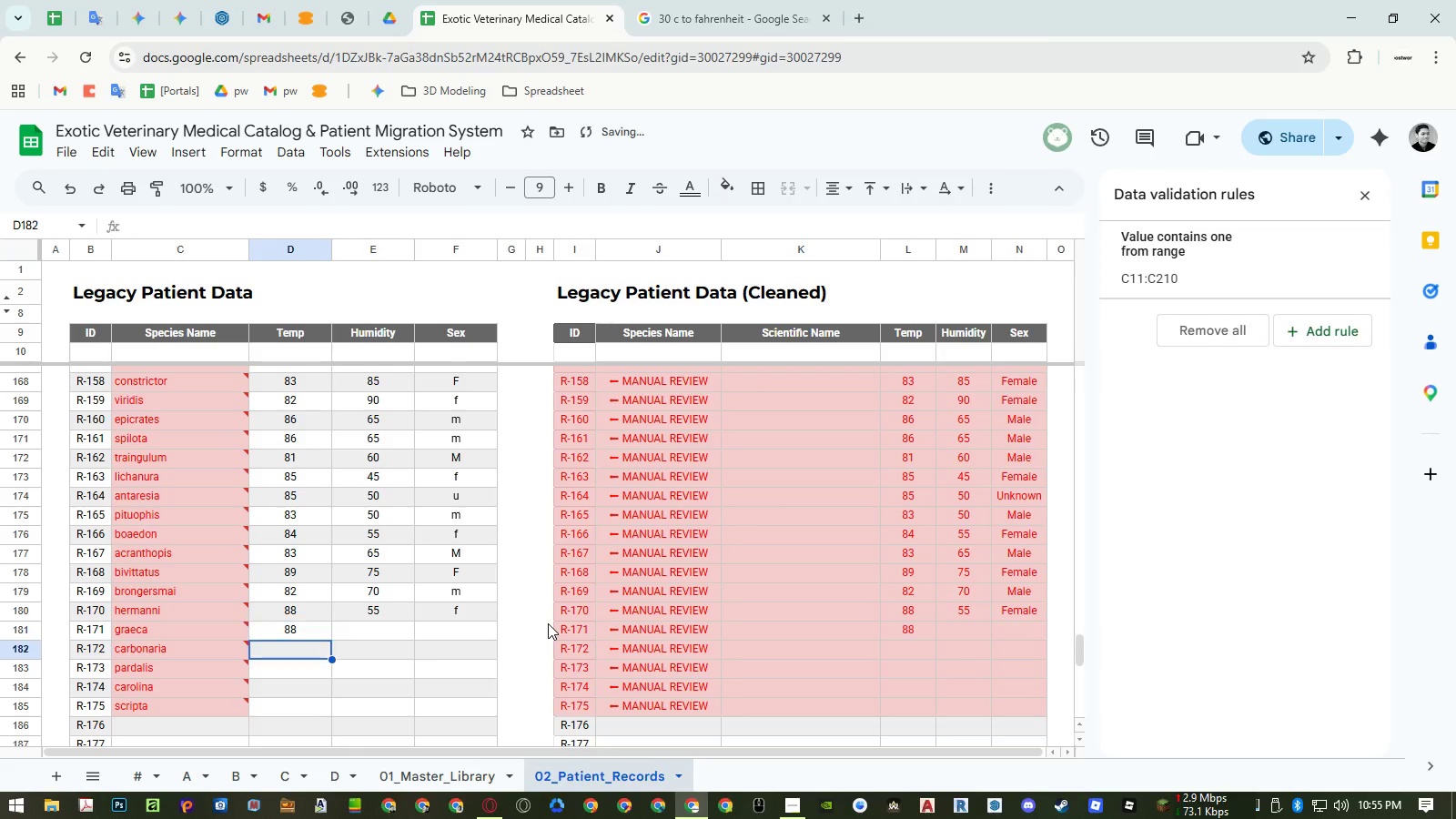 
key(Numpad8)
 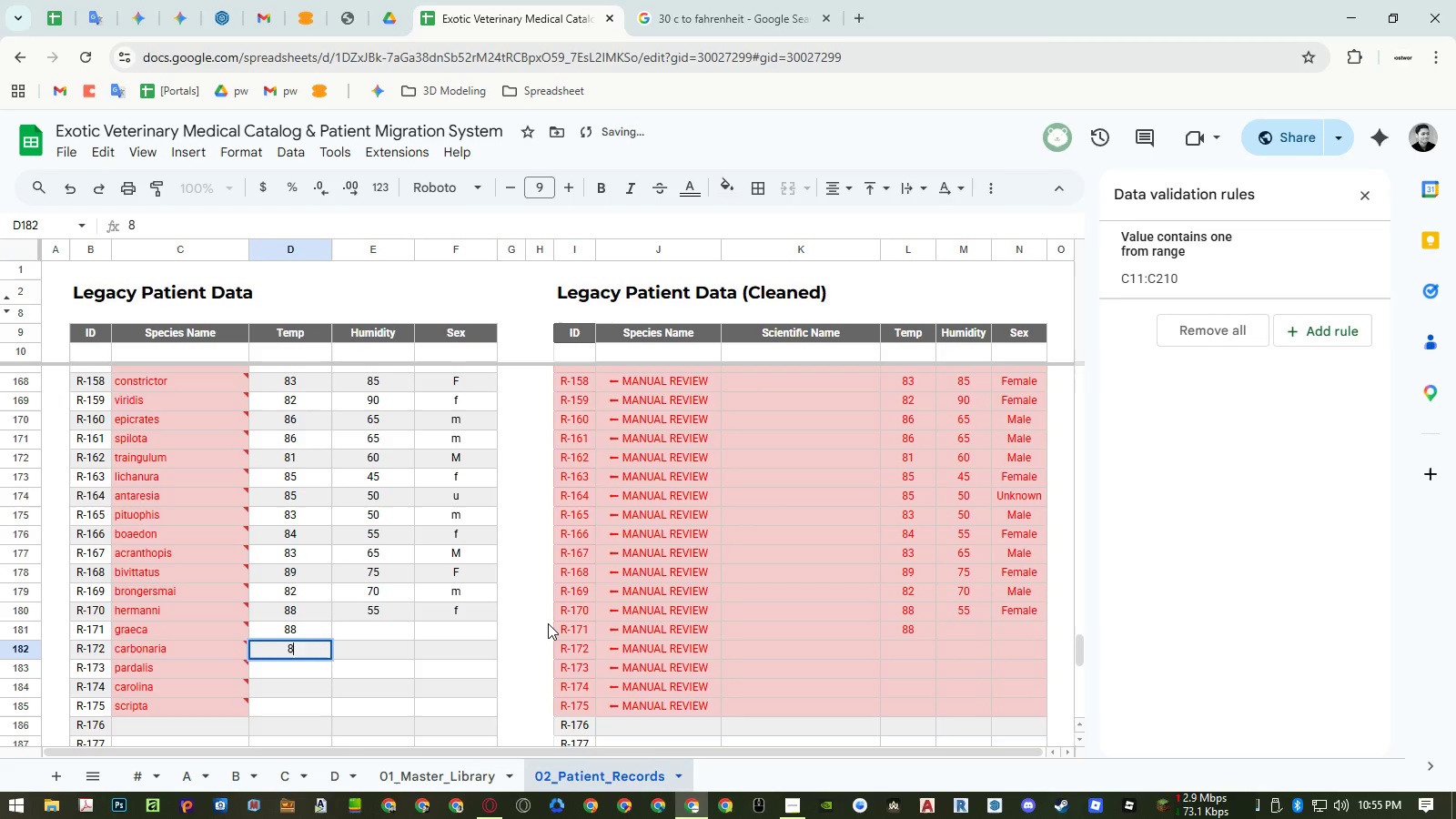 
key(Numpad5)
 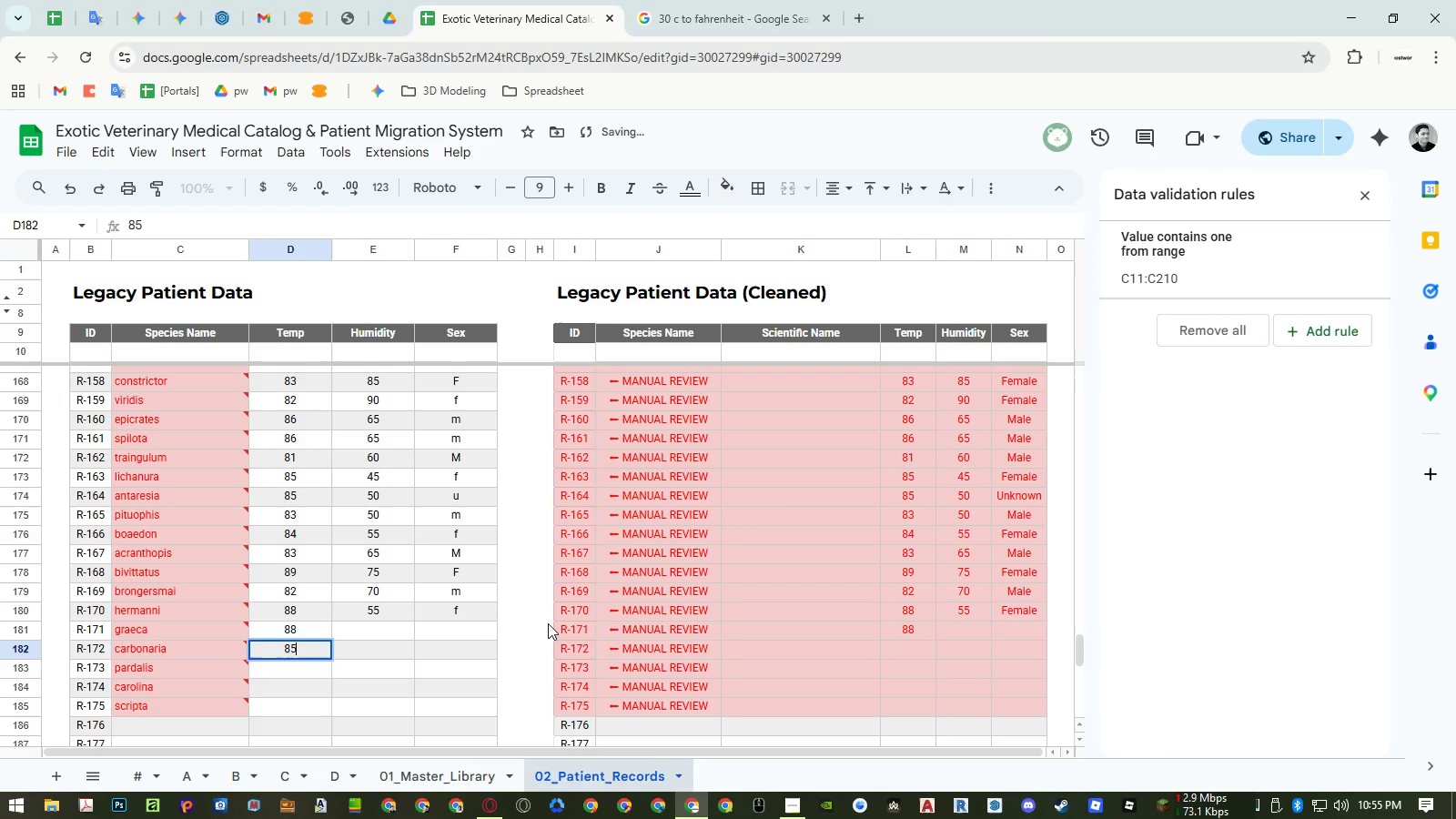 
key(NumpadEnter)
 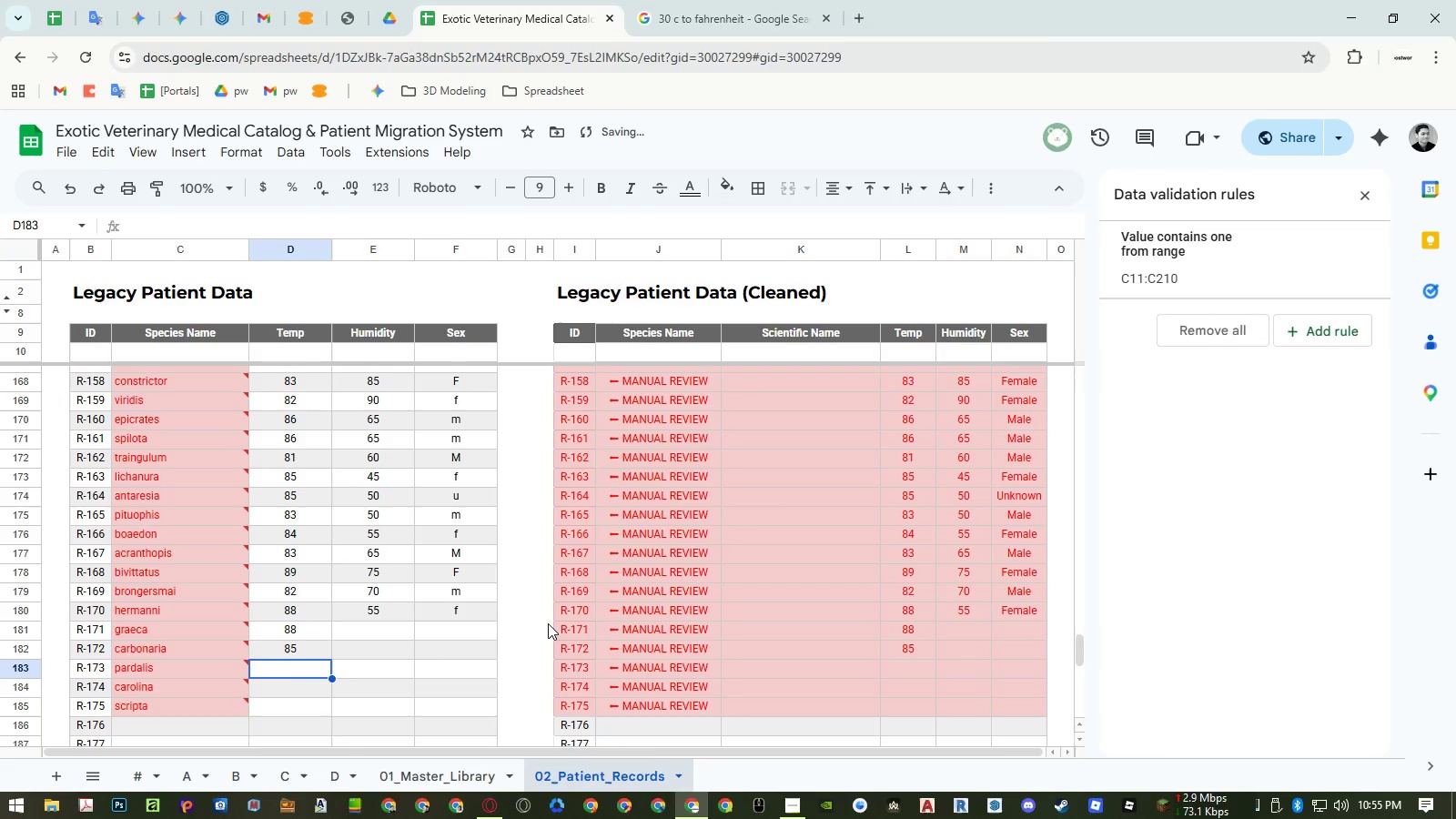 
key(Numpad9)
 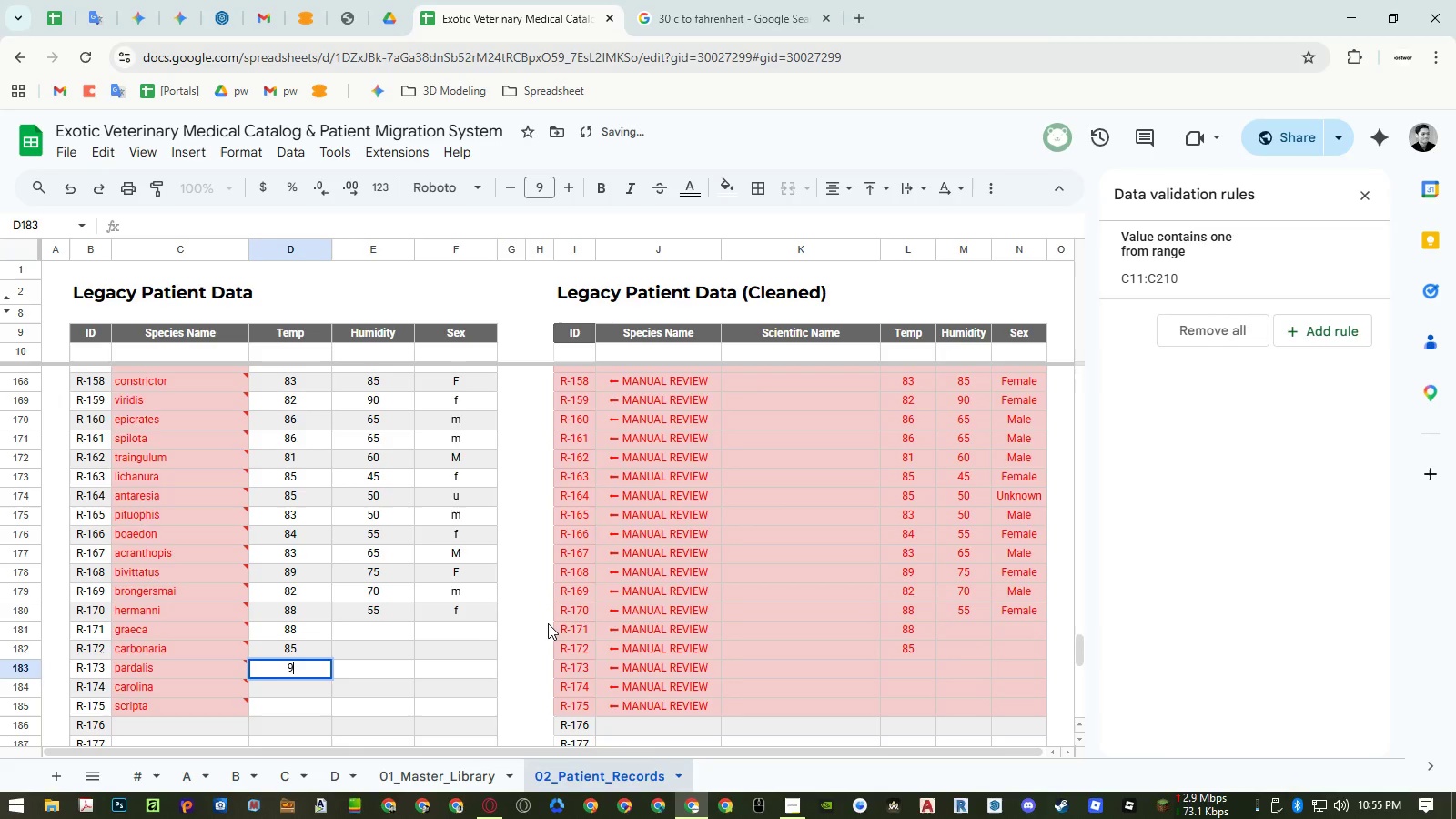 
key(Numpad0)
 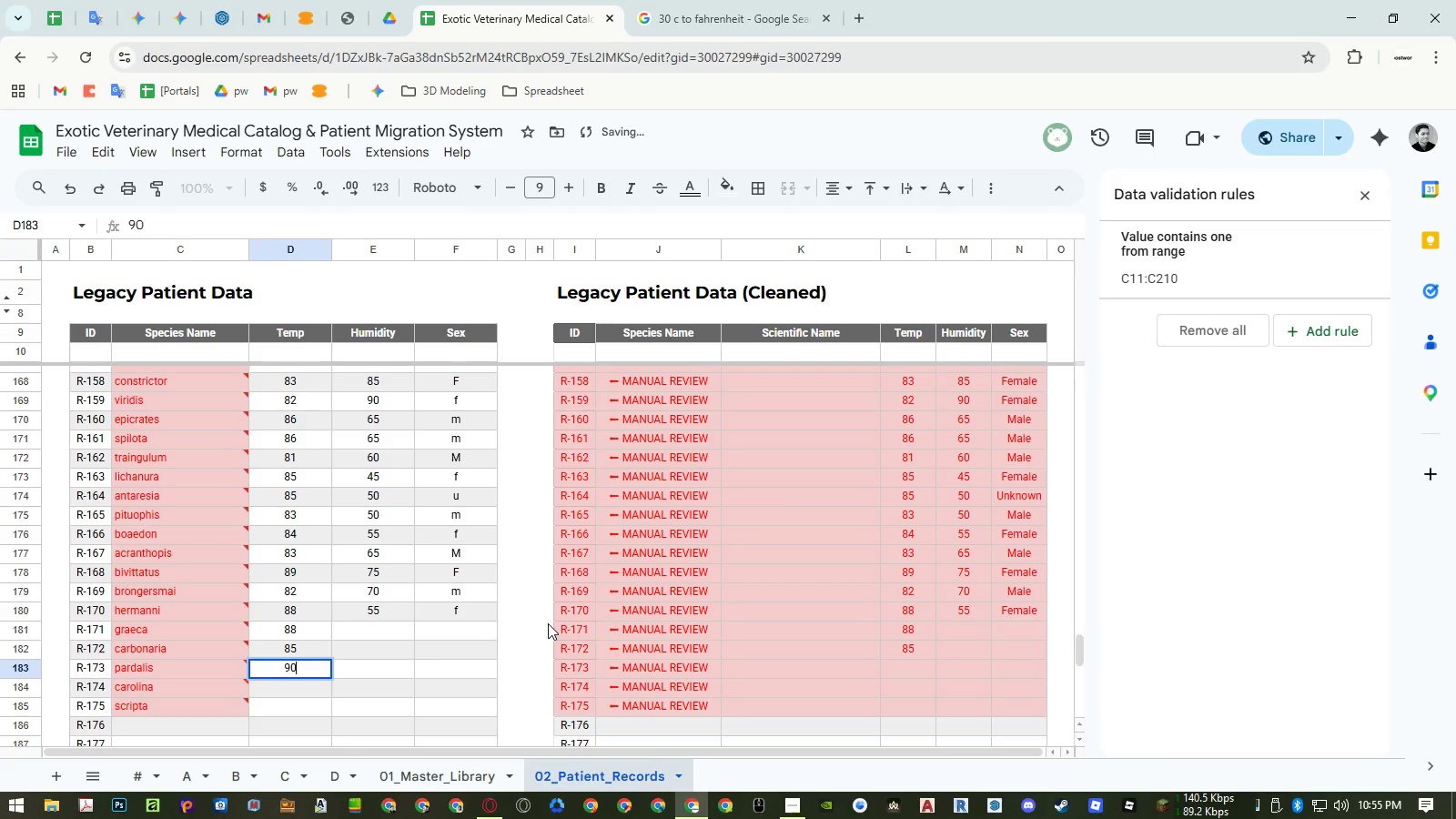 
key(NumpadEnter)
 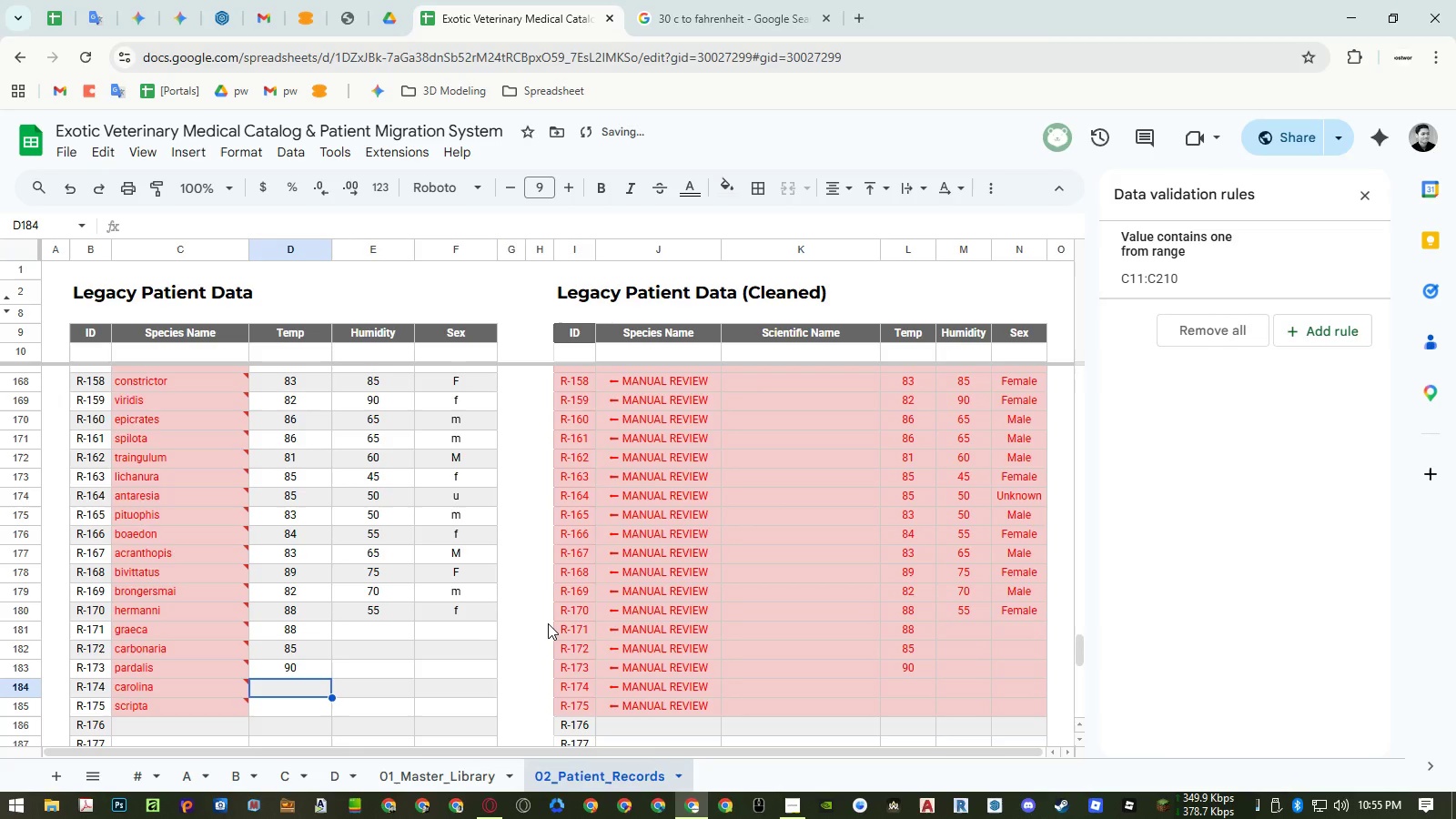 
key(Numpad8)
 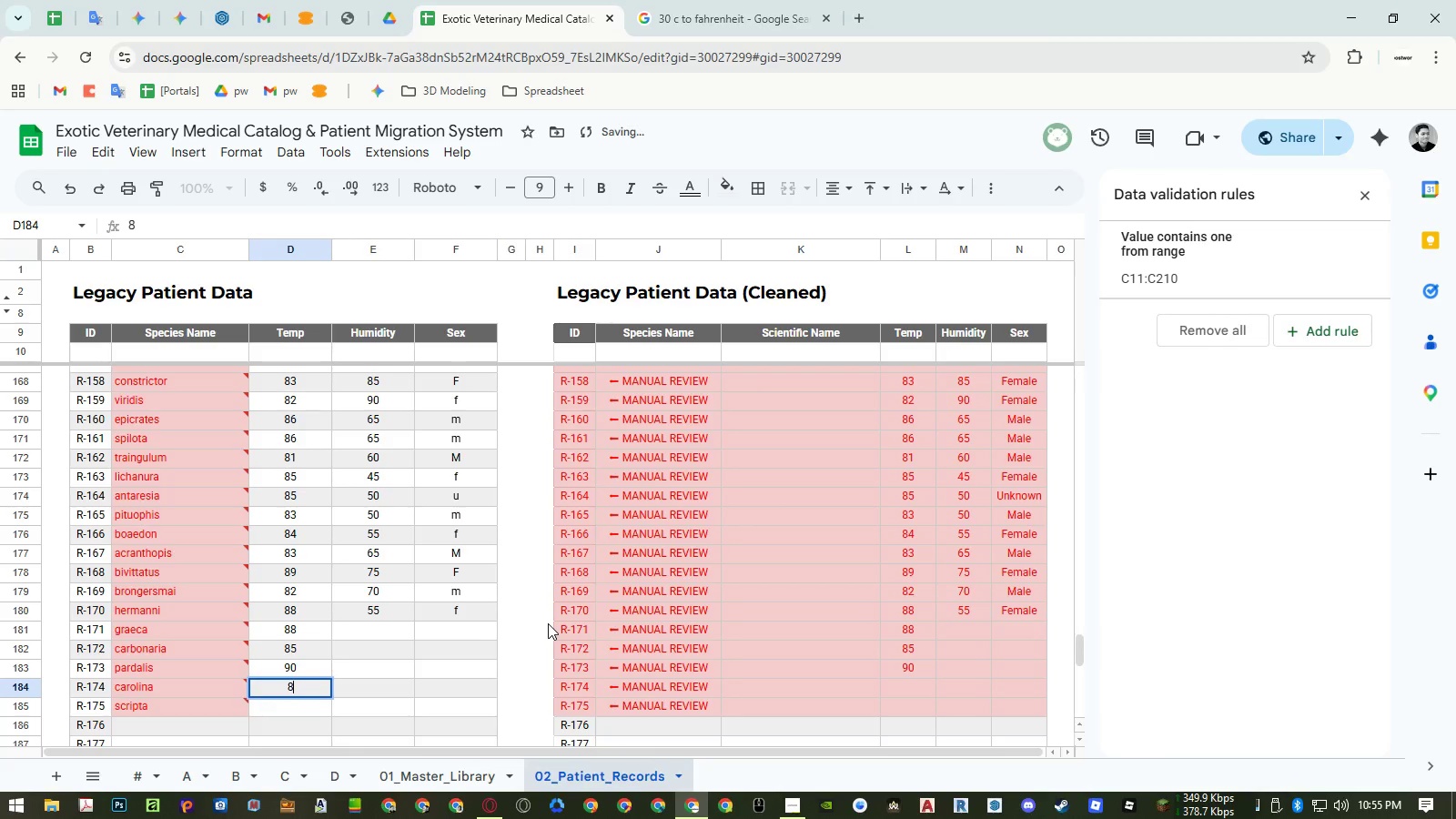 
key(Numpad4)
 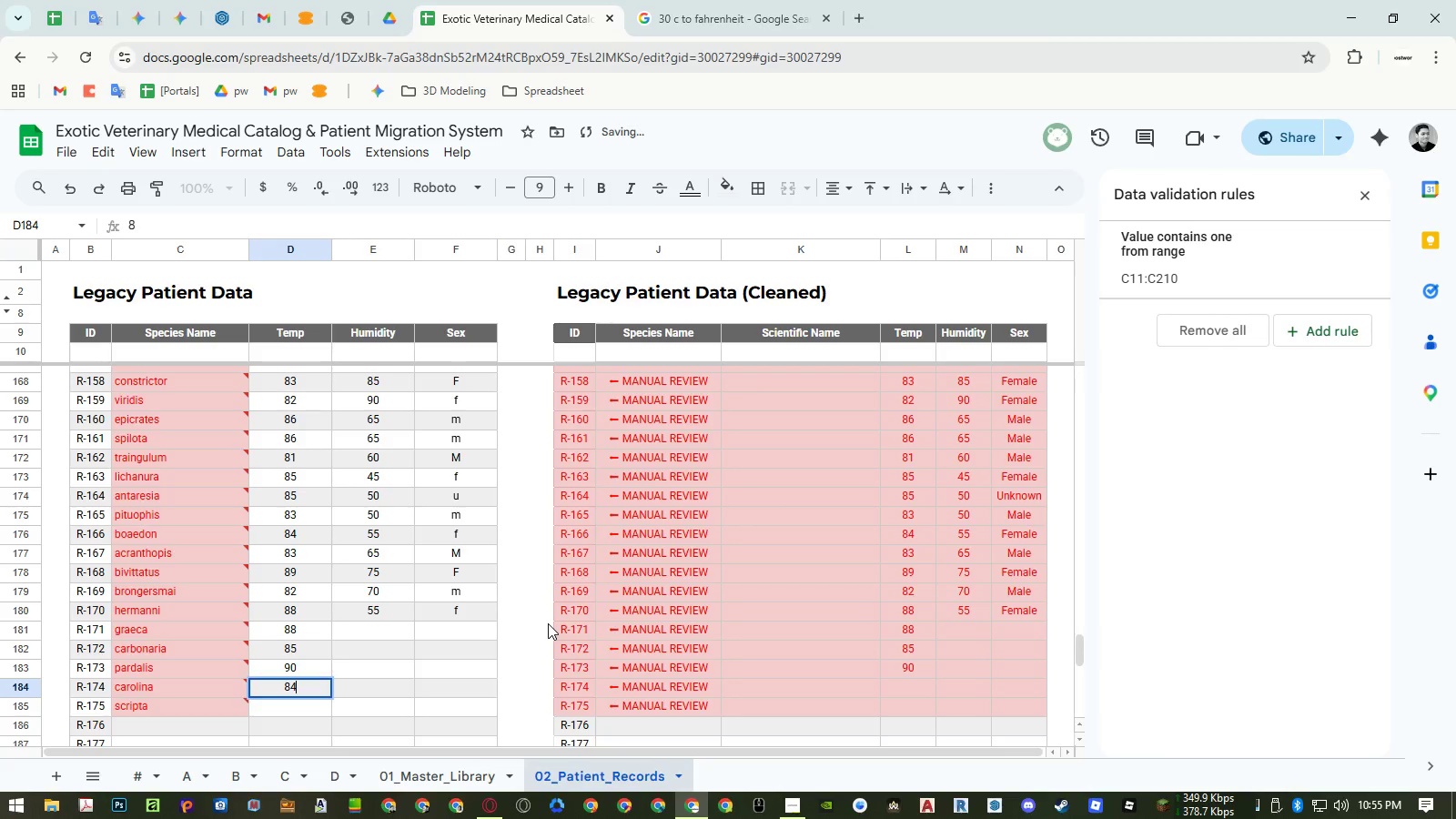 
key(NumpadEnter)
 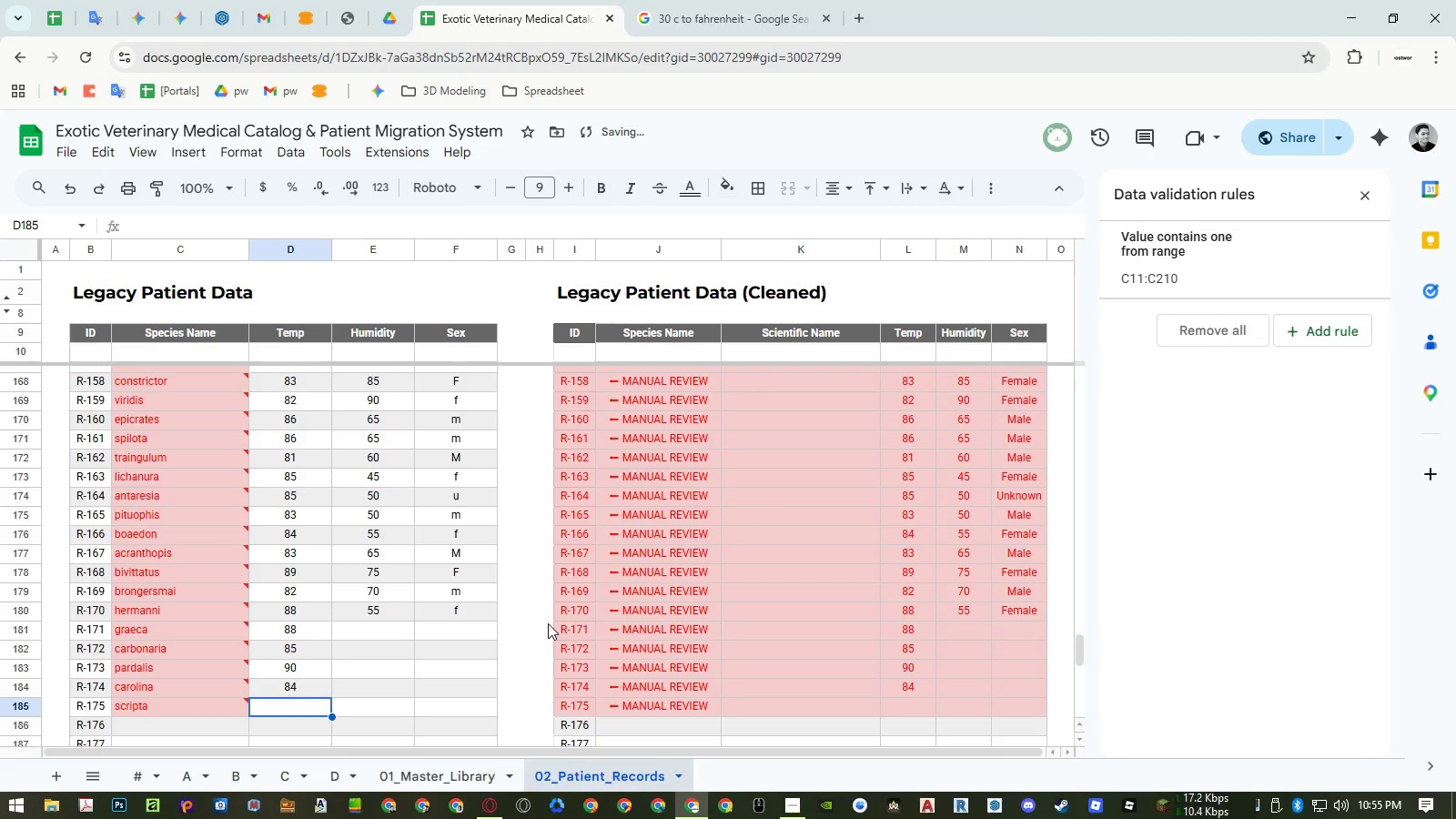 
key(Numpad8)
 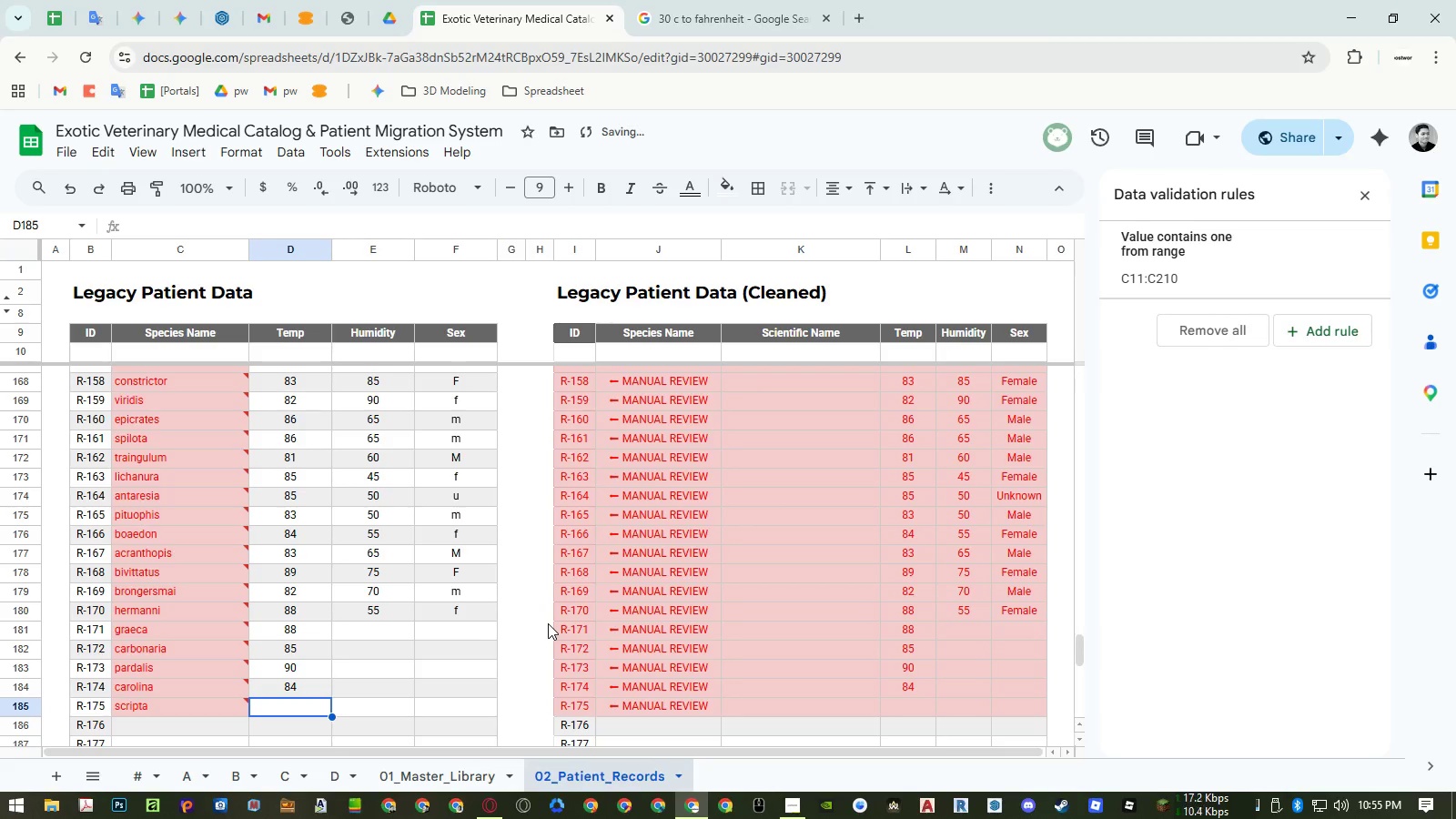 
key(Numpad9)
 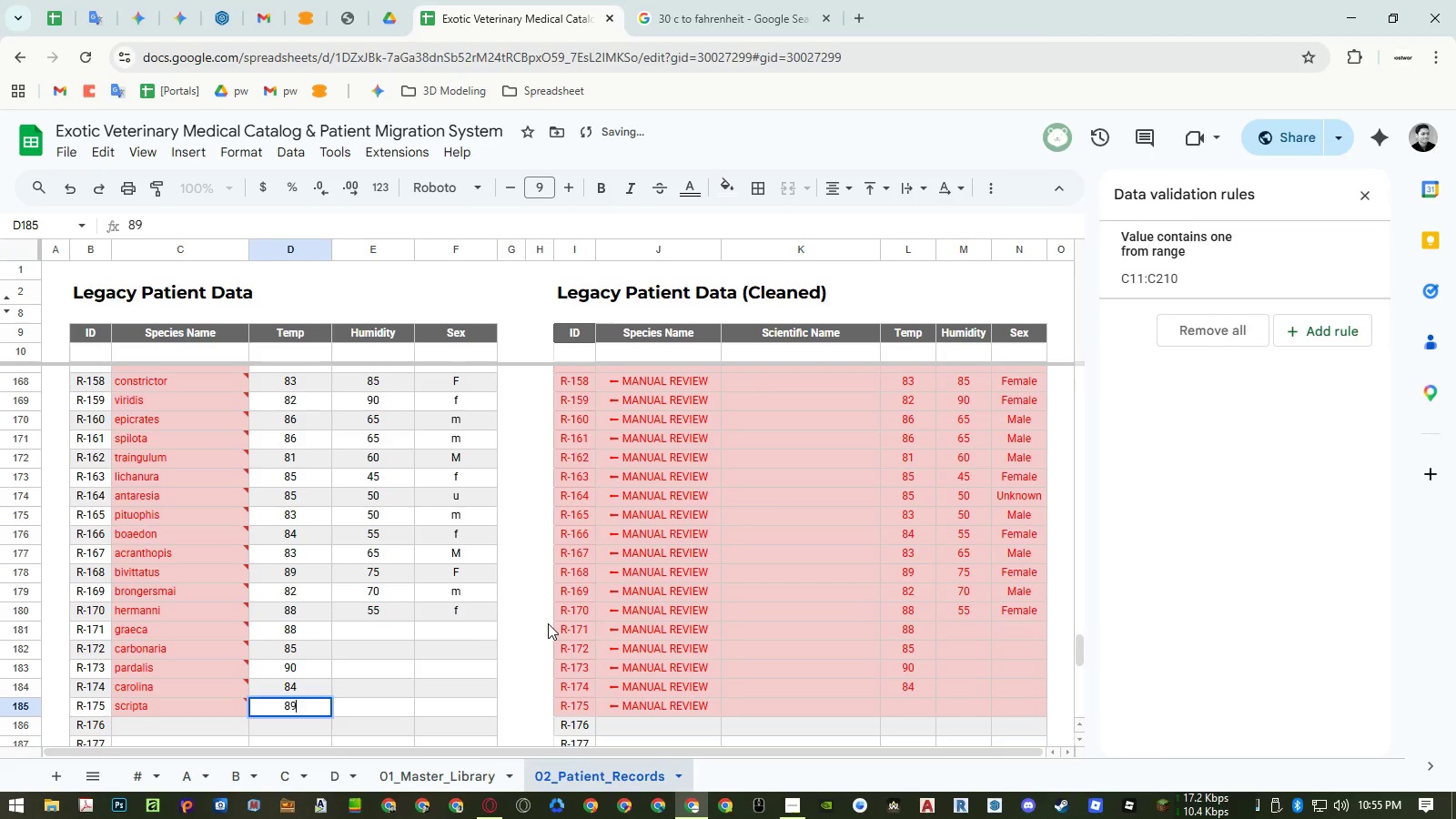 
key(NumpadEnter)
 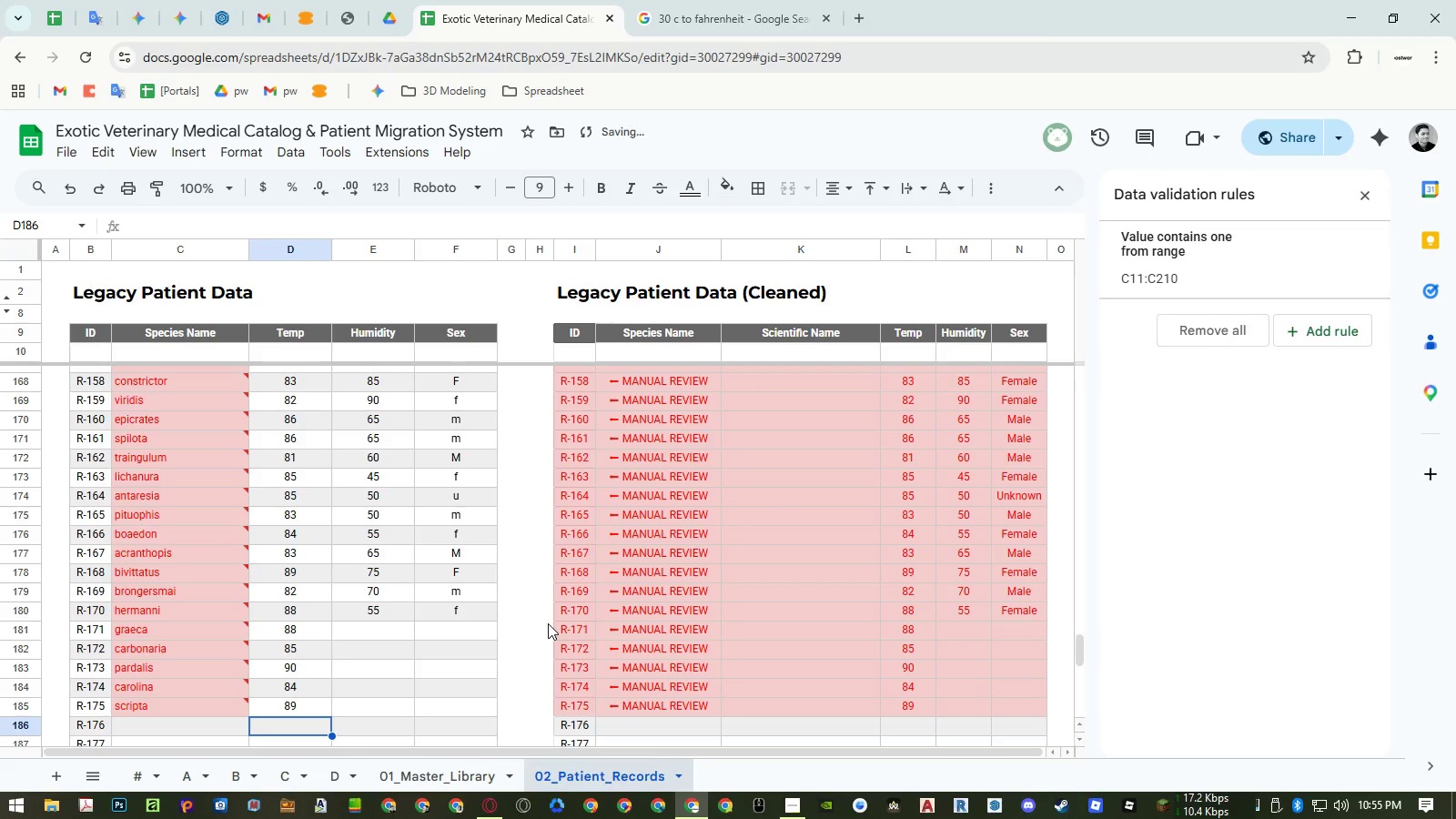 
key(ArrowRight)
 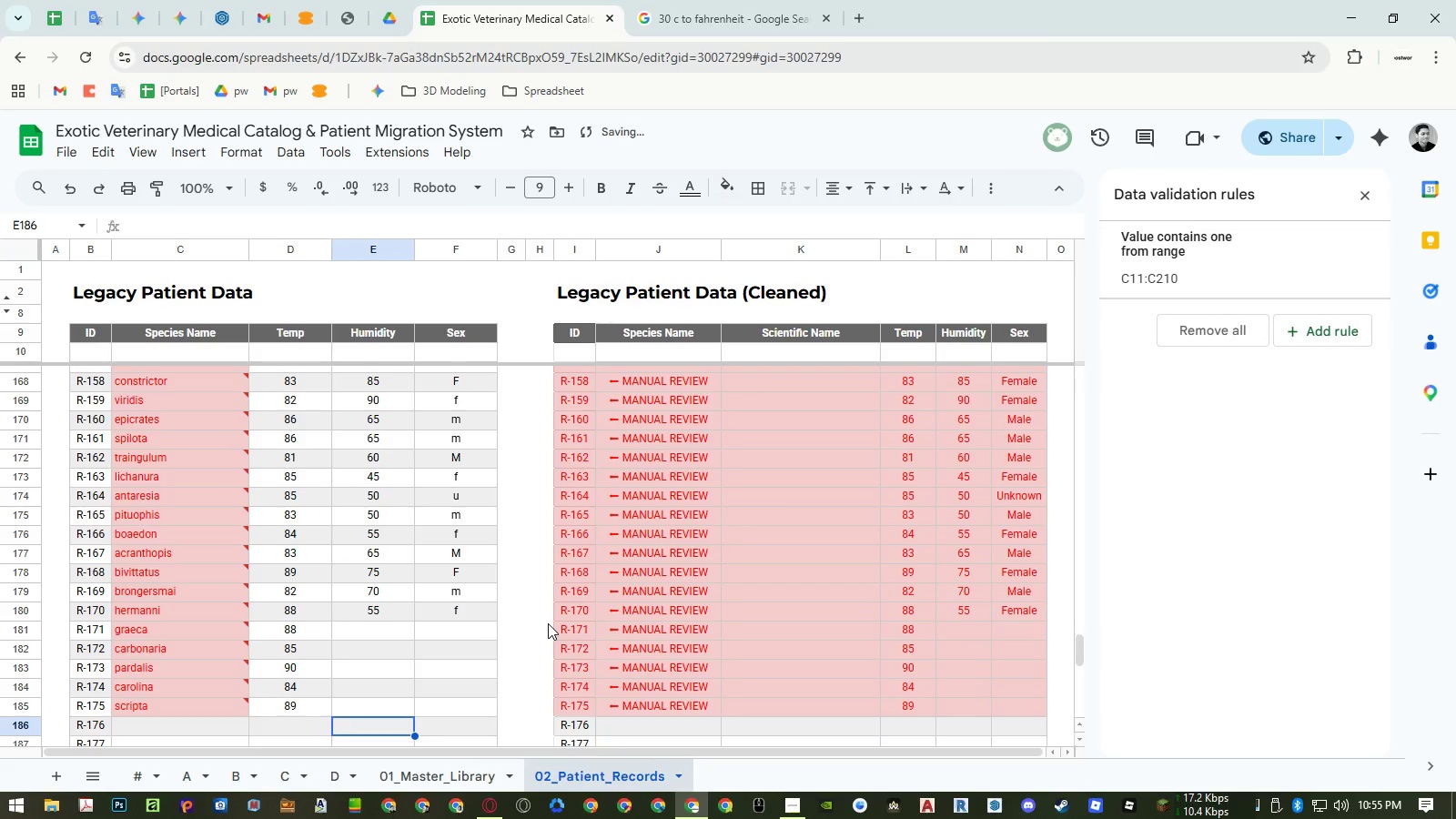 
key(Control+ControlLeft)
 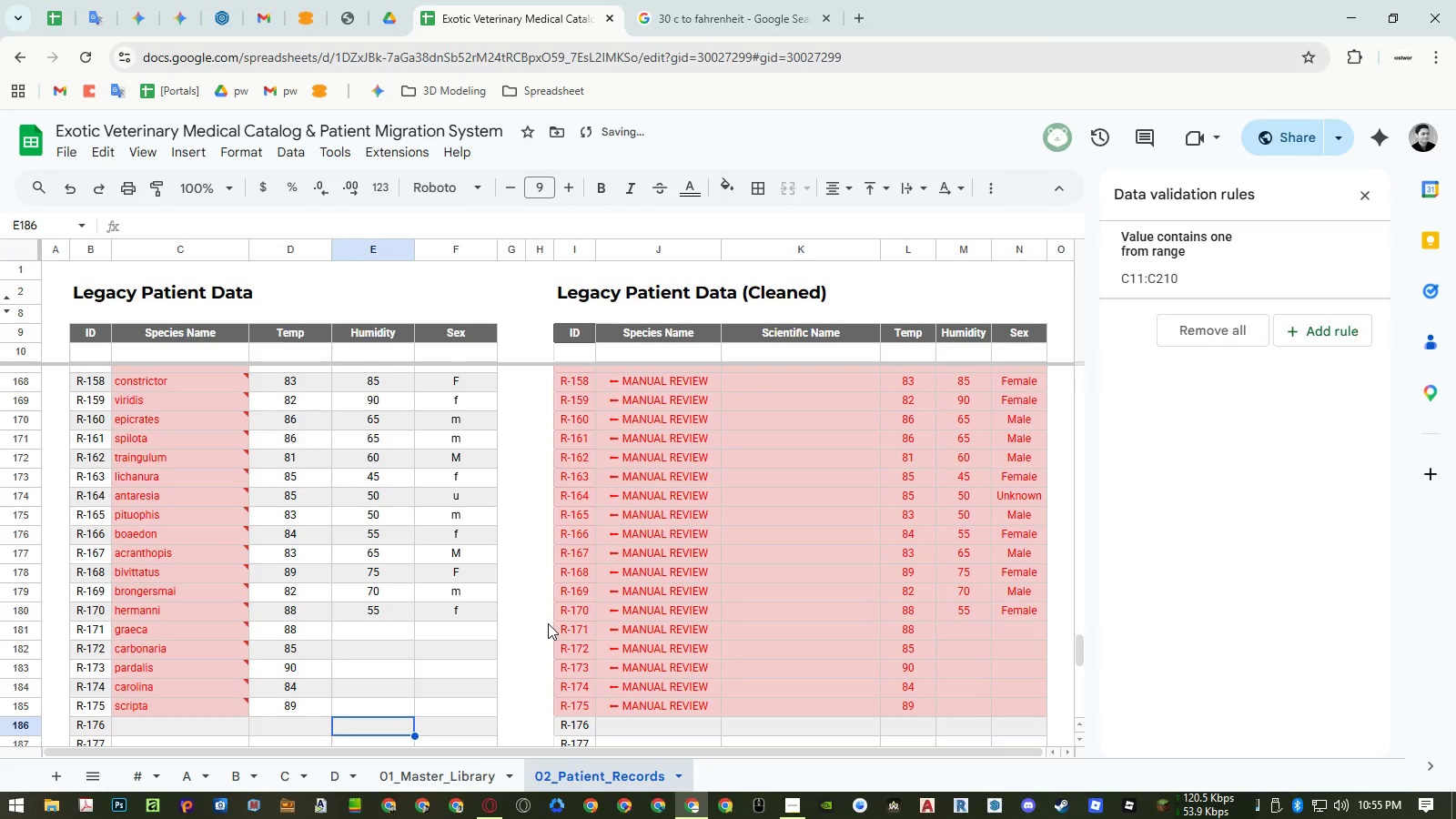 
key(Control+ArrowUp)
 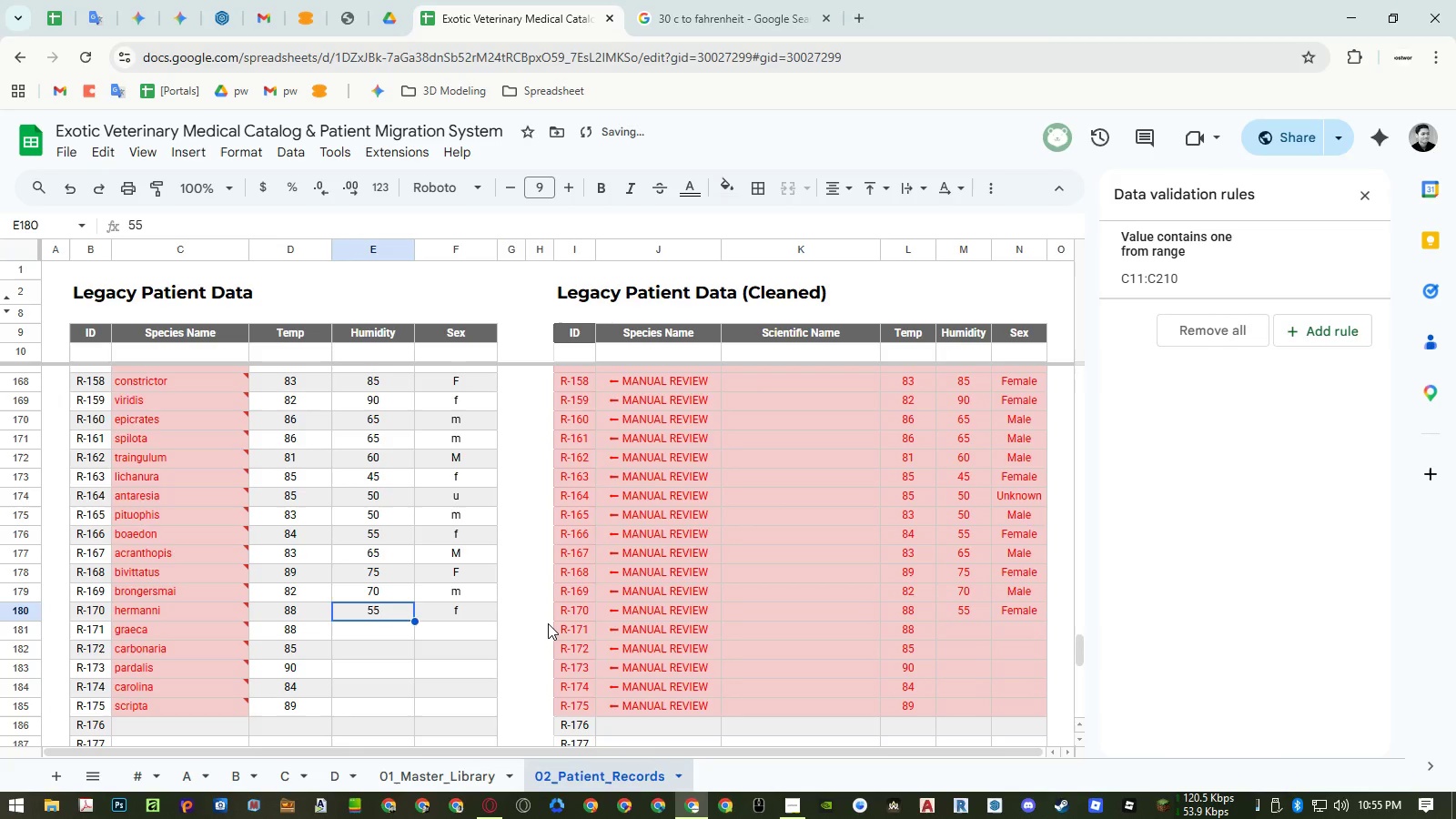 
key(ArrowDown)
 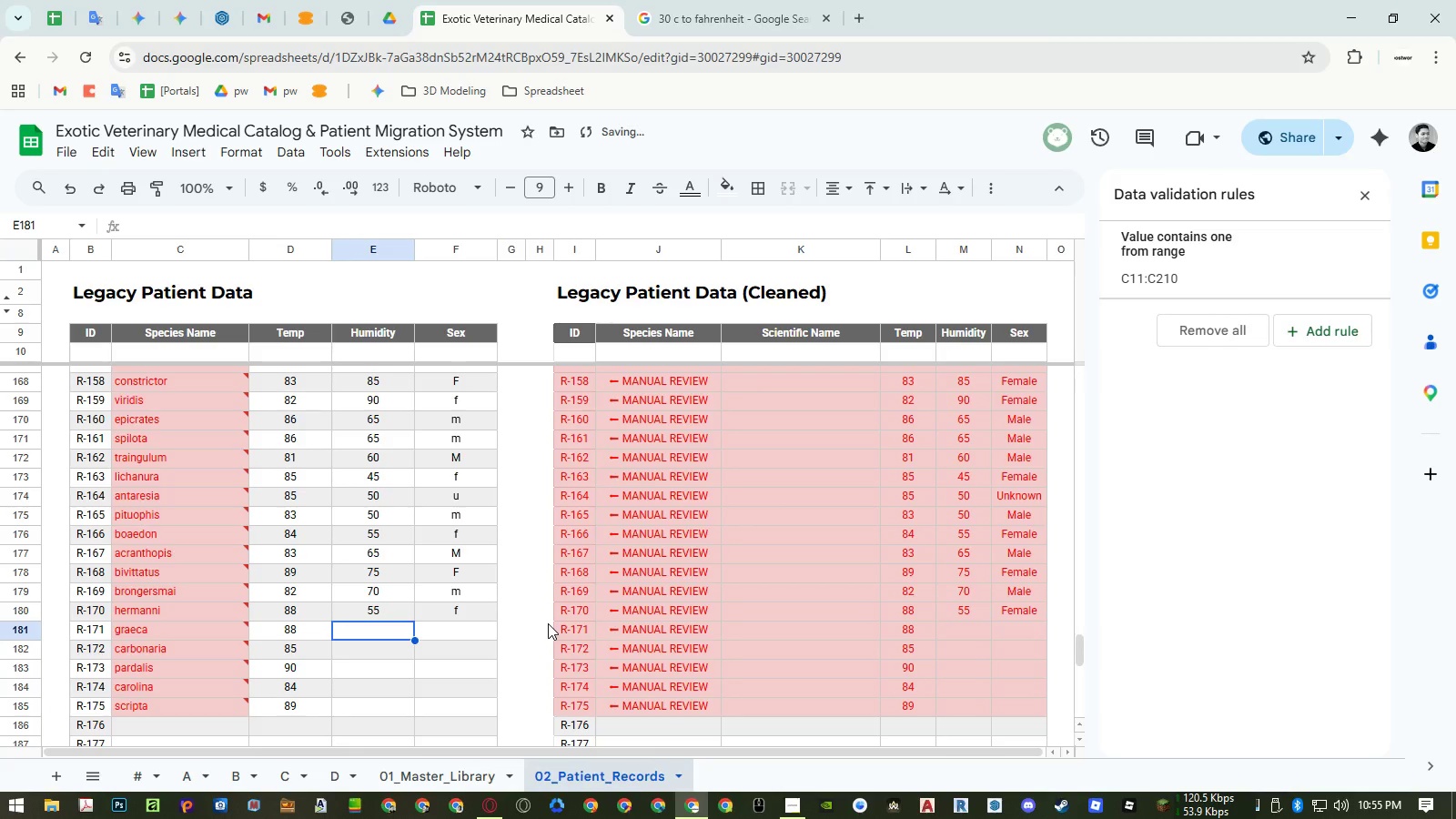 
key(Numpad6)
 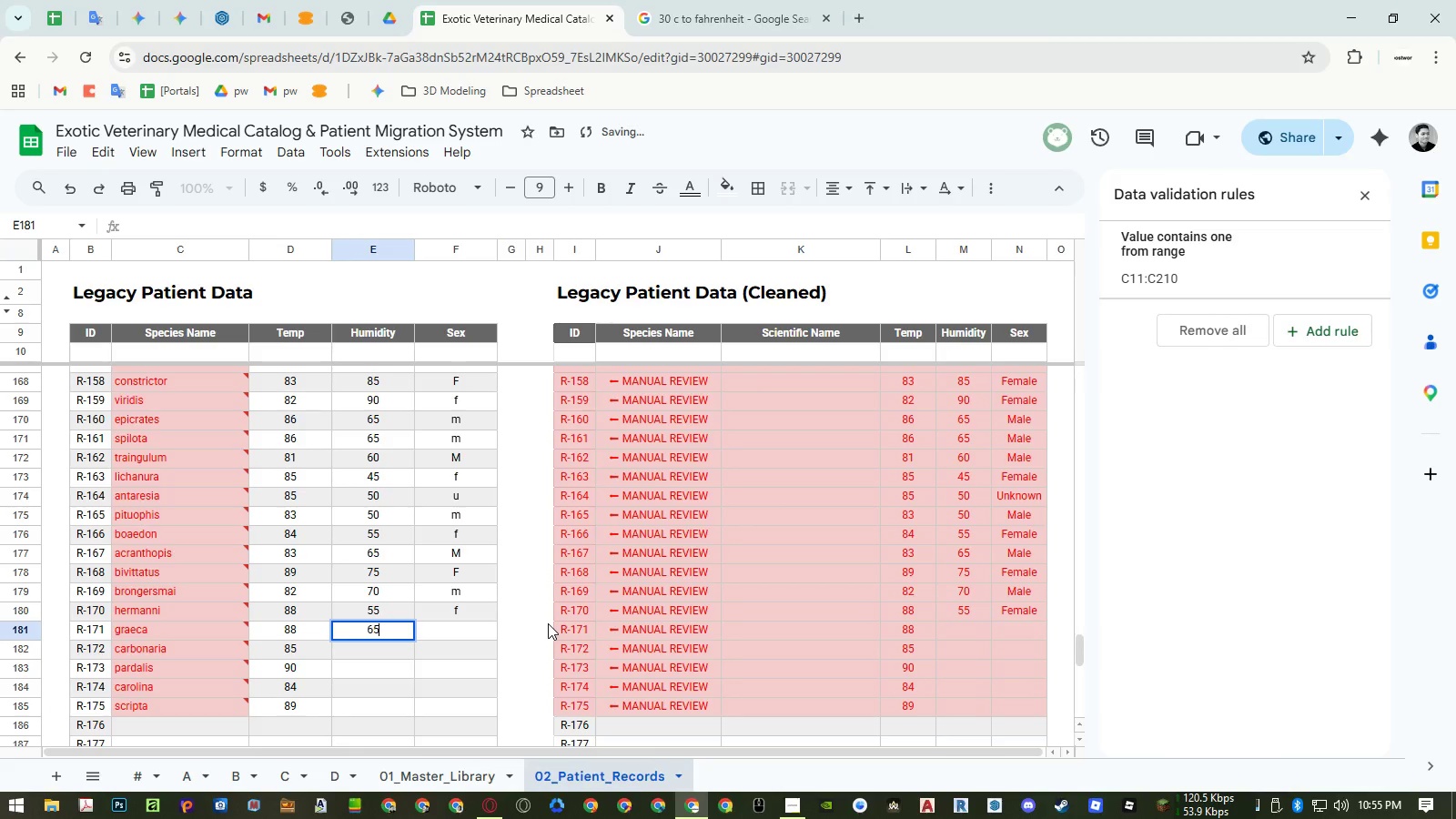 
key(Numpad5)
 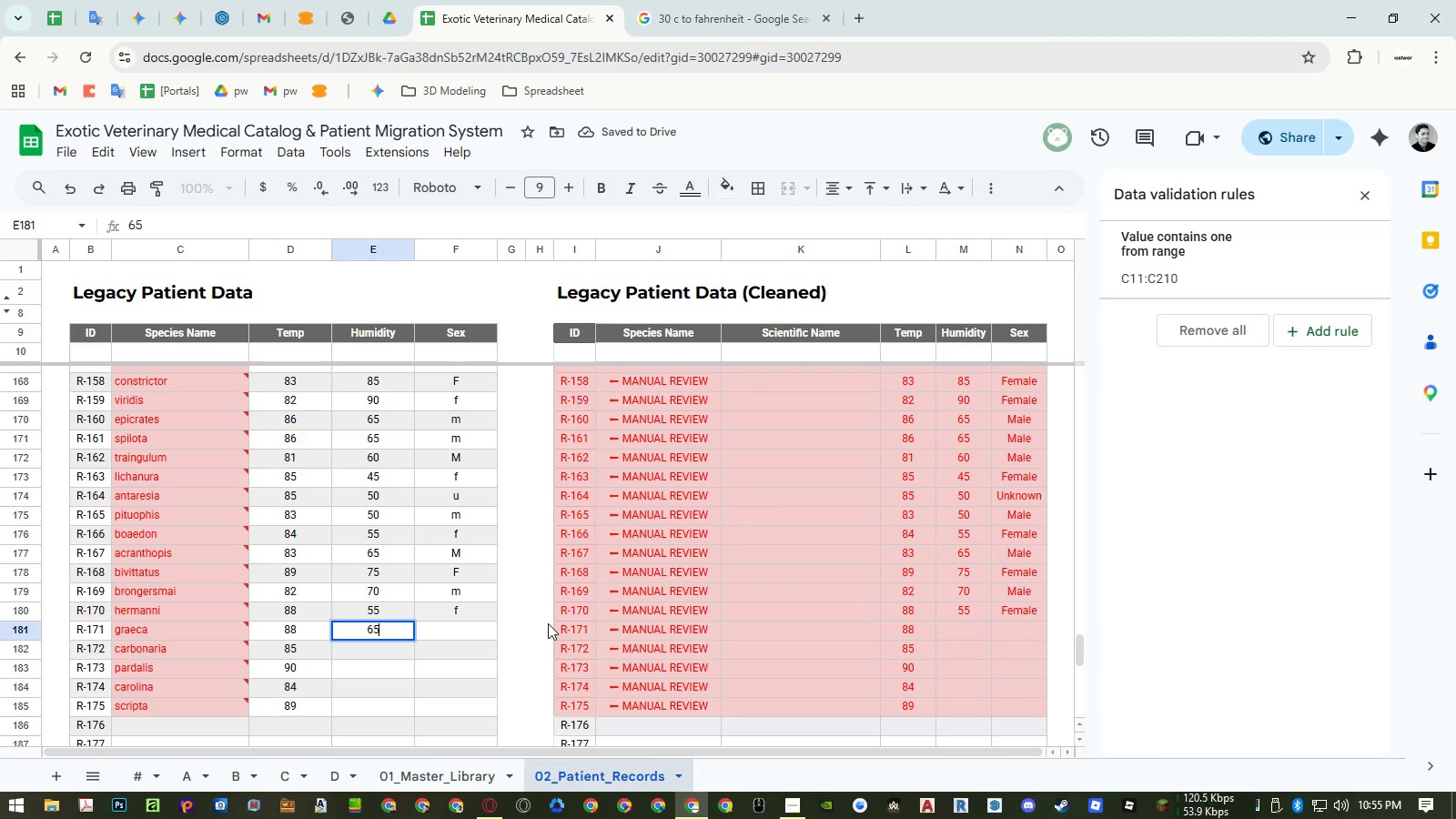 
key(NumpadEnter)
 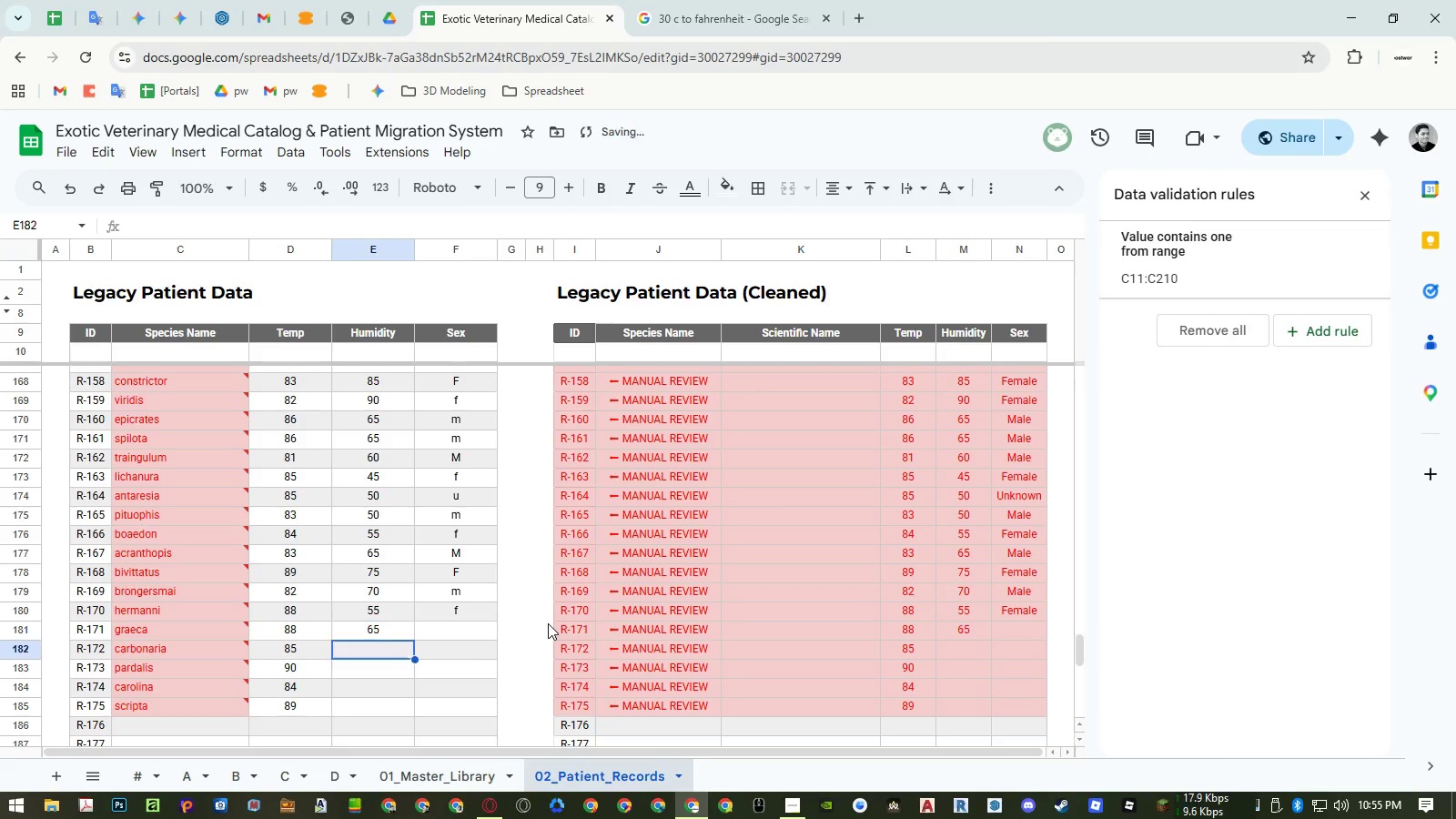 
key(Numpad9)
 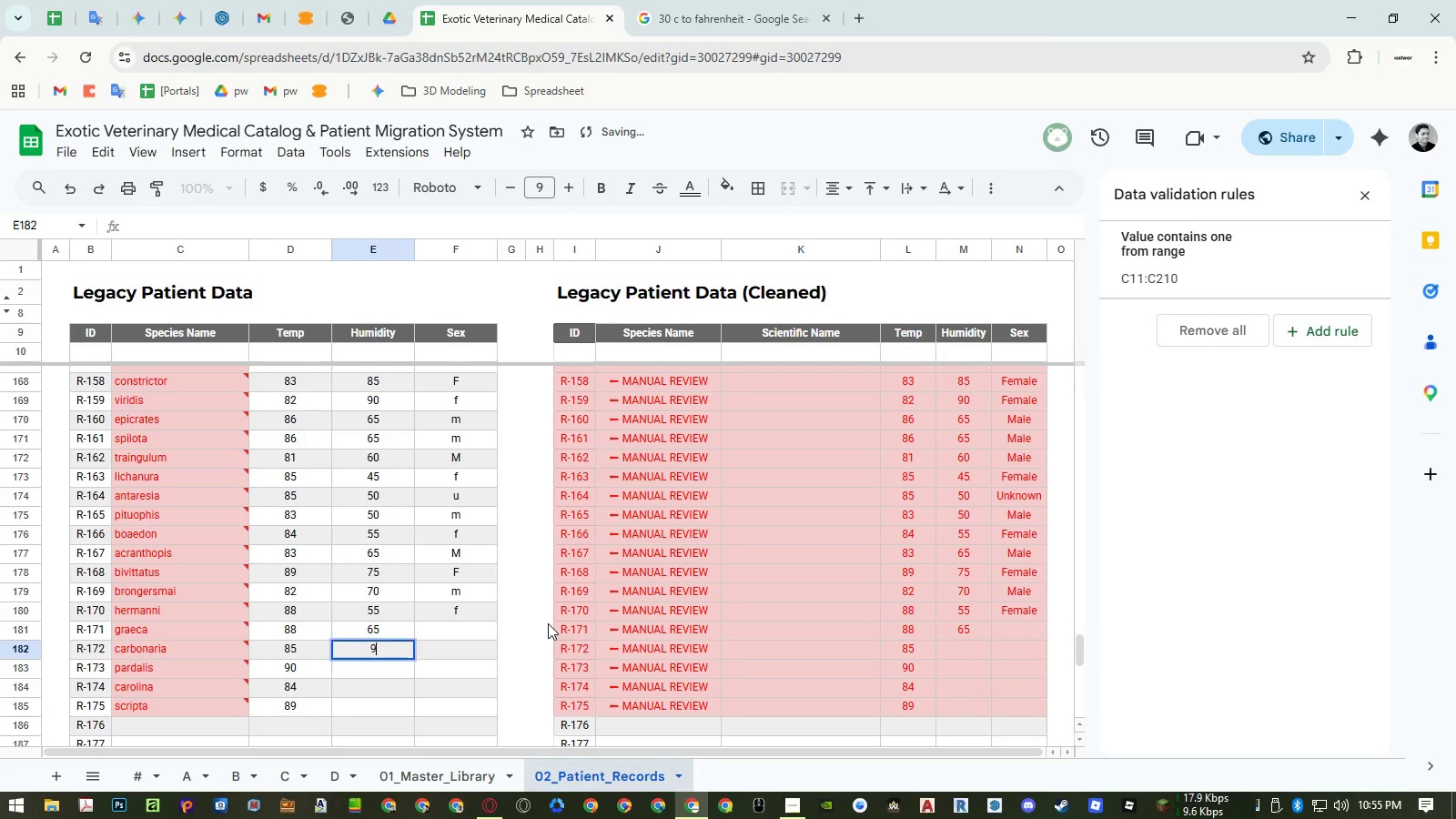 
key(Numpad0)
 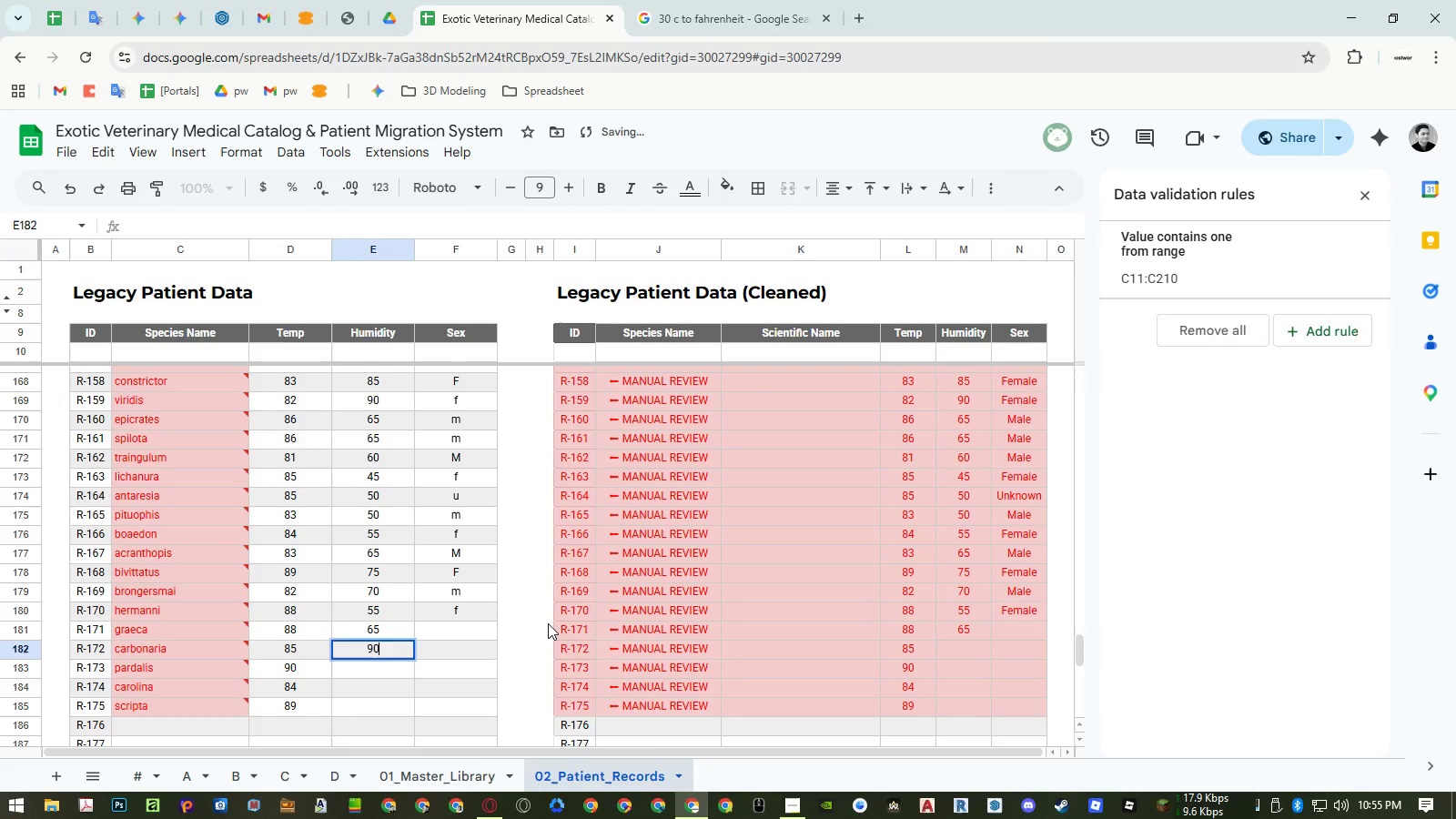 
key(NumpadEnter)
 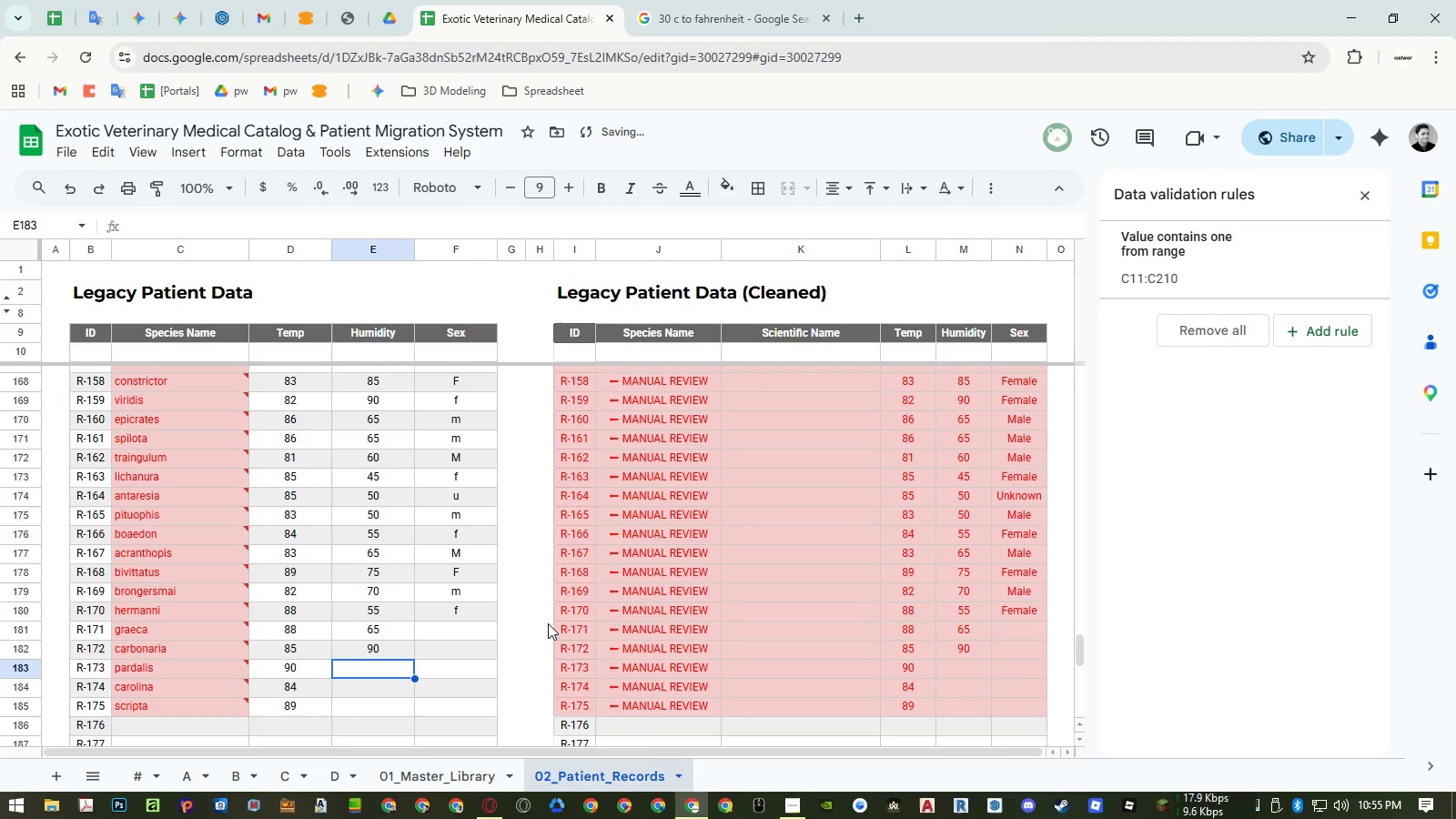 
key(Numpad6)
 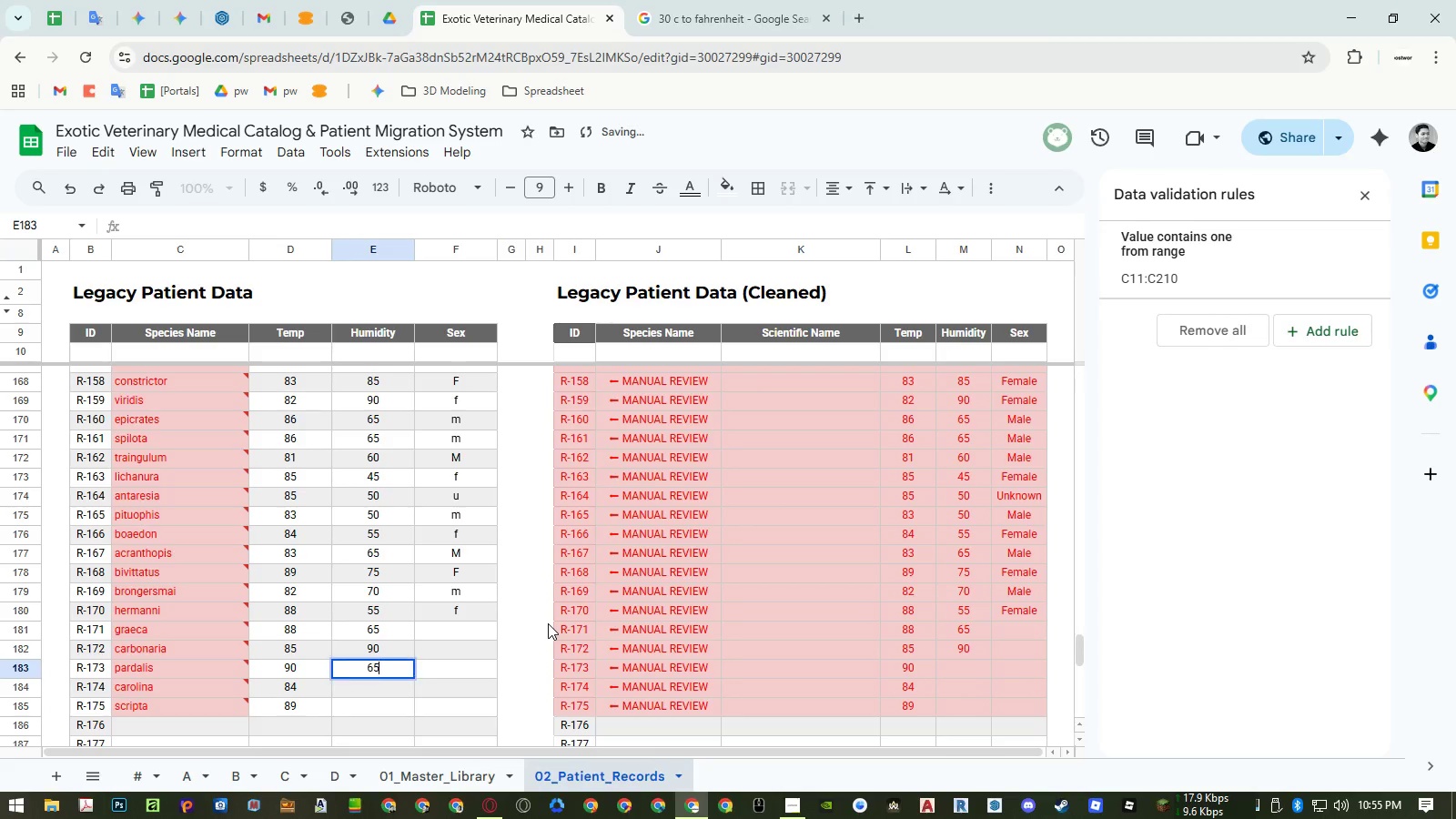 
key(Numpad5)
 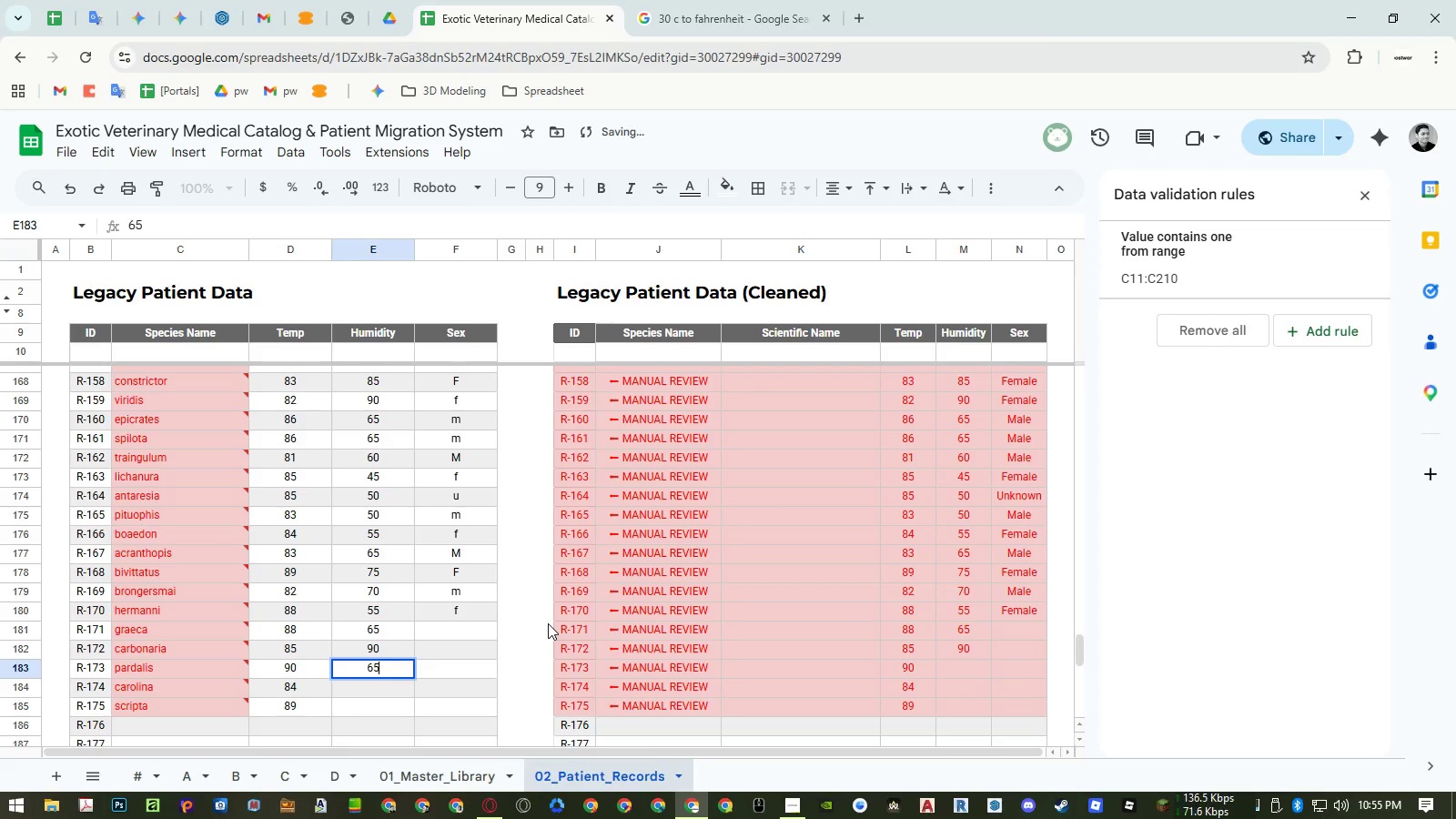 
key(NumpadEnter)
 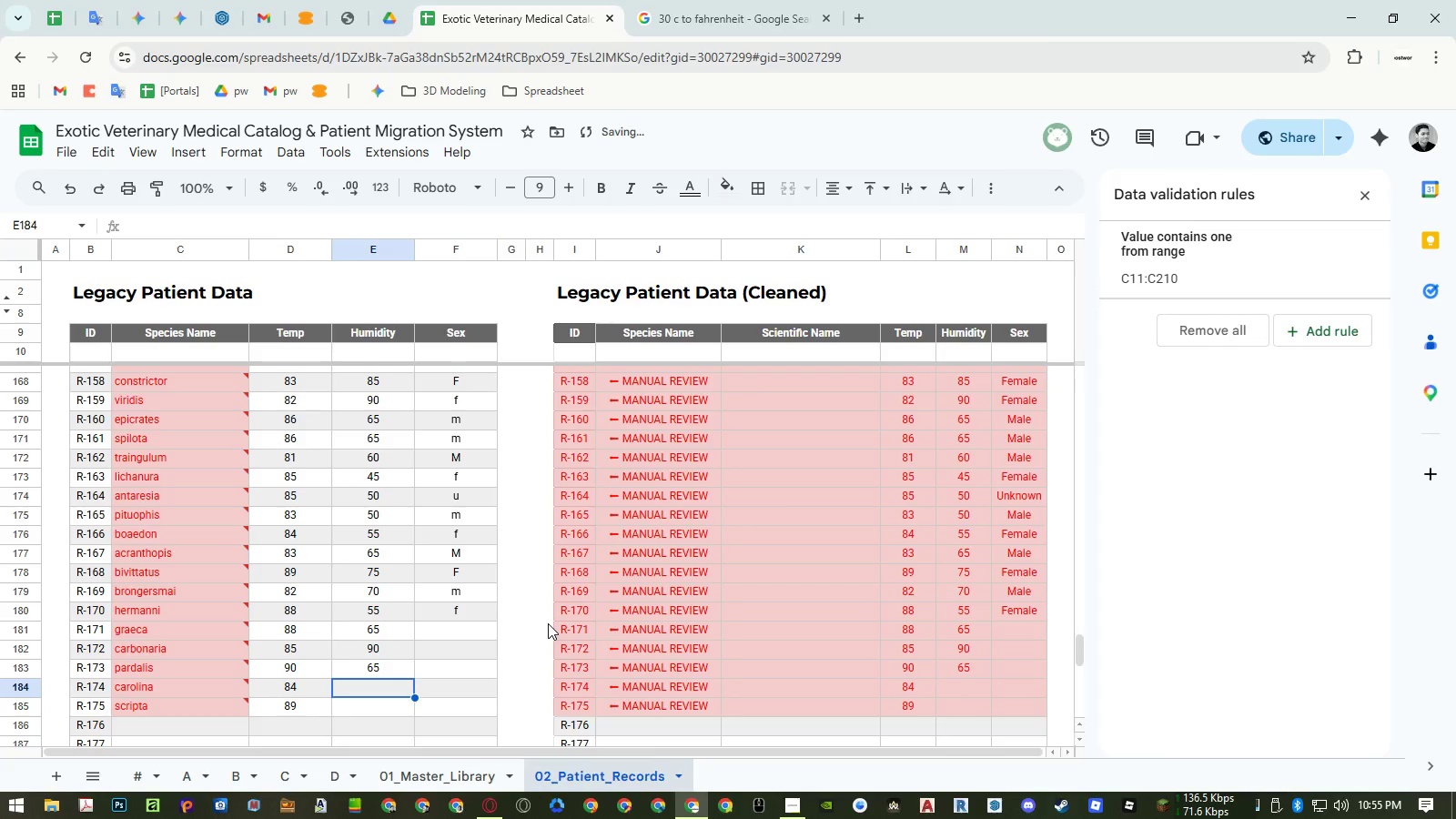 
key(Numpad8)
 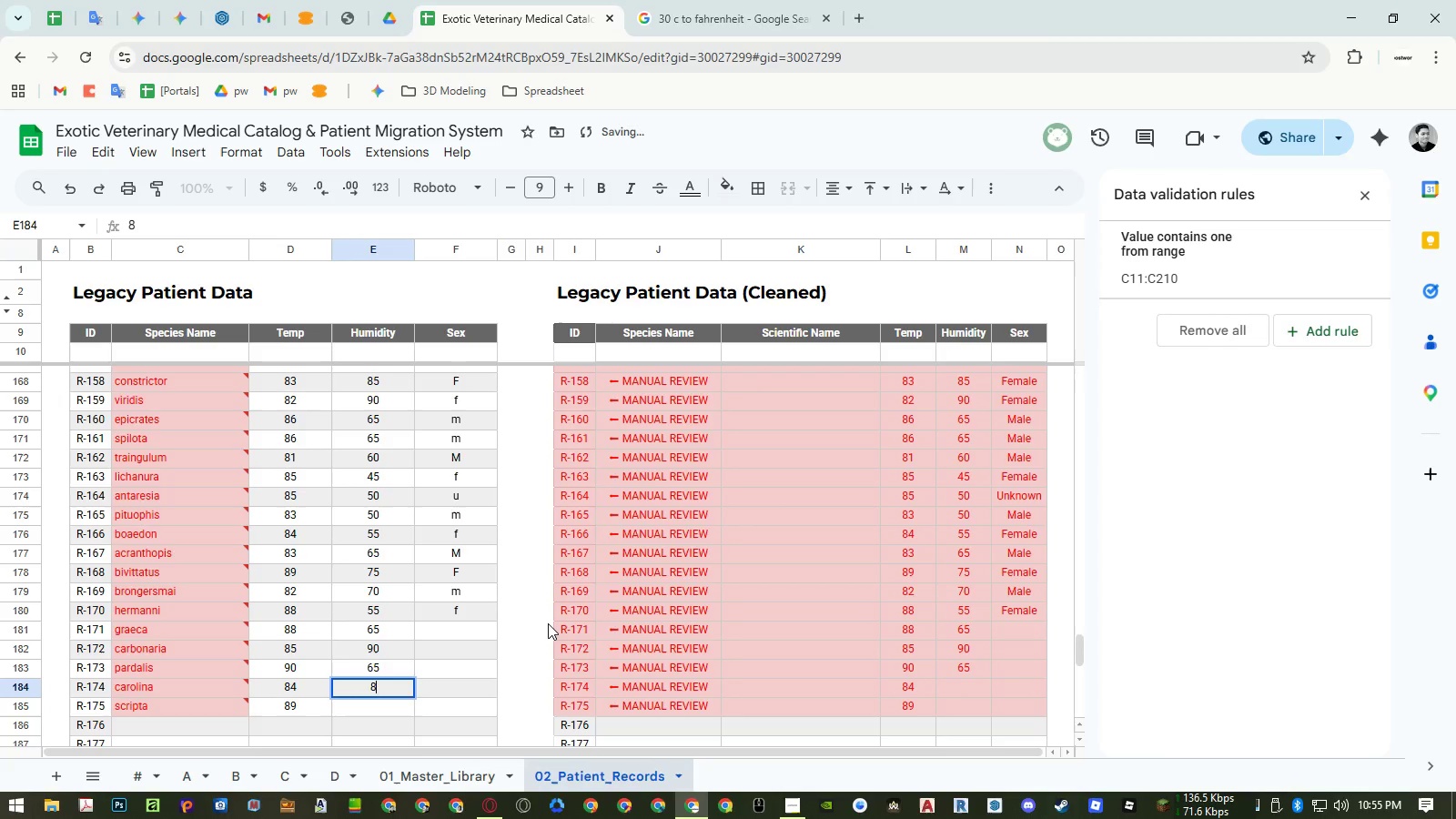 
key(Numpad5)
 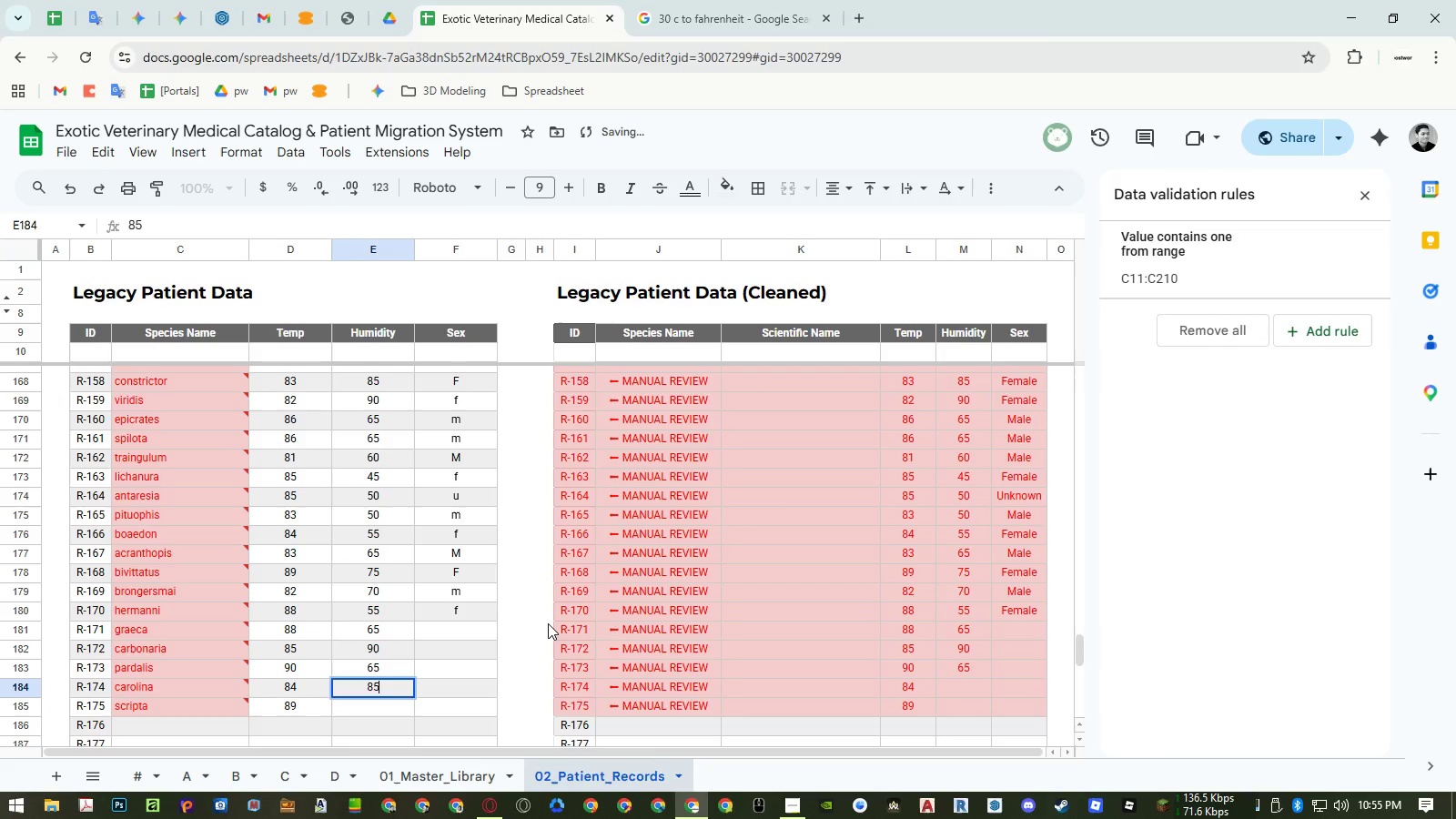 
key(NumpadEnter)
 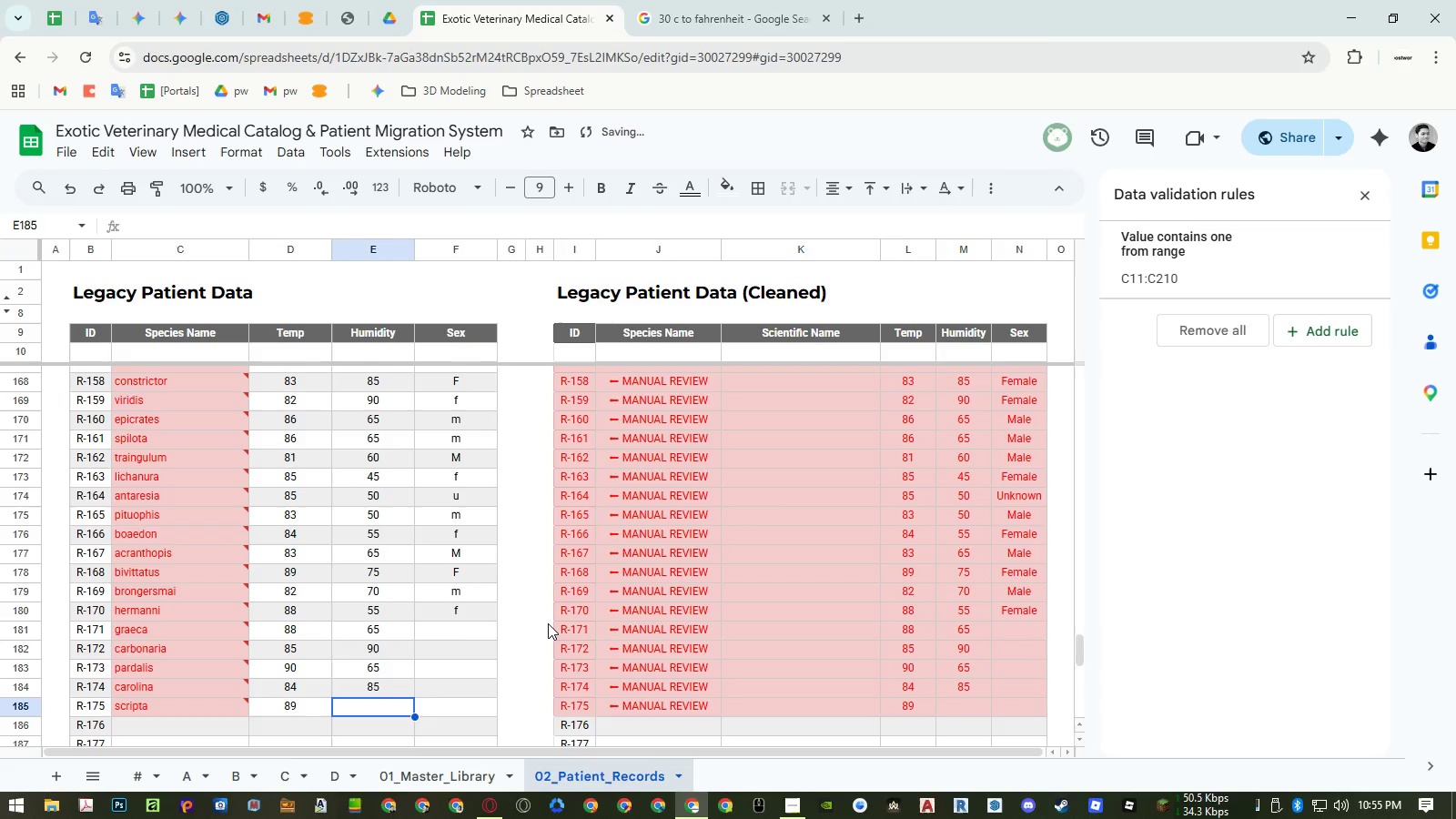 
key(ArrowRight)
 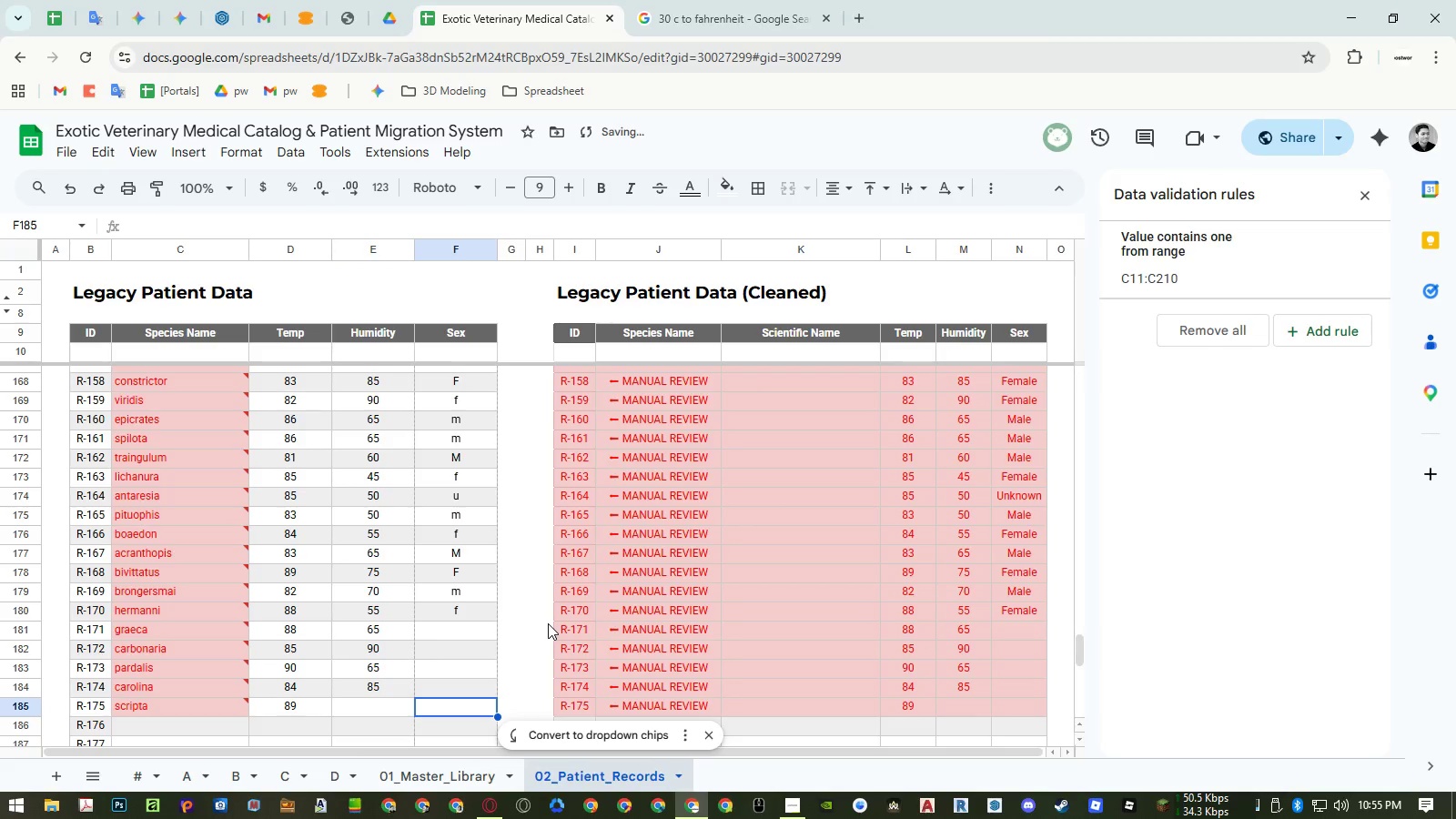 
key(Control+ControlLeft)
 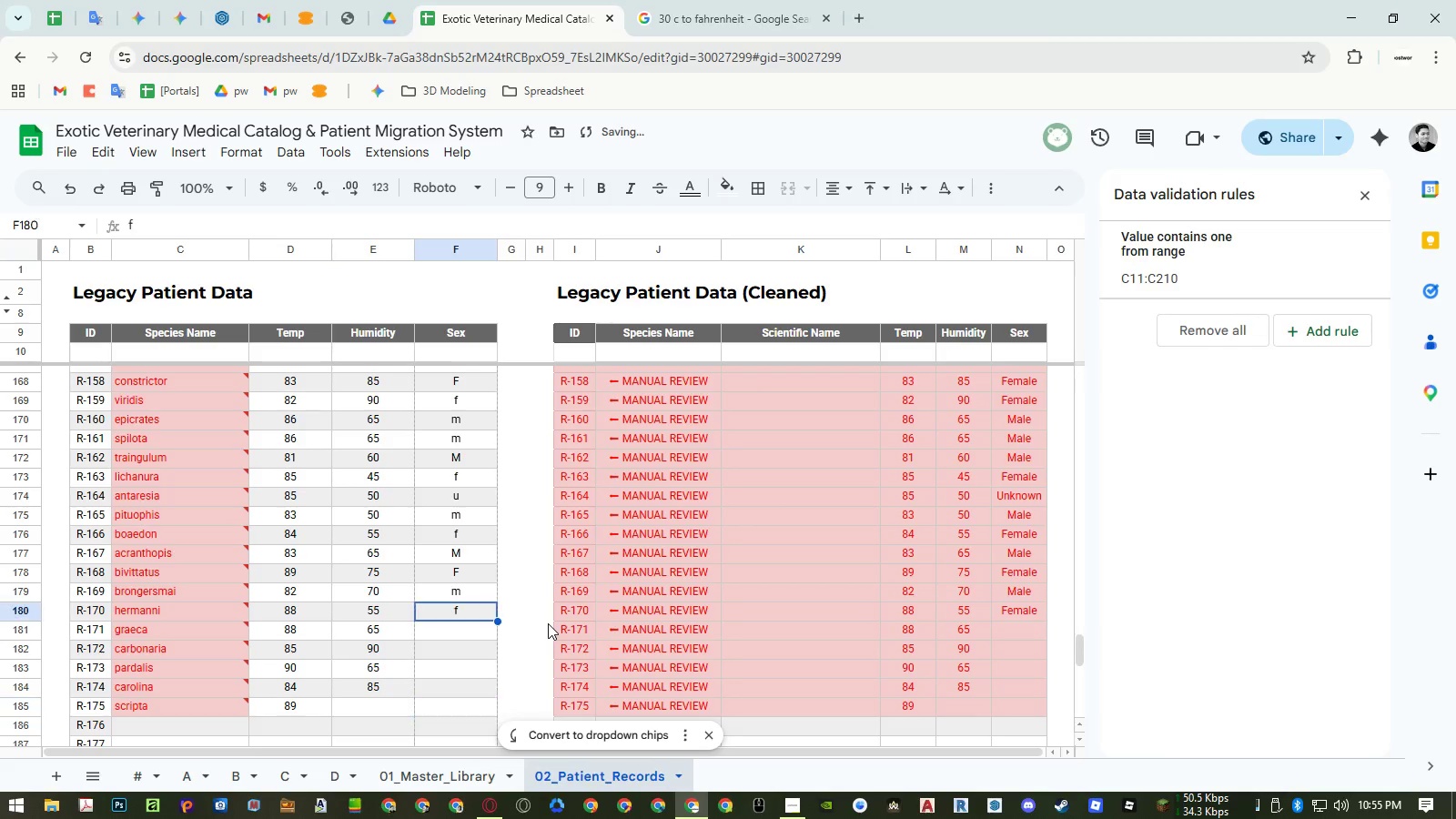 
key(Control+ArrowUp)
 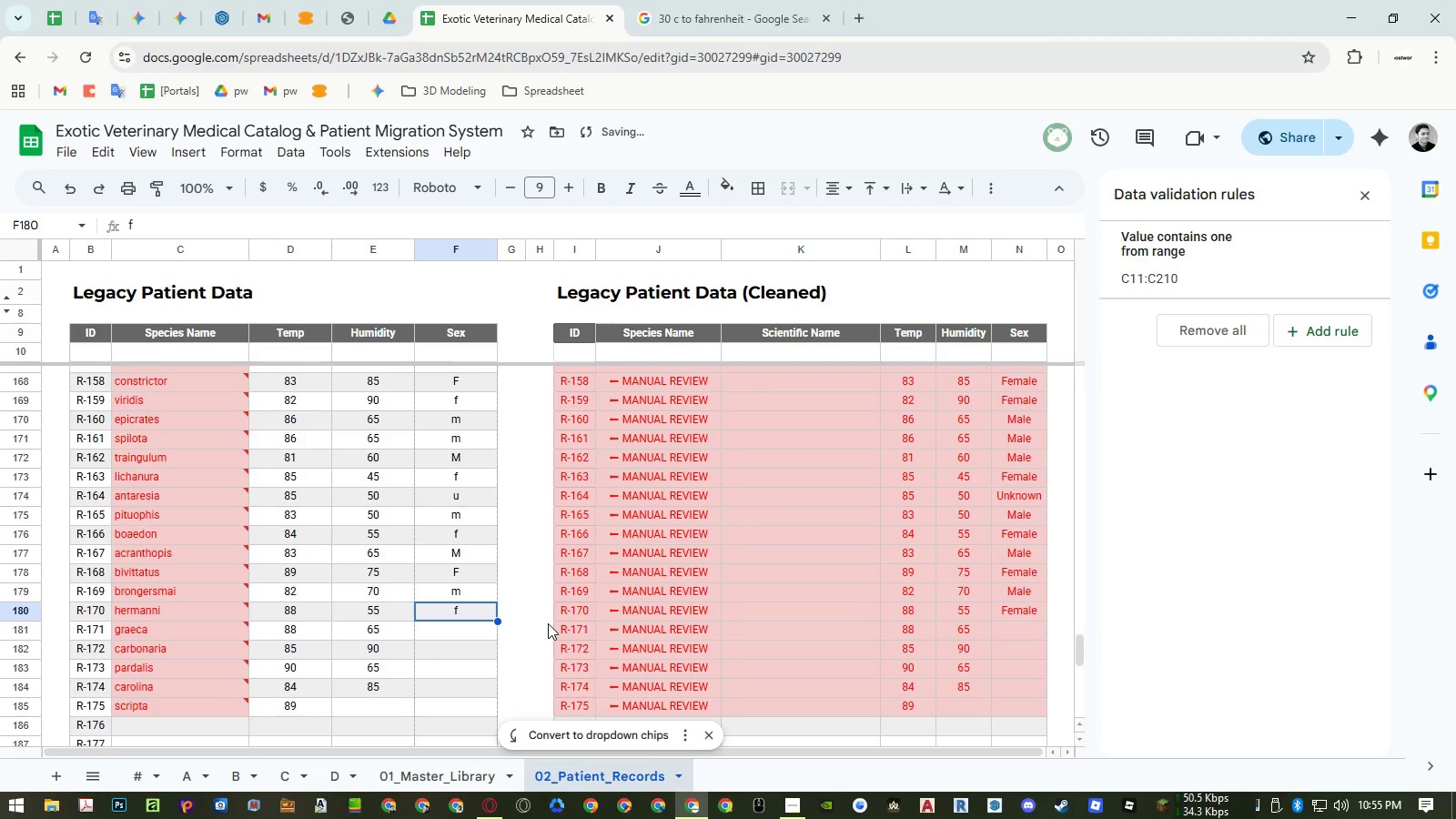 
key(ArrowDown)
 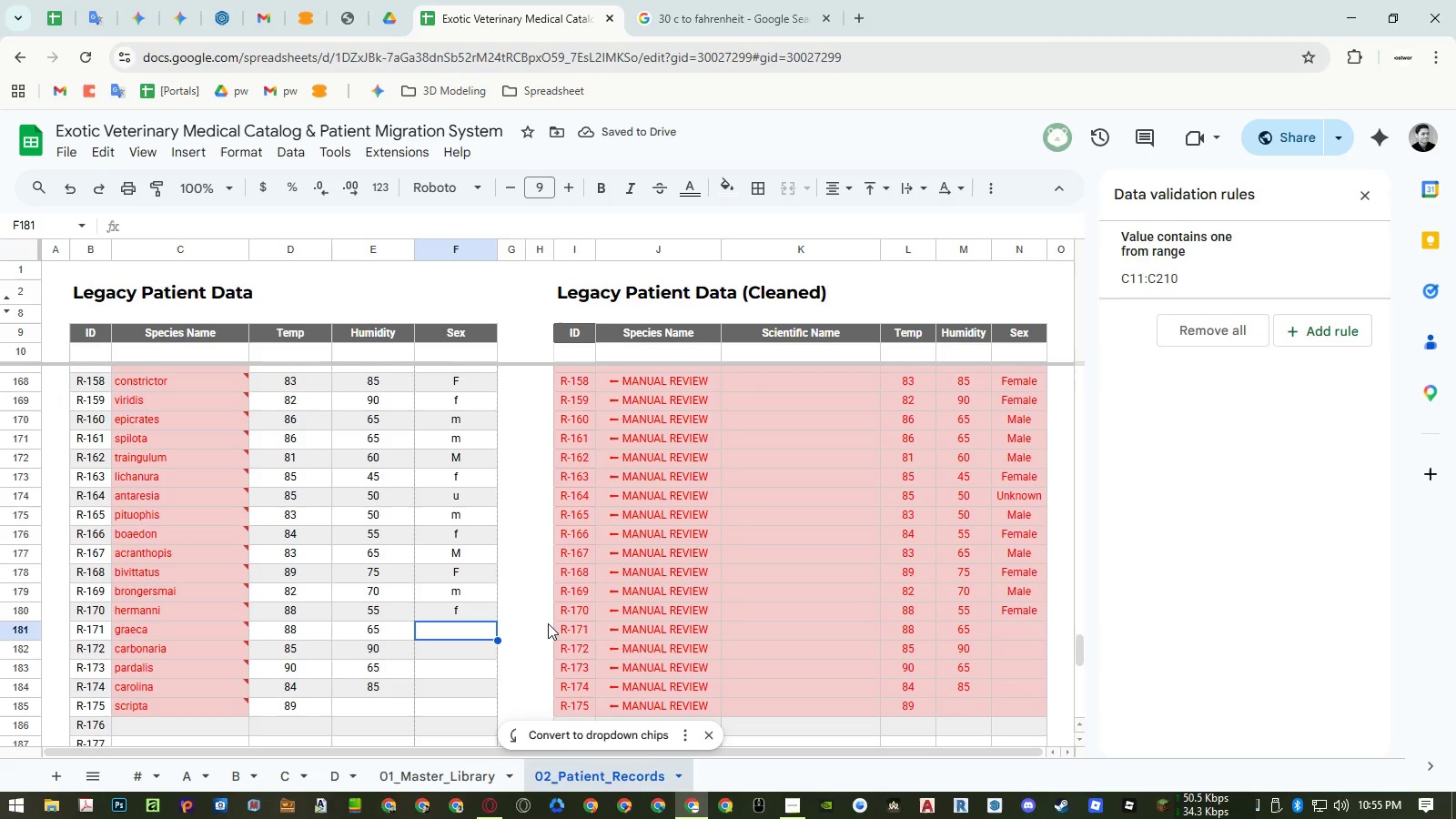 
key(Control+ArrowLeft)
 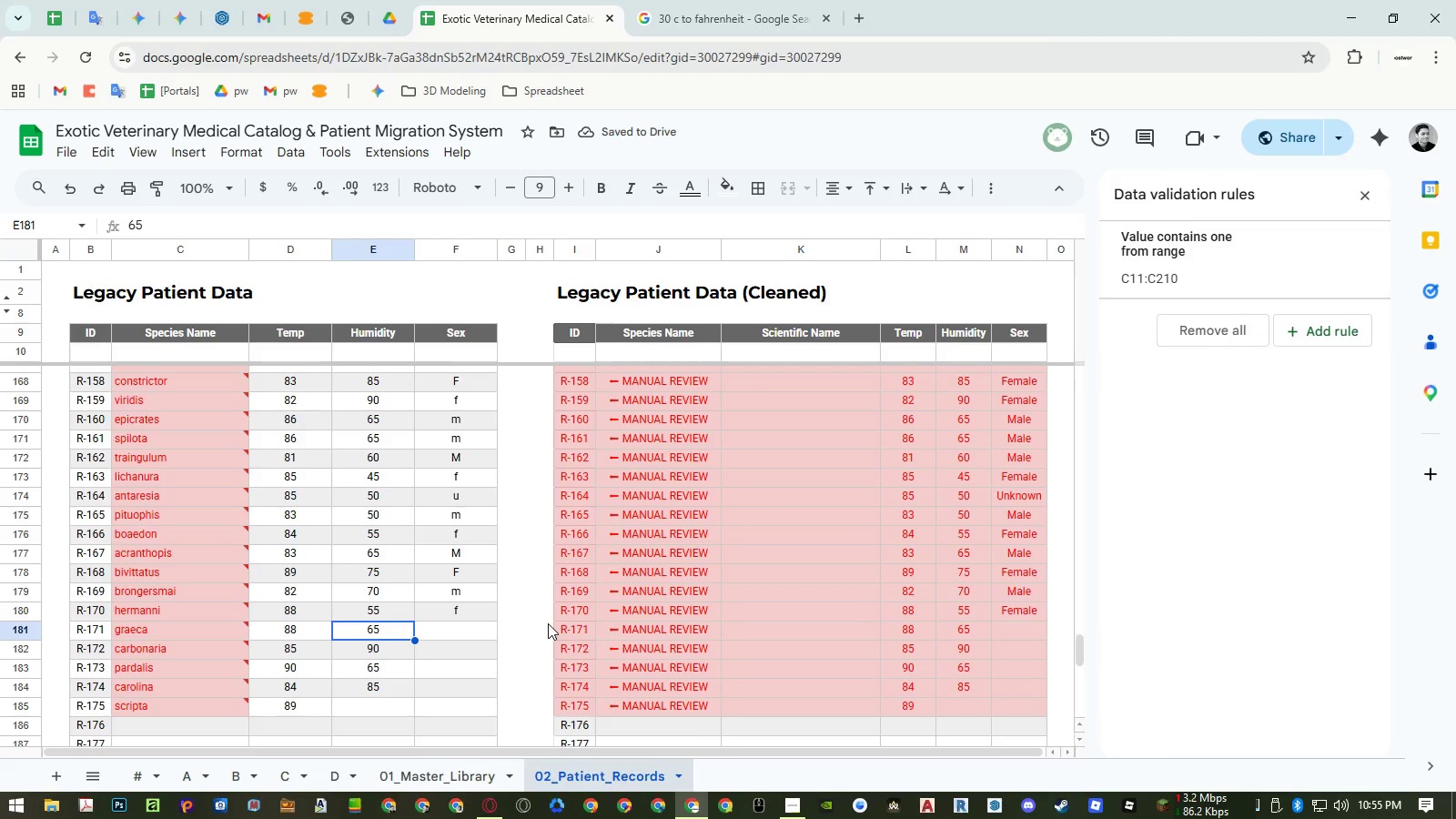 
key(Control+ControlLeft)
 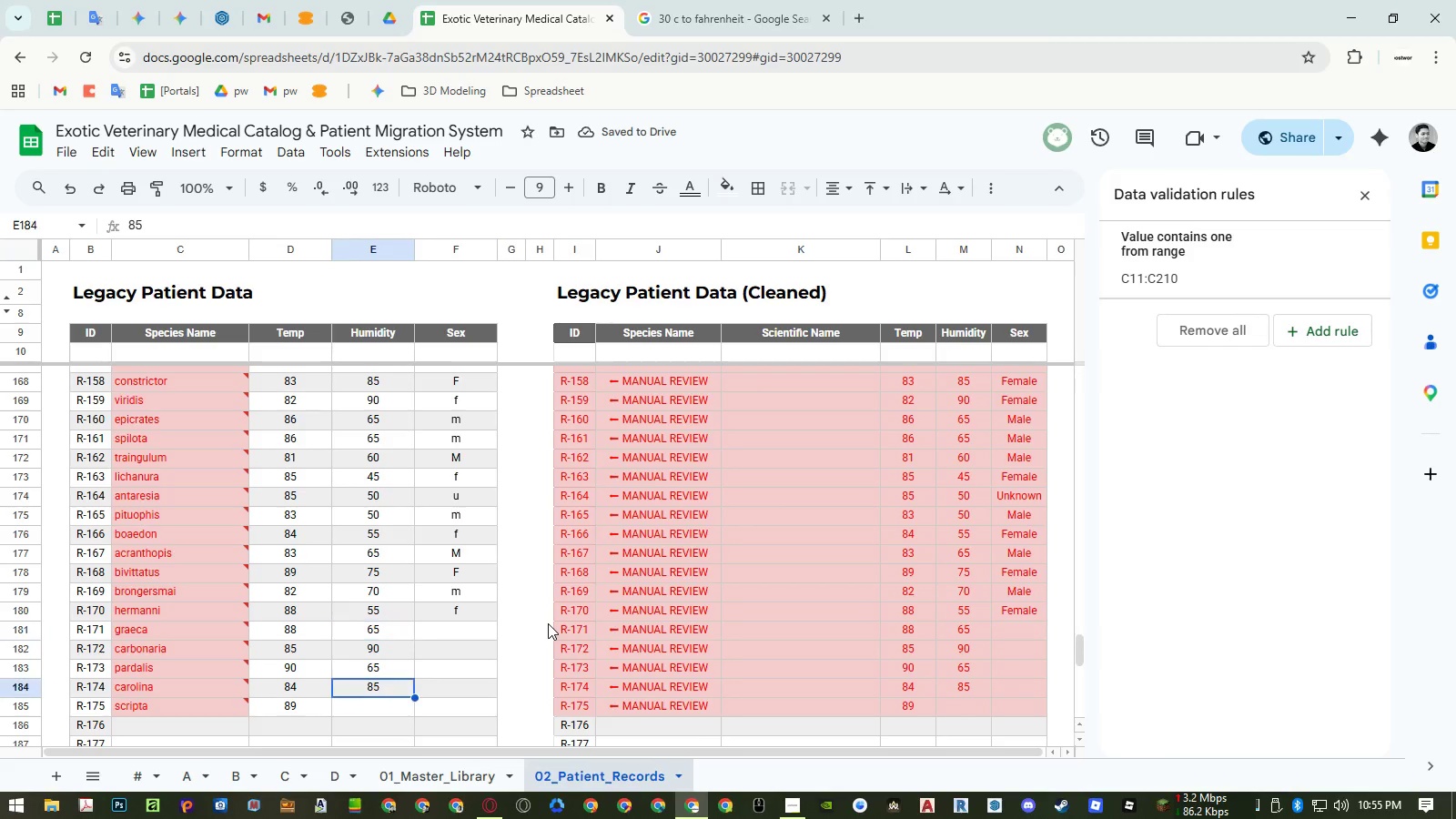 
key(Control+ArrowDown)
 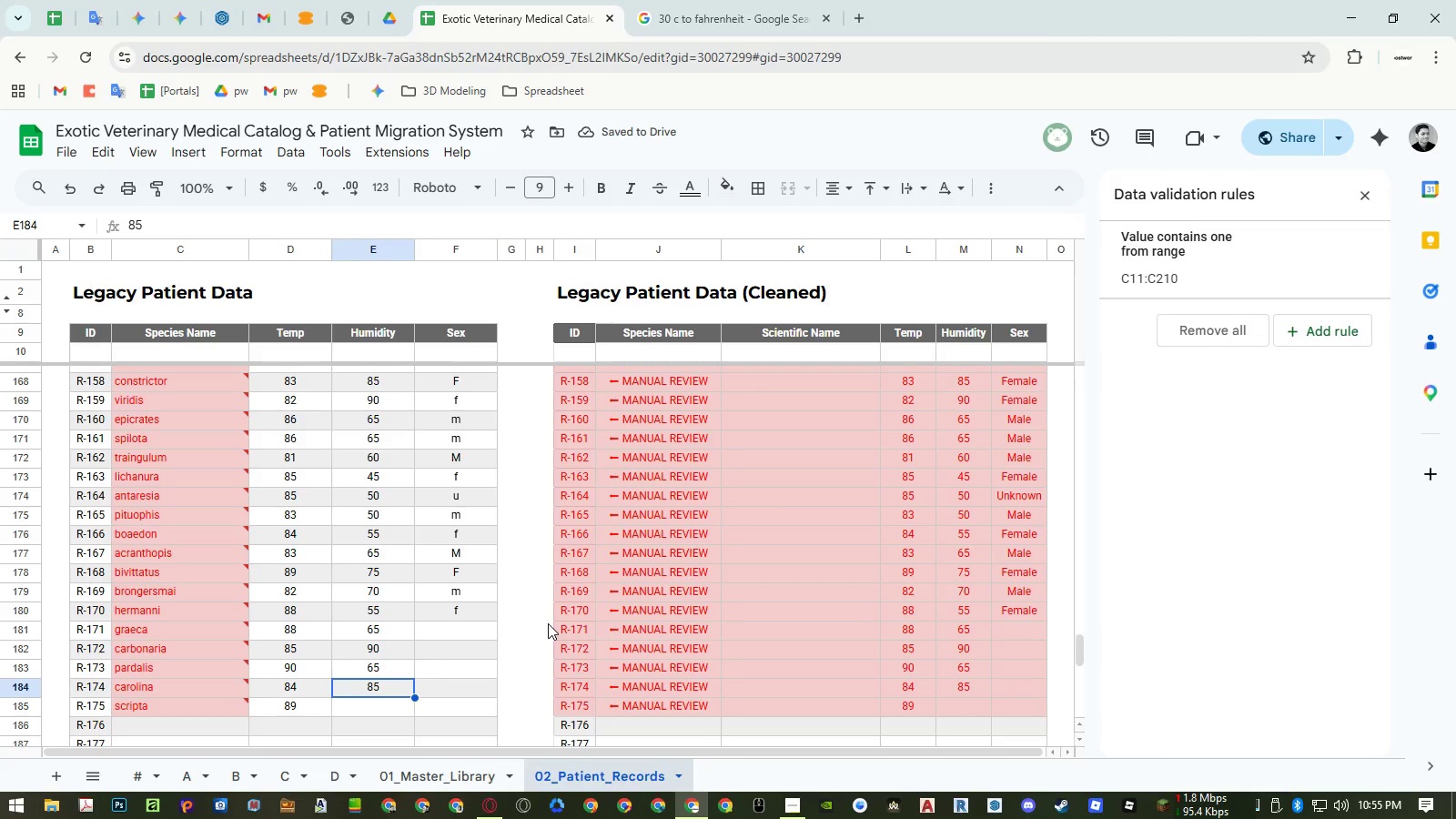 
key(ArrowDown)
 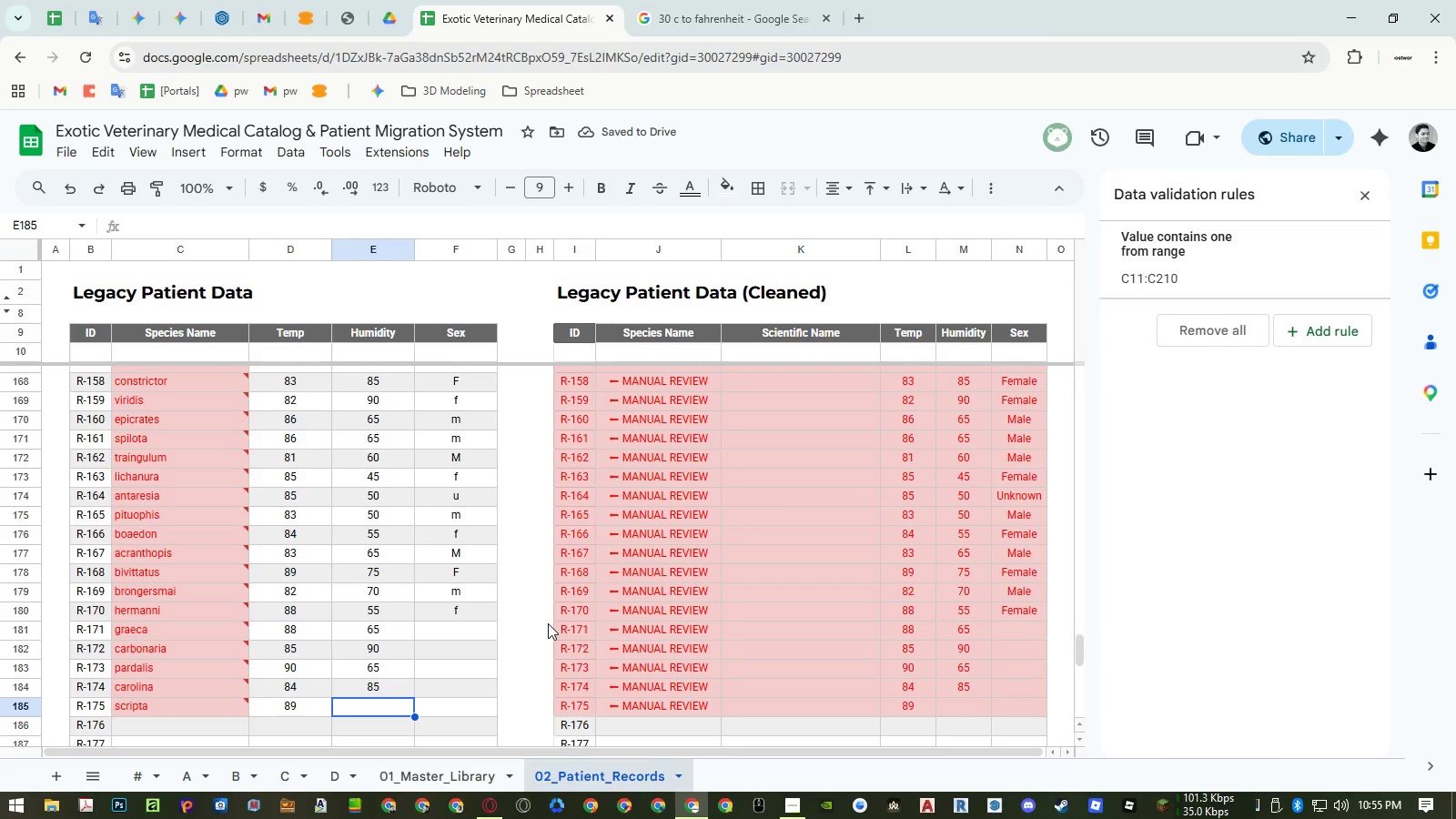 
type(water)
key(NumpadEnter)
 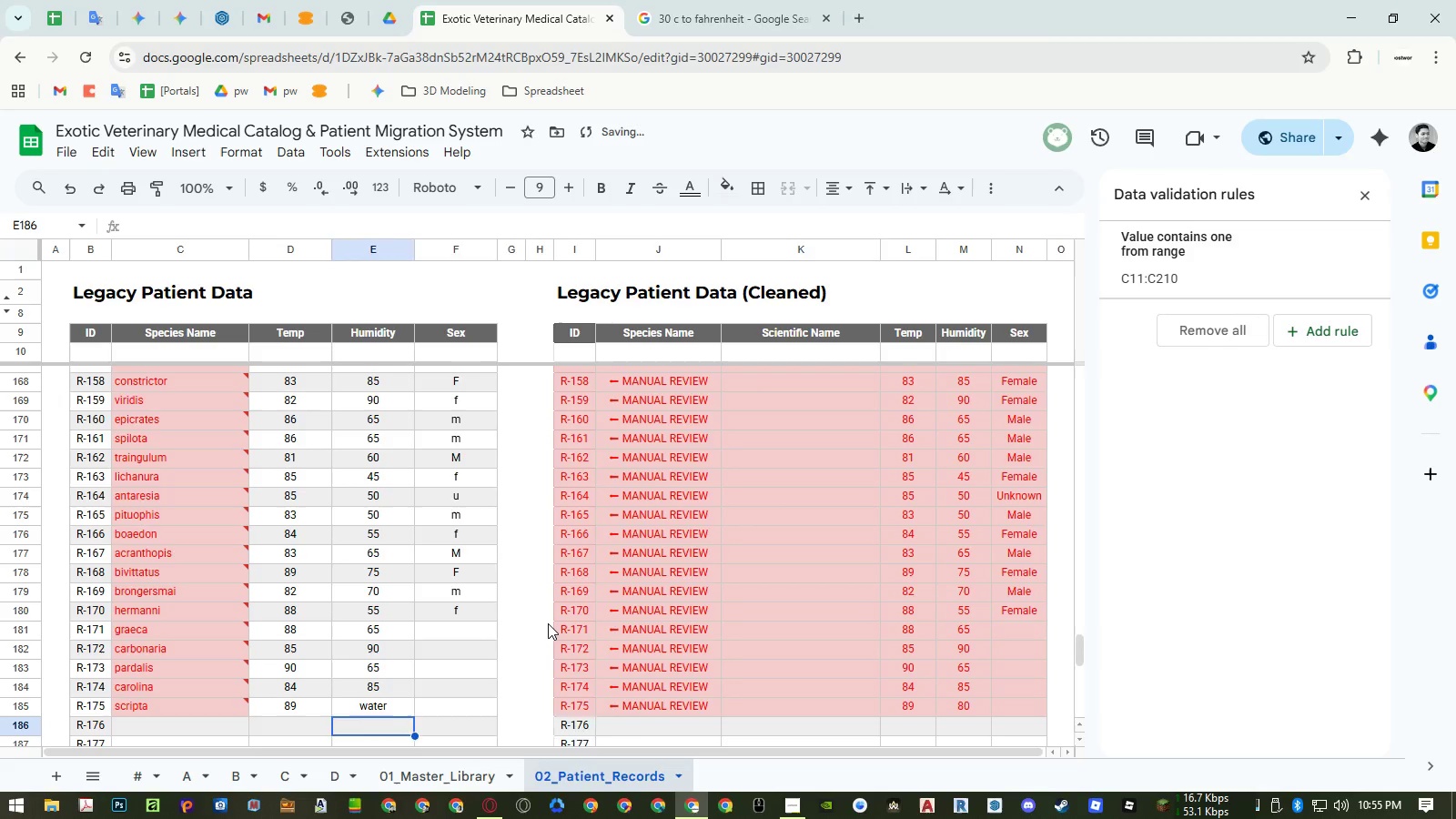 
key(ArrowRight)
 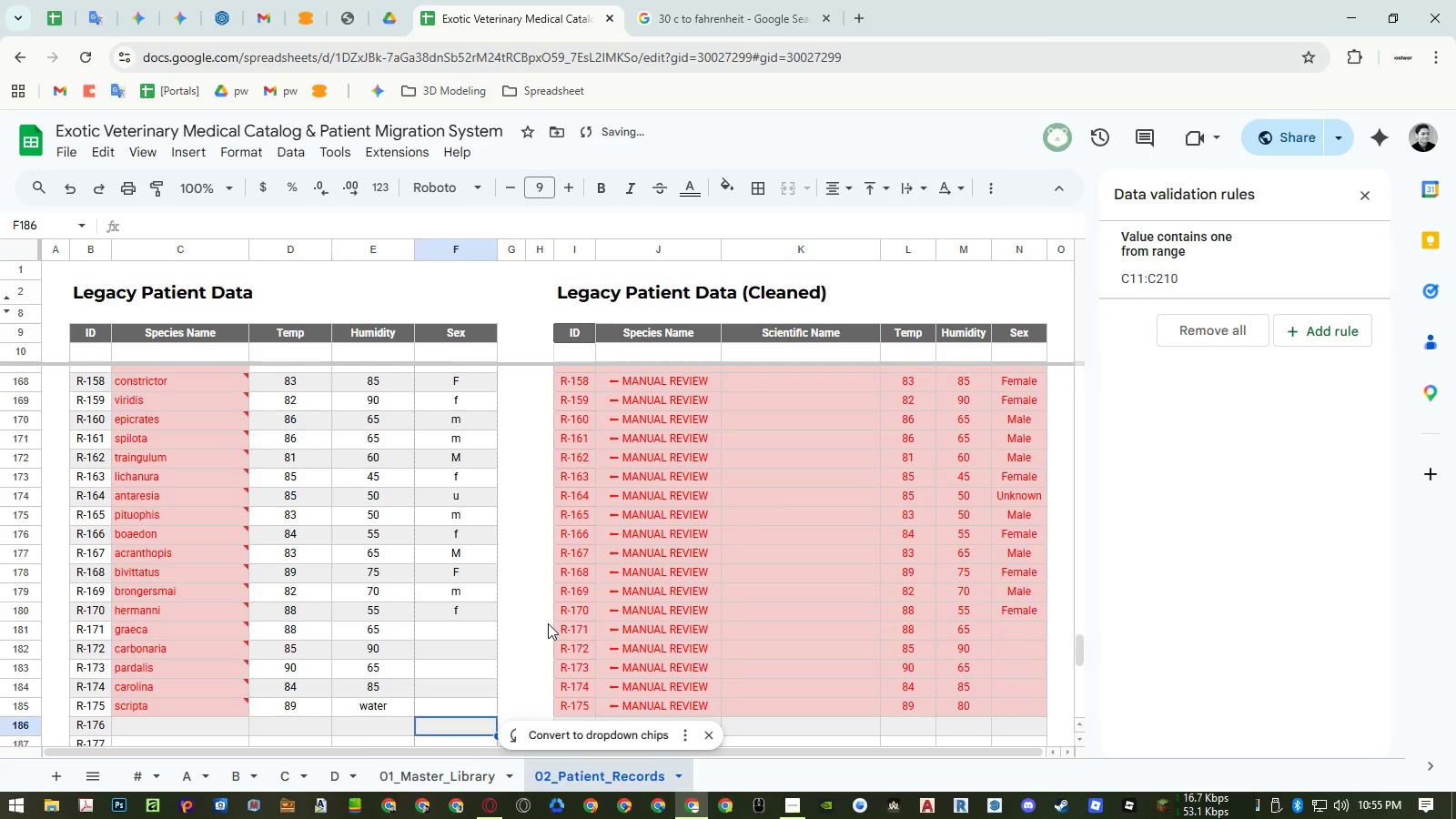 
key(Control+ControlLeft)
 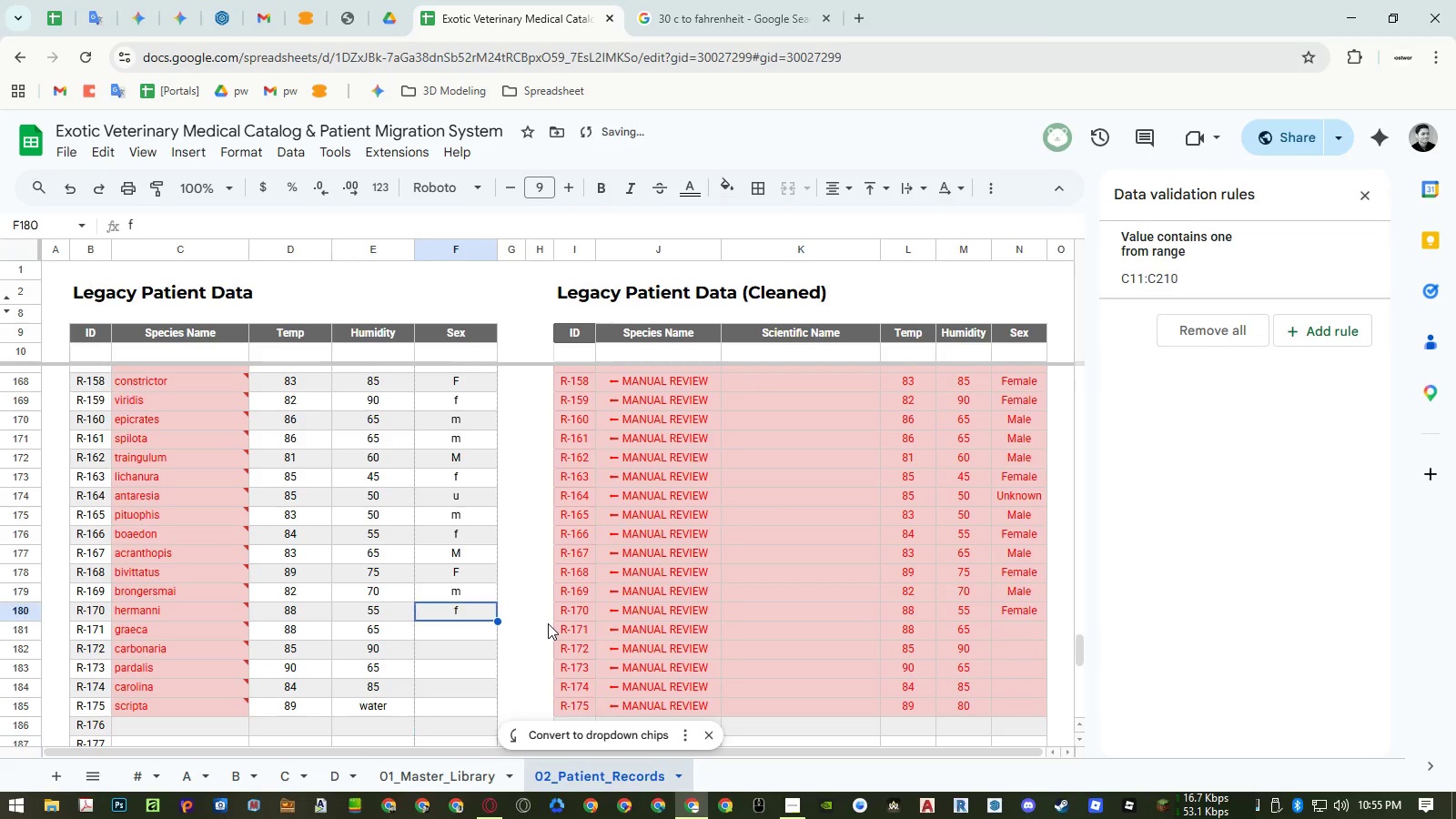 
key(Control+ArrowUp)
 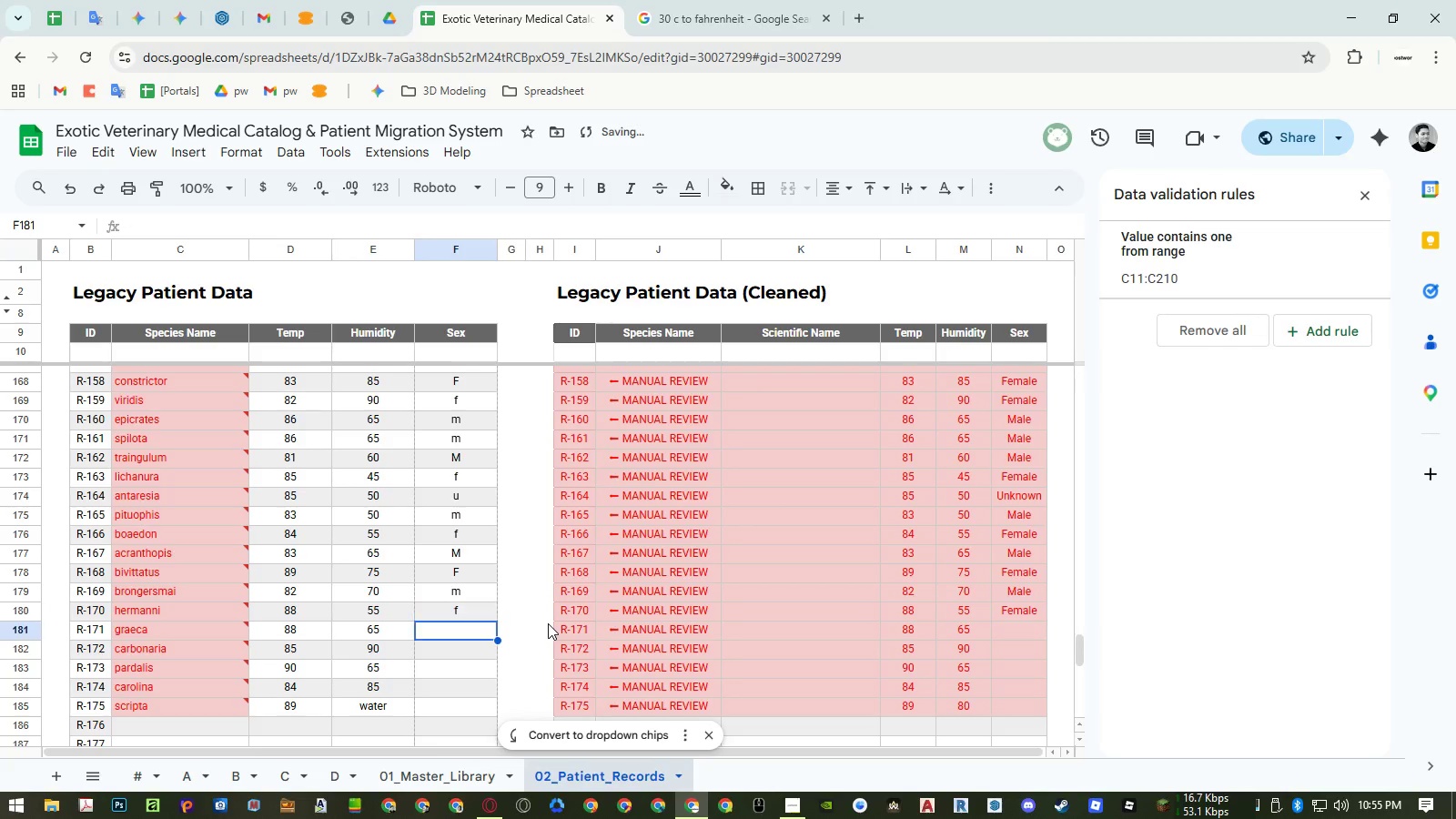 
key(ArrowDown)
 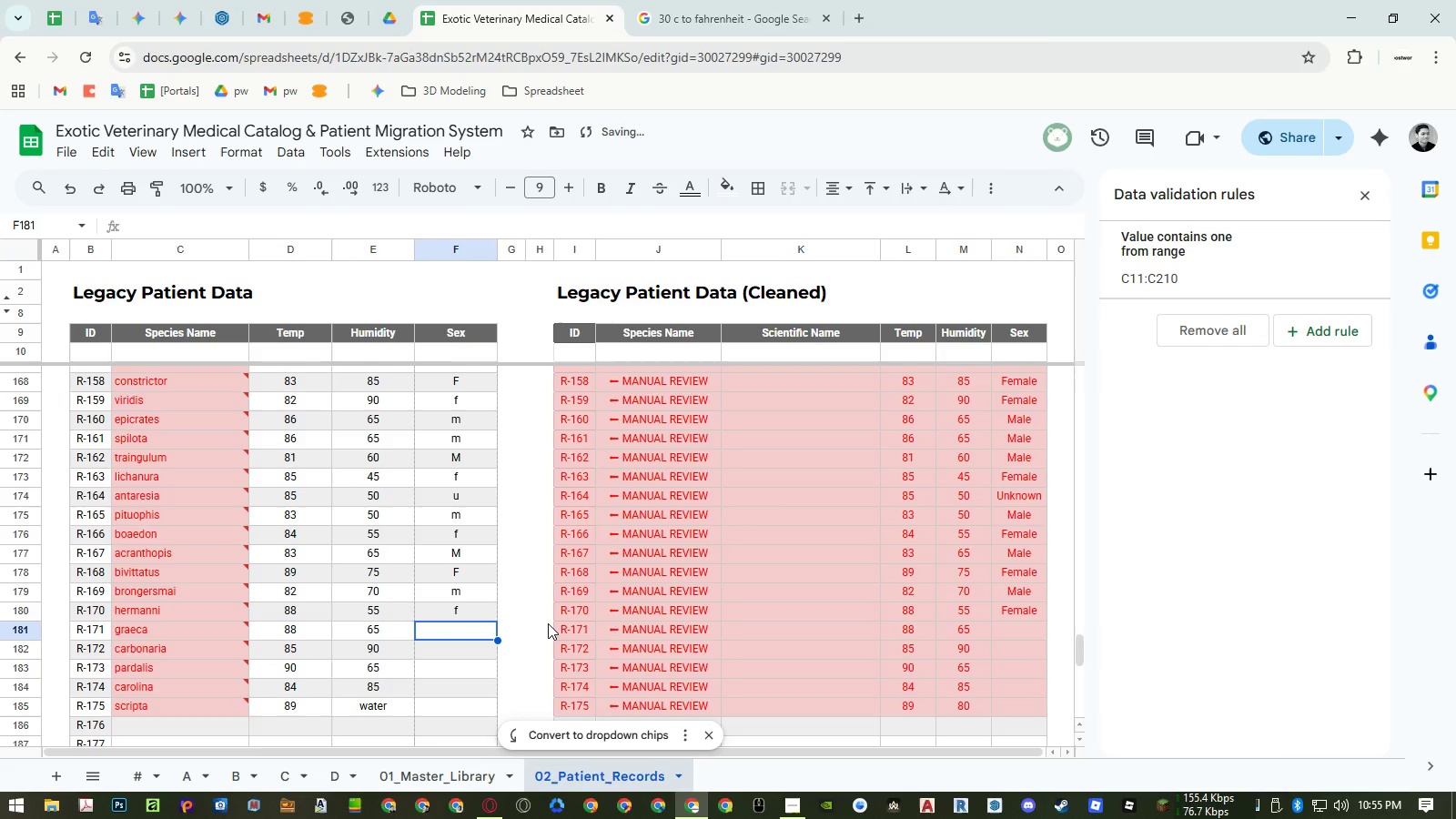 
key(M)
 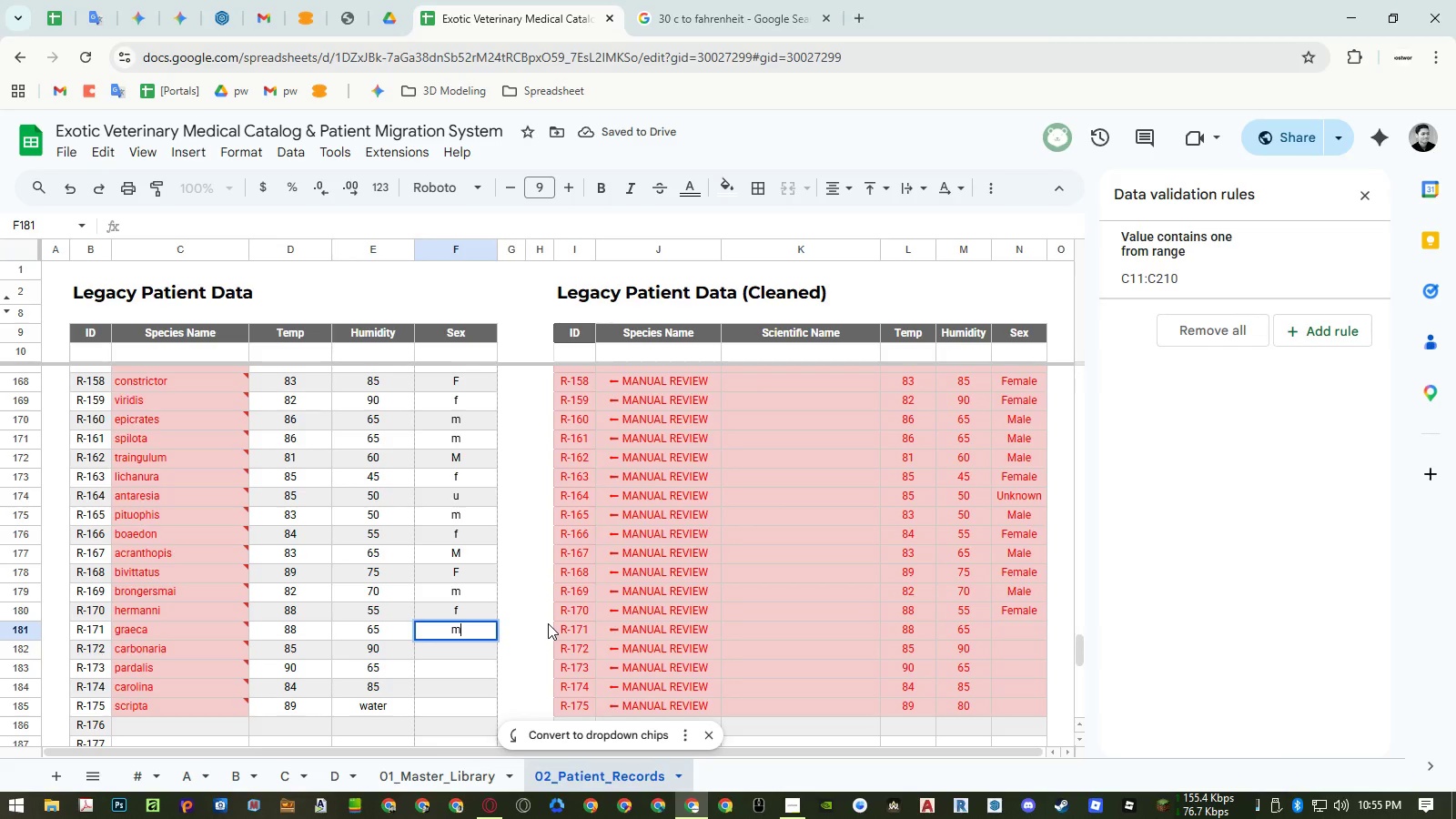 
key(NumpadEnter)
 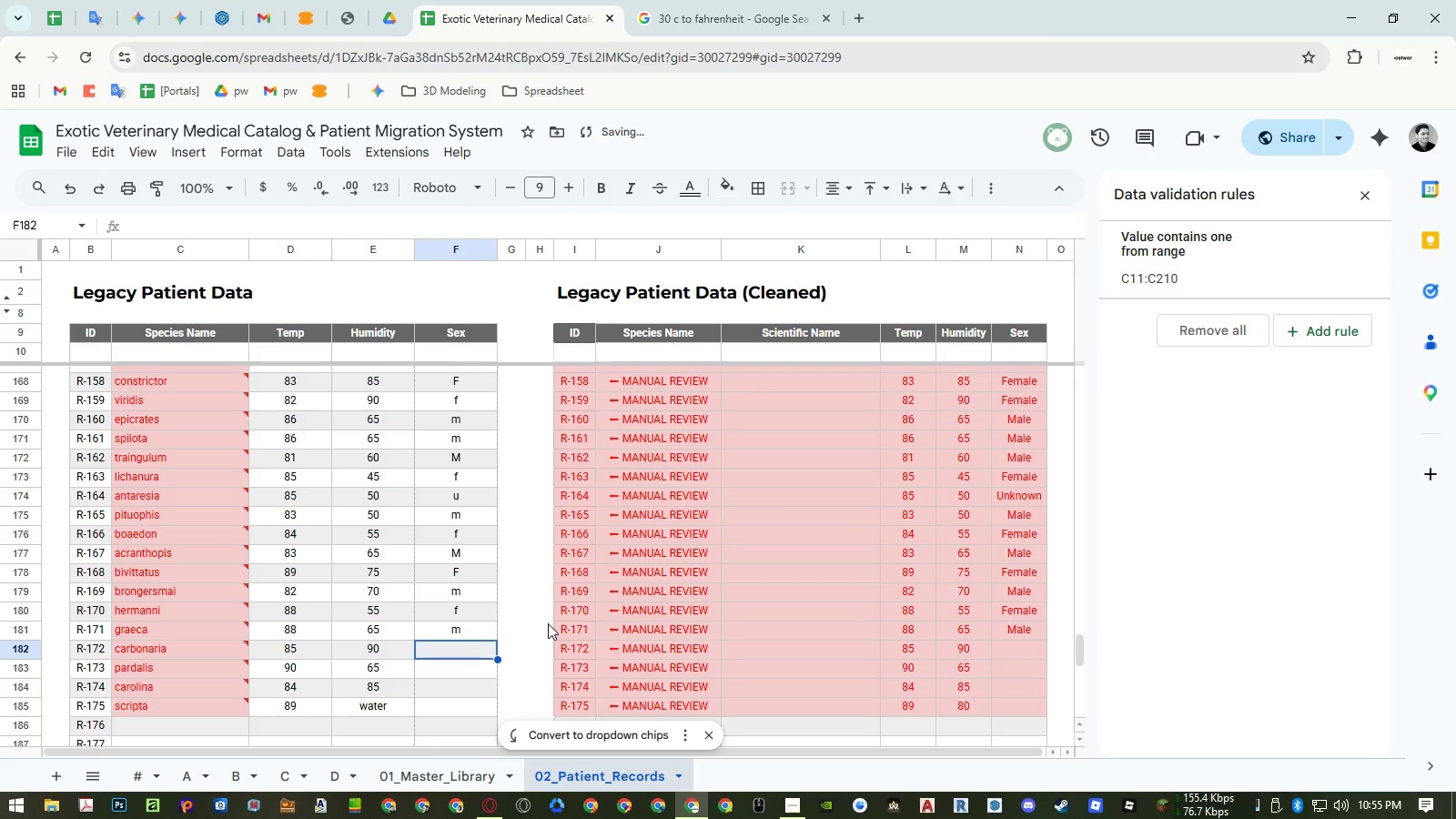 
key(Shift+M)
 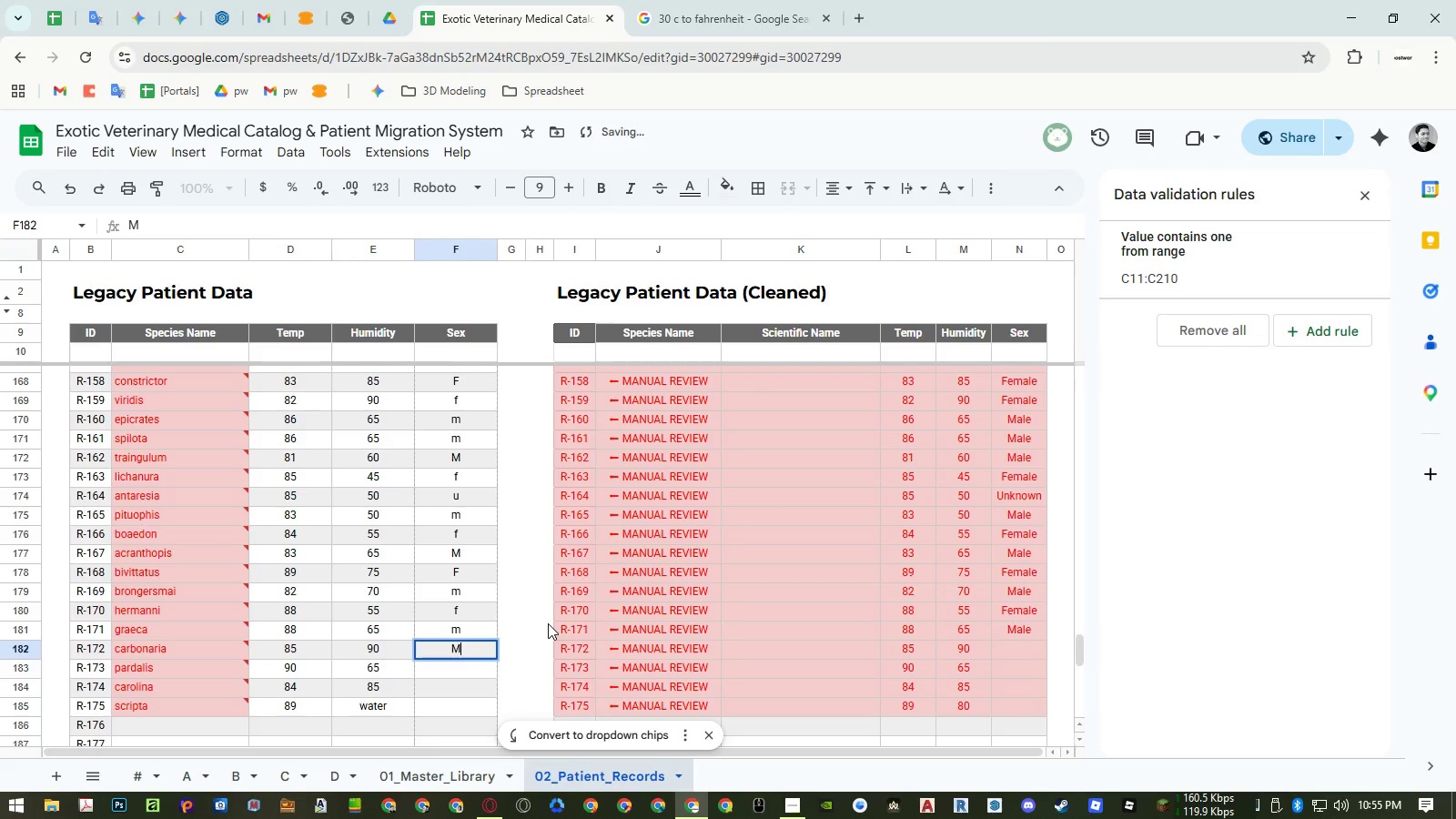 
key(NumpadEnter)
 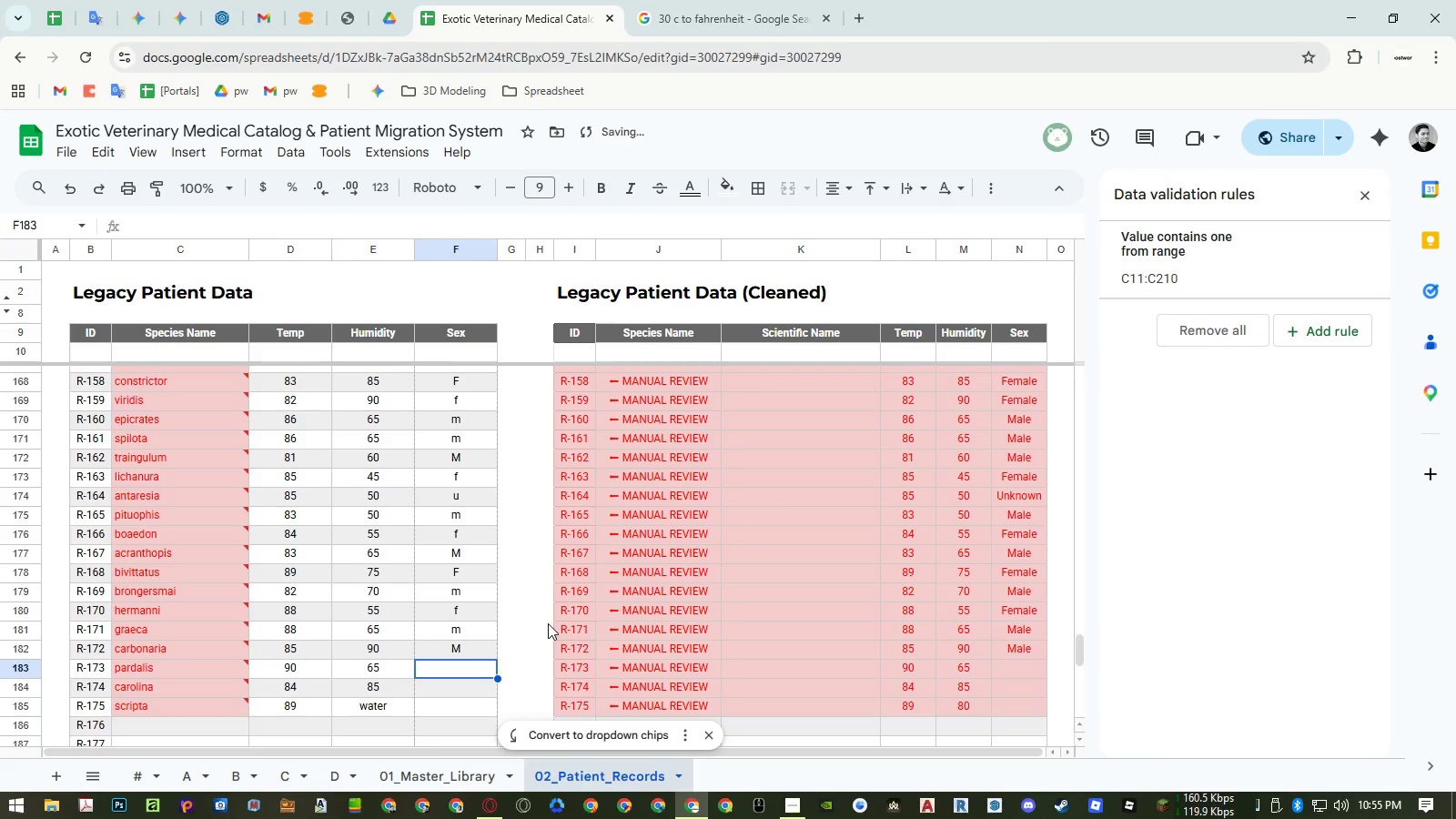 
key(Shift+F)
 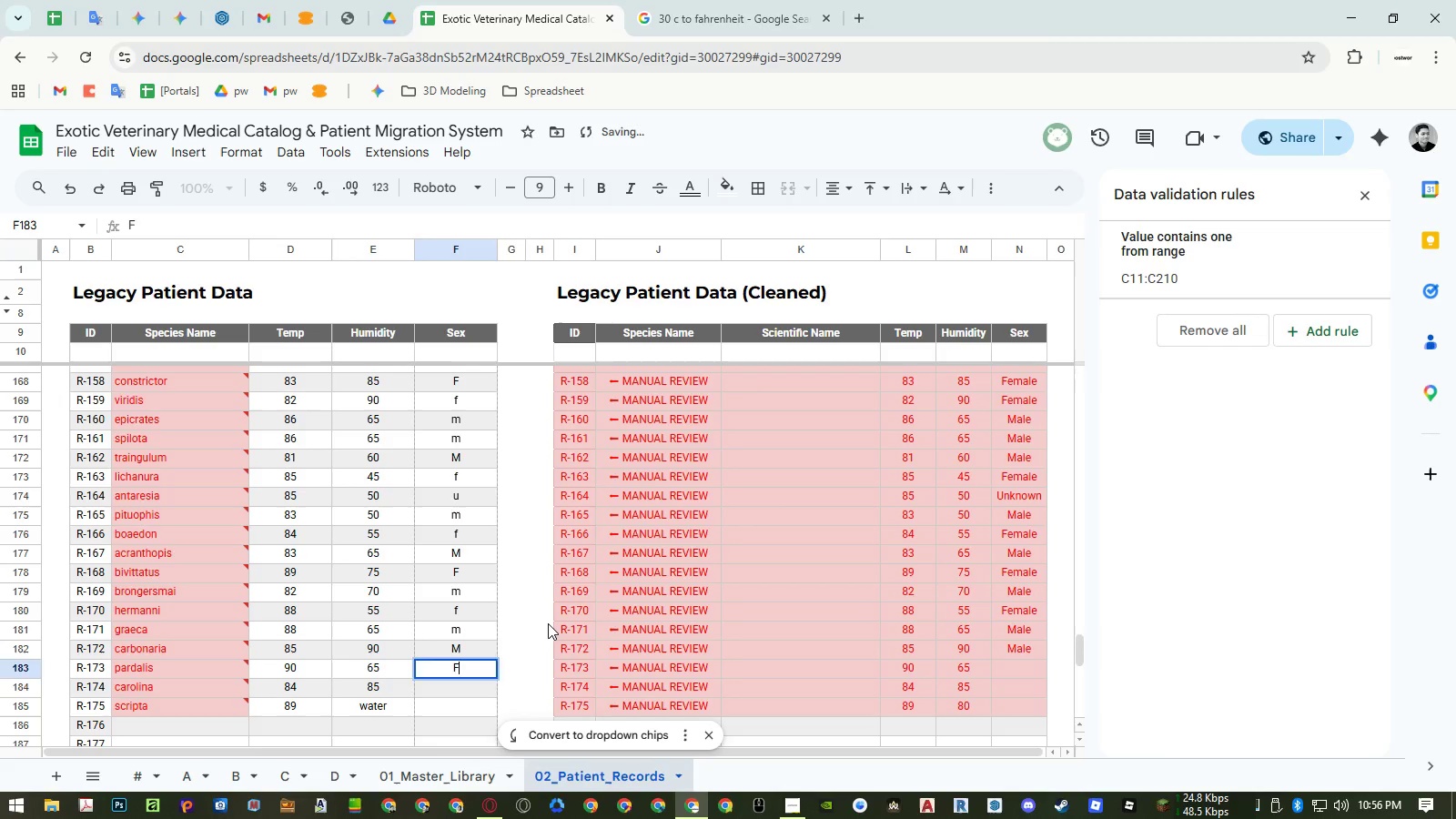 
key(NumpadEnter)
 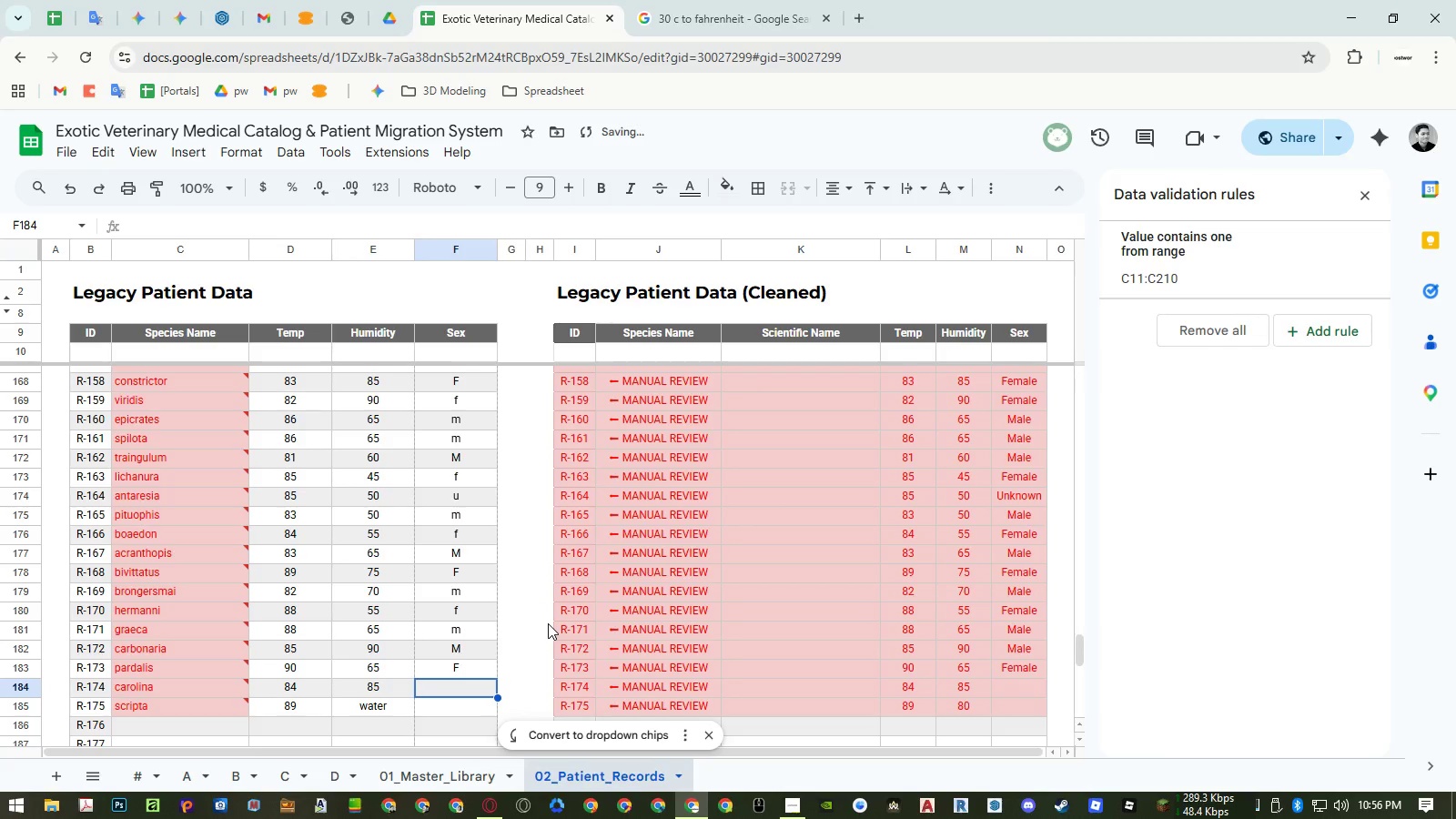 
key(F)
 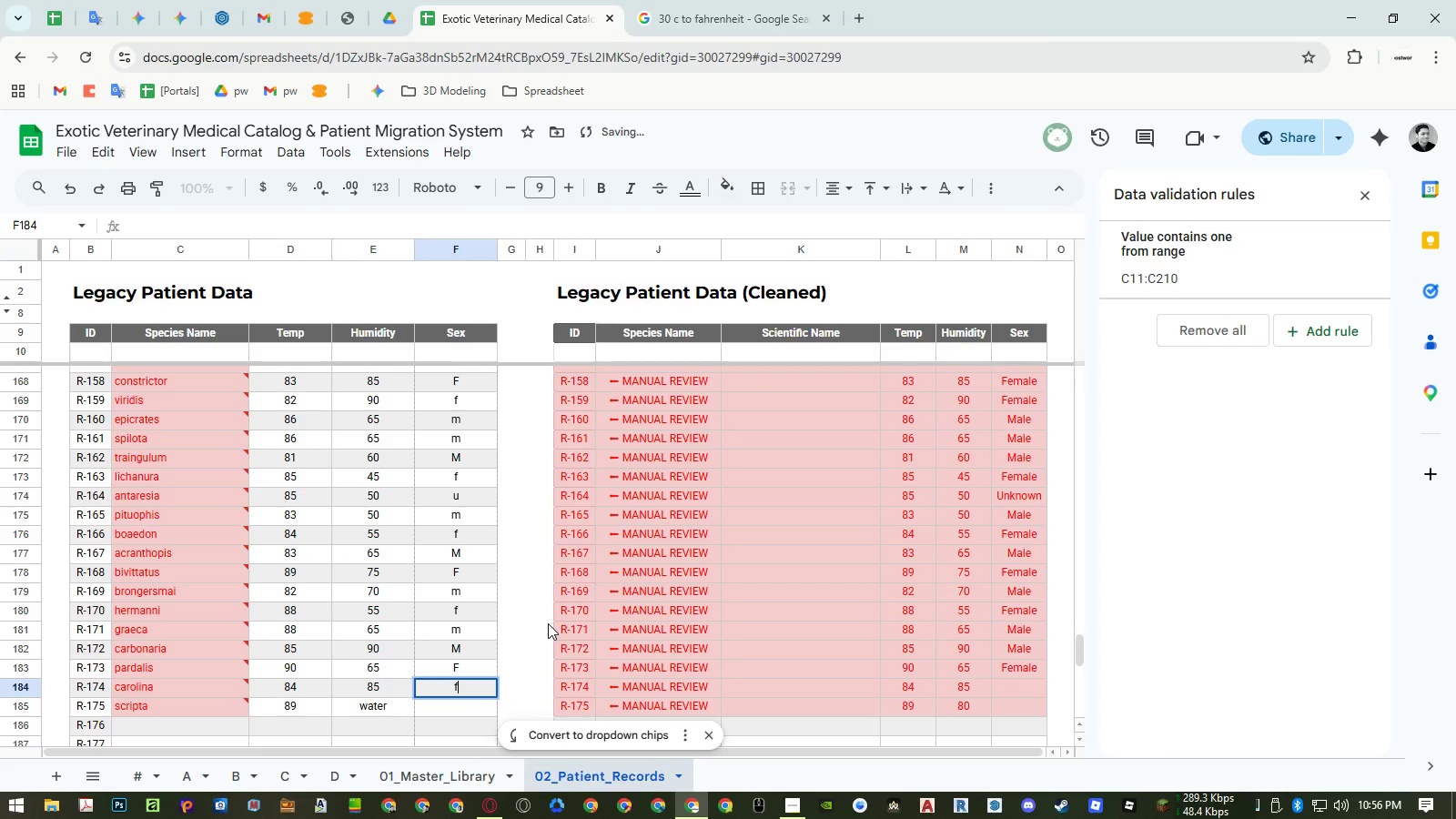 
key(NumpadEnter)
 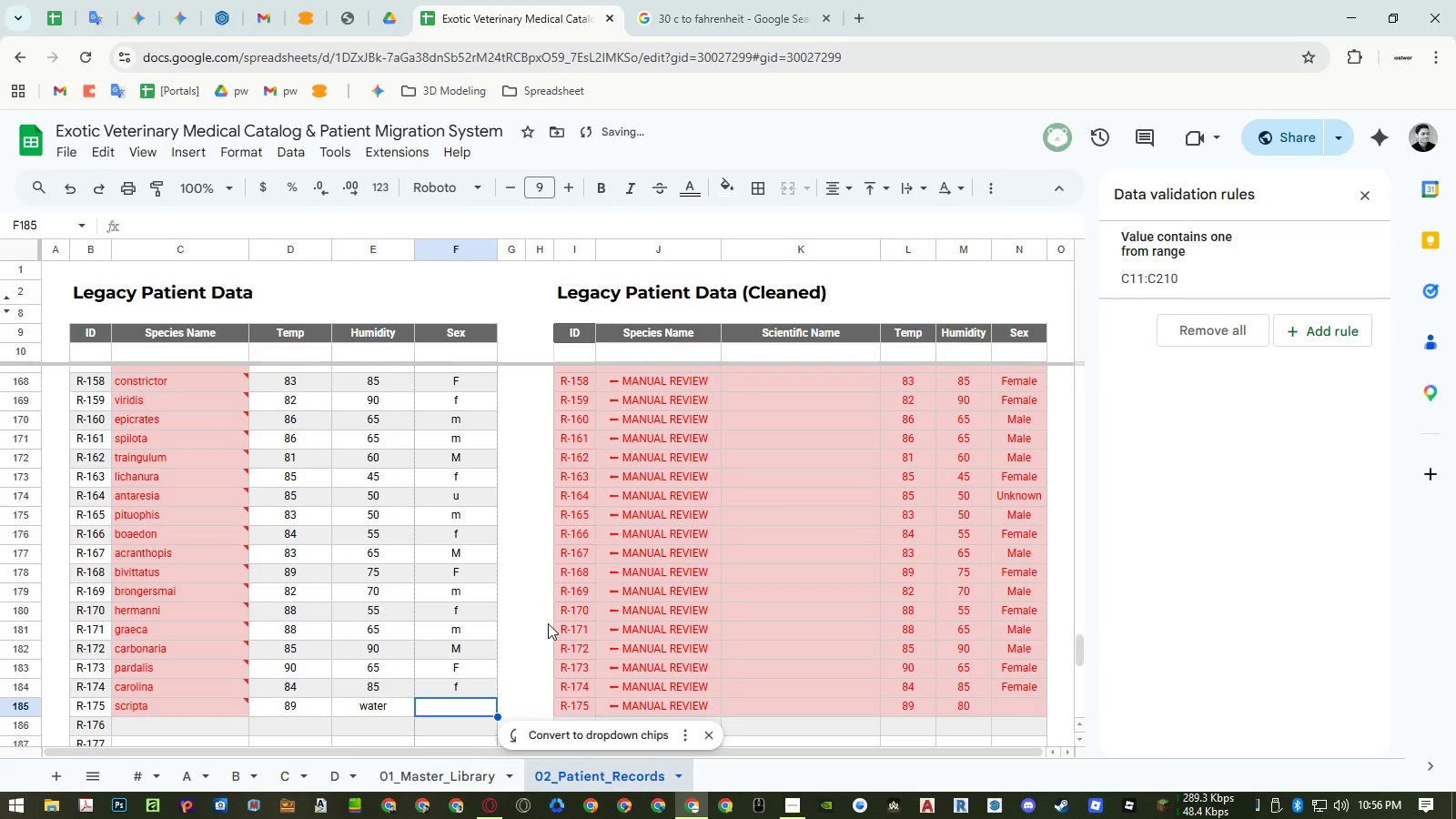 
key(Shift+M)
 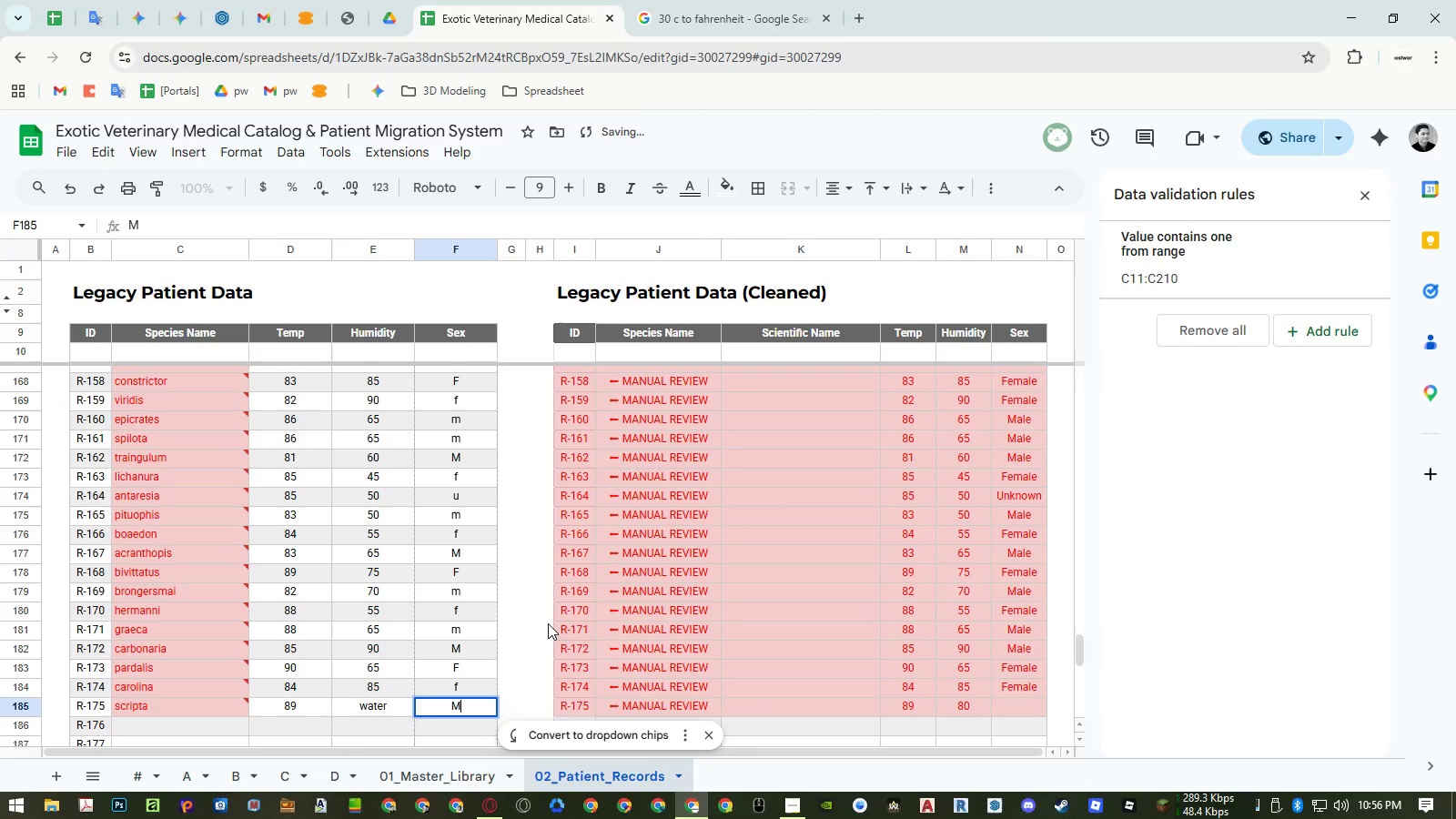 
key(NumpadEnter)
 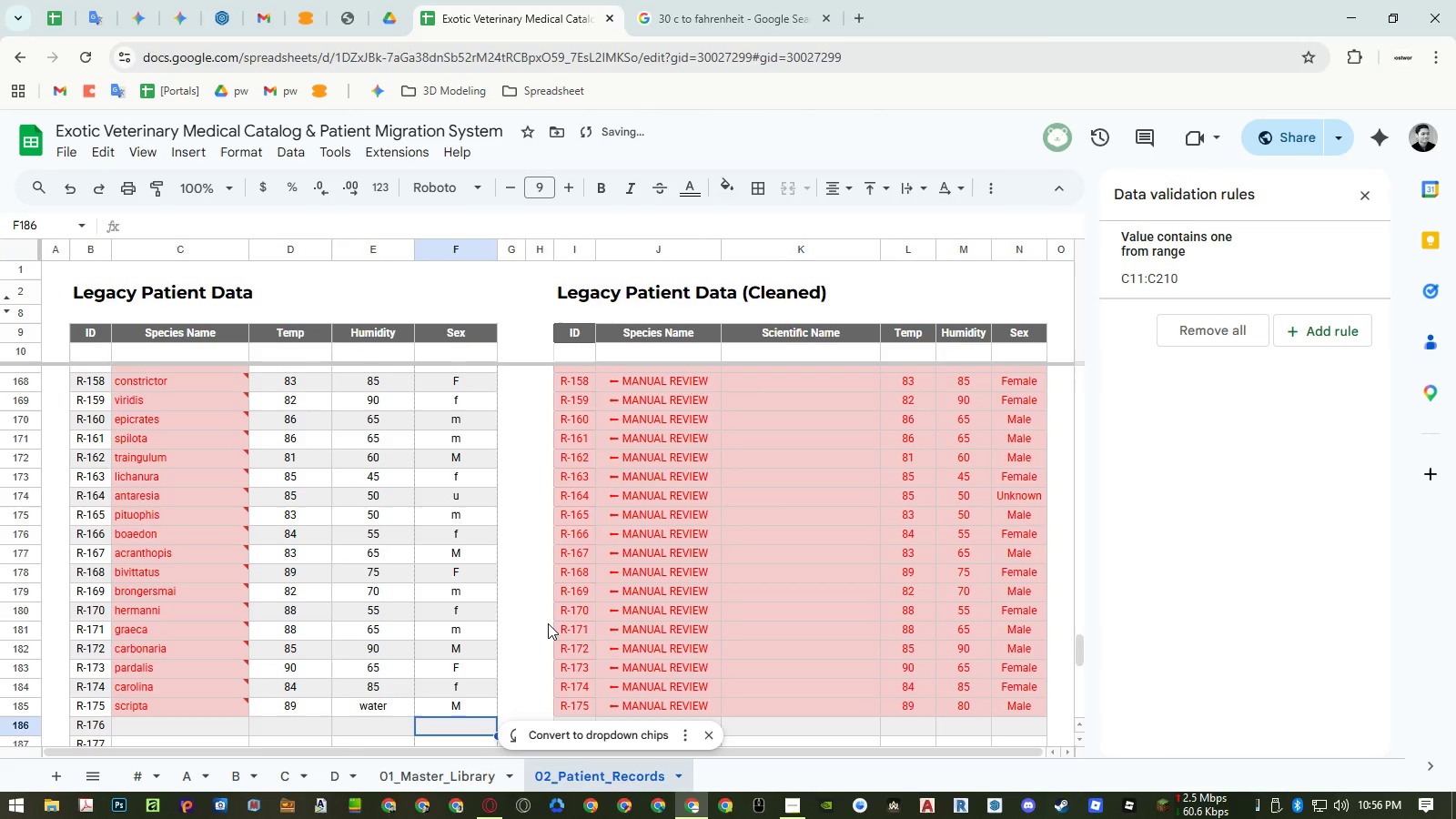 
key(Control+ControlLeft)
 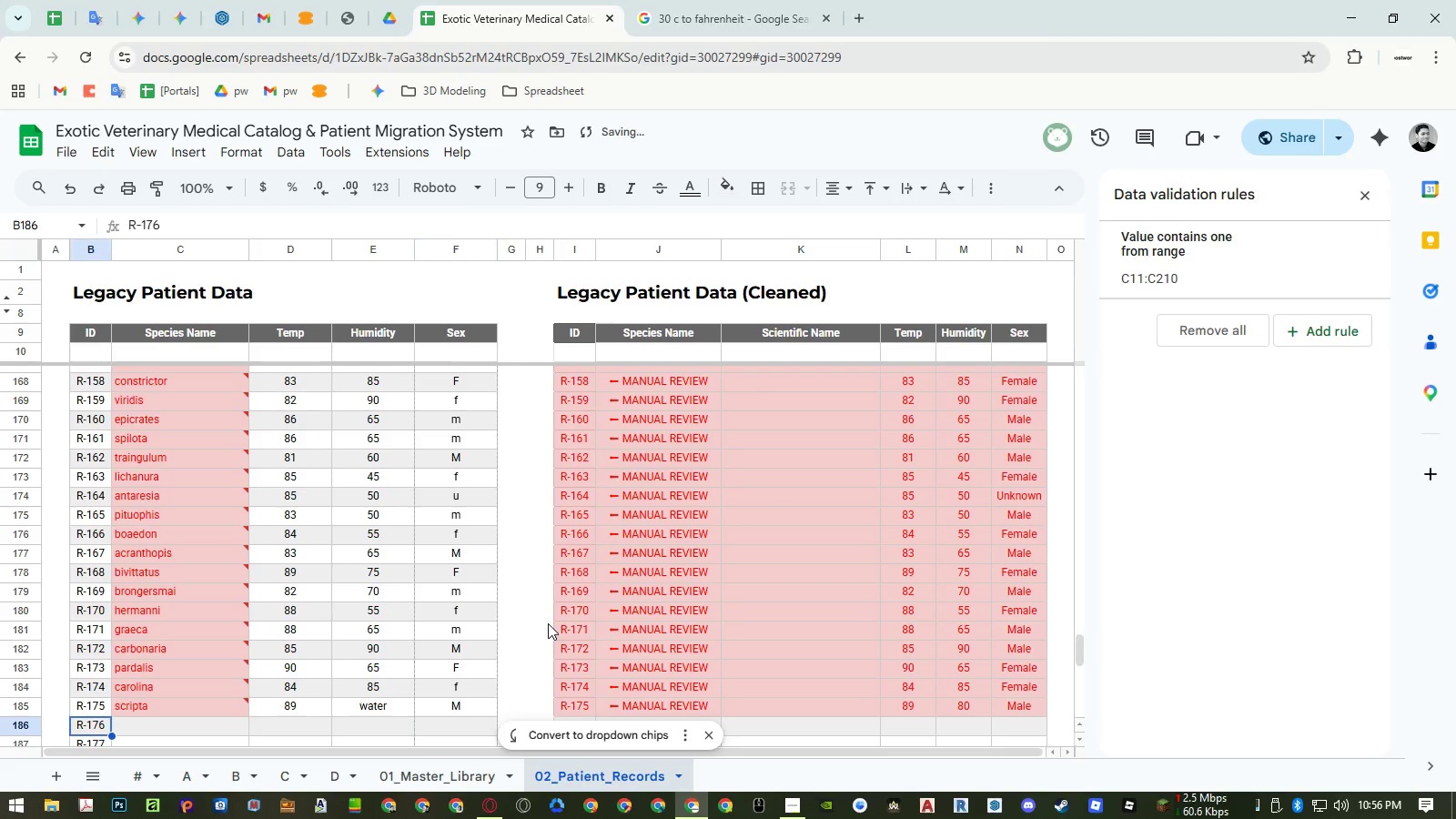 
key(Control+ArrowLeft)
 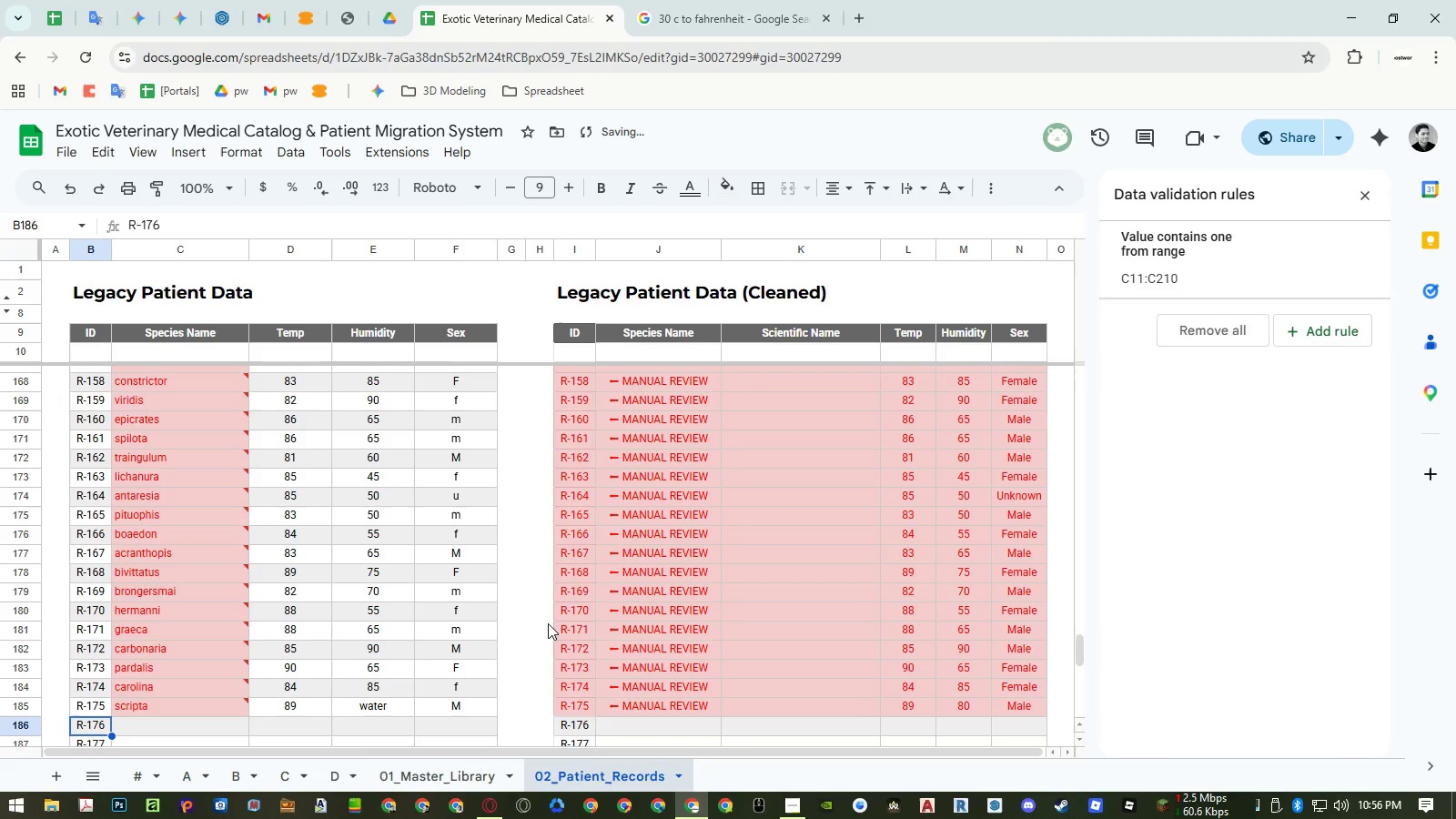 
key(ArrowRight)
 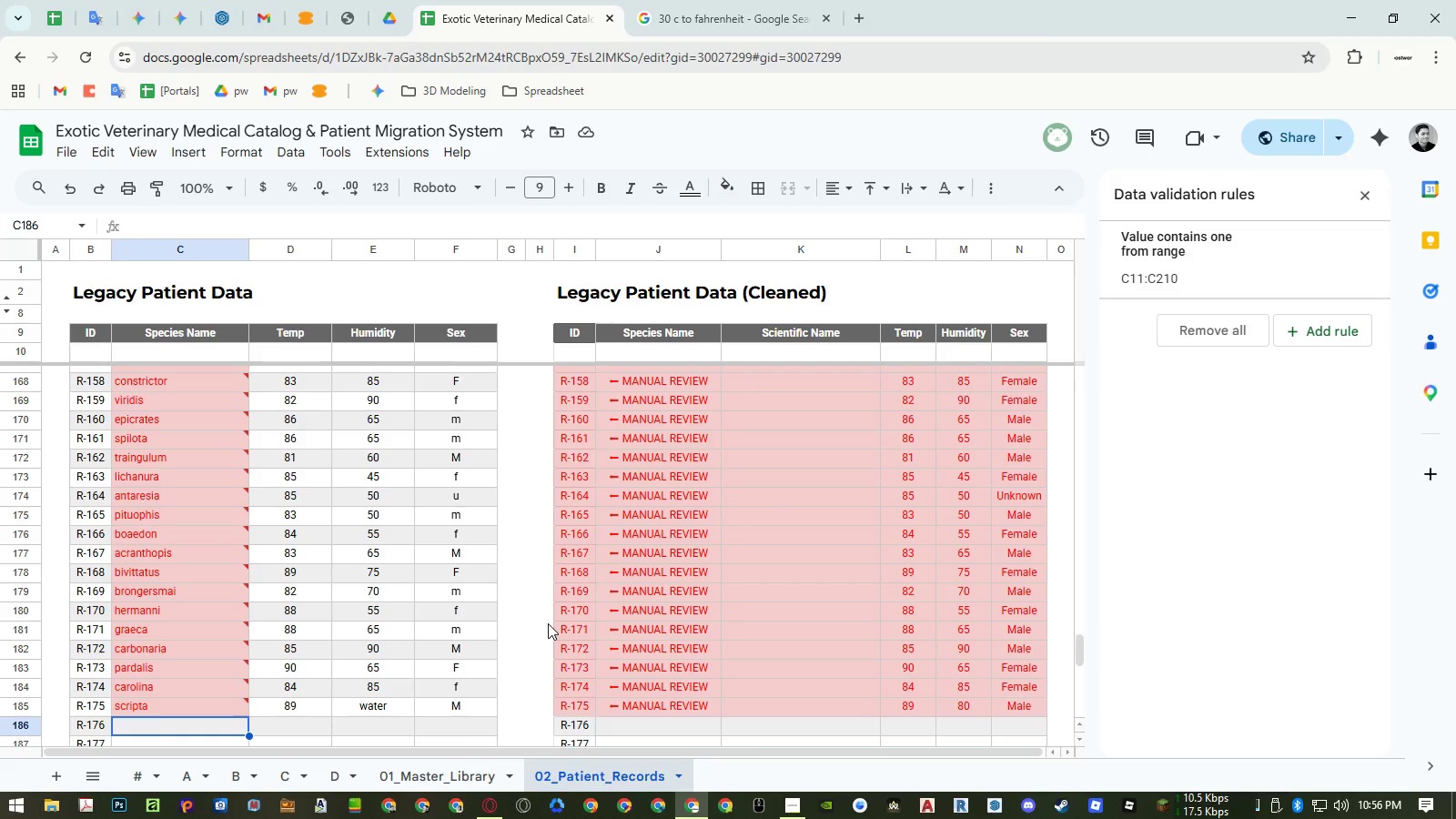 
wait(6.5)
 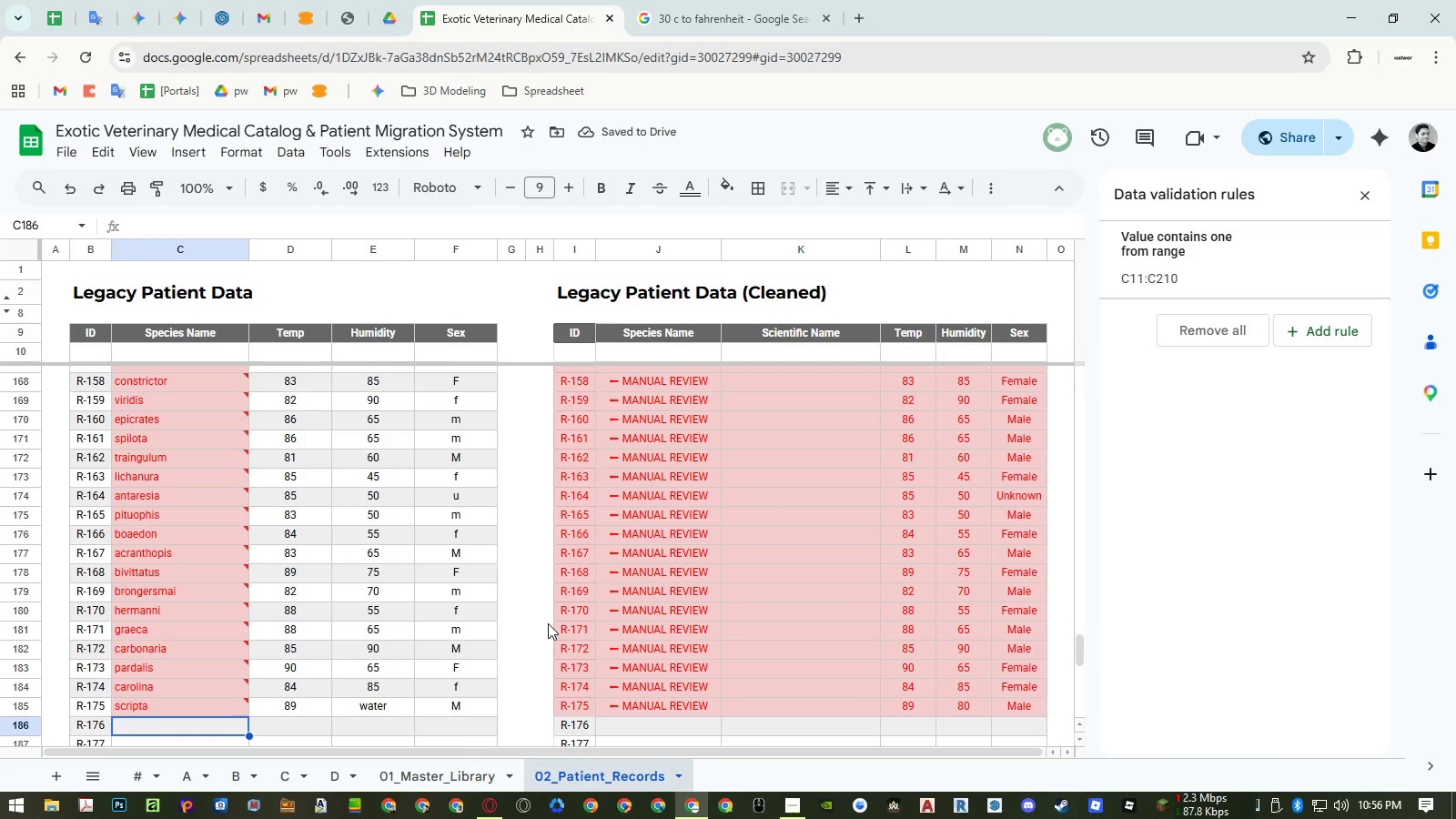 
type(chrysemis)
key(Backspace)
key(Backspace)
type(ys)
 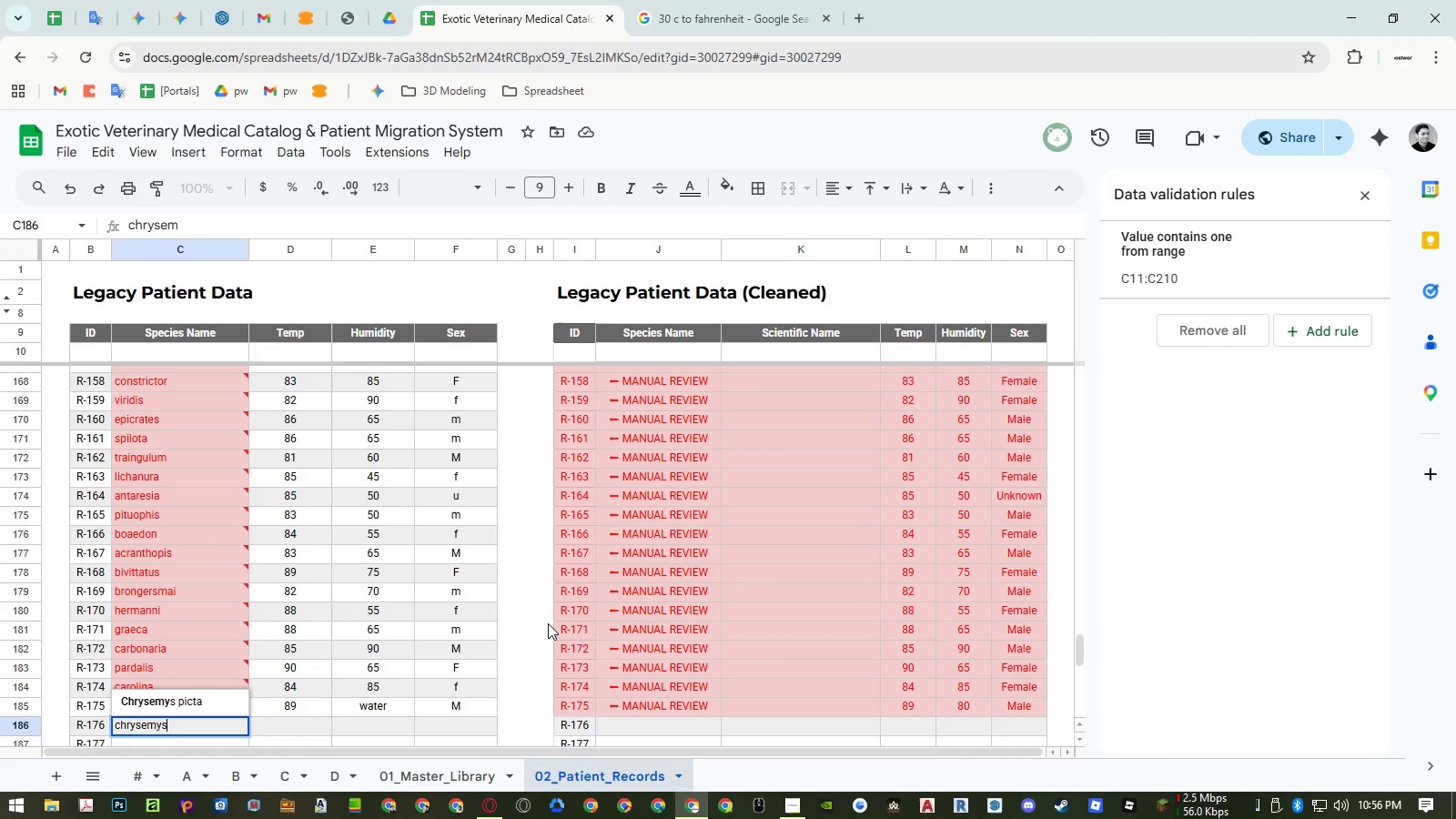 
key(Enter)
 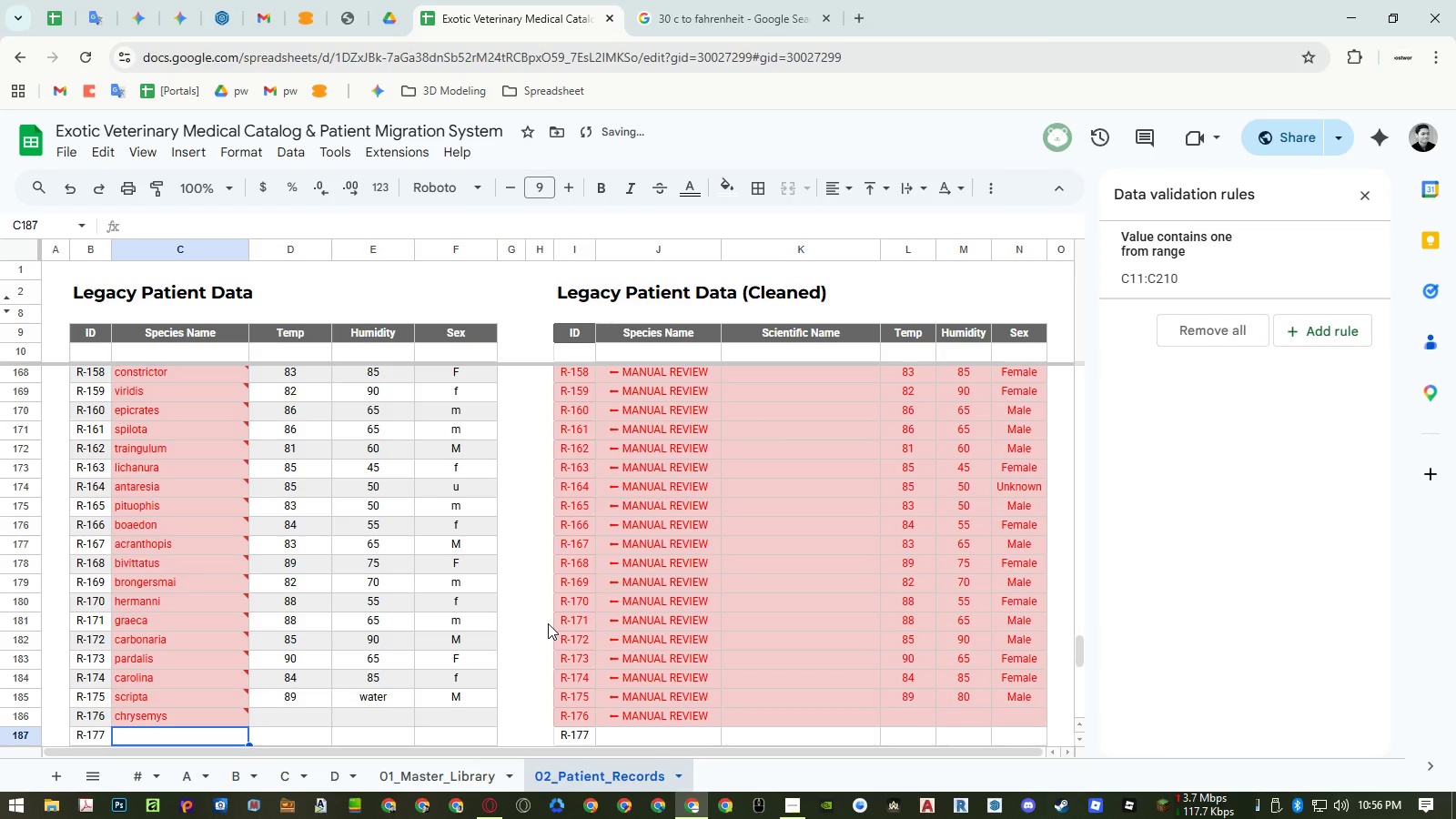 
type(odoratus)
 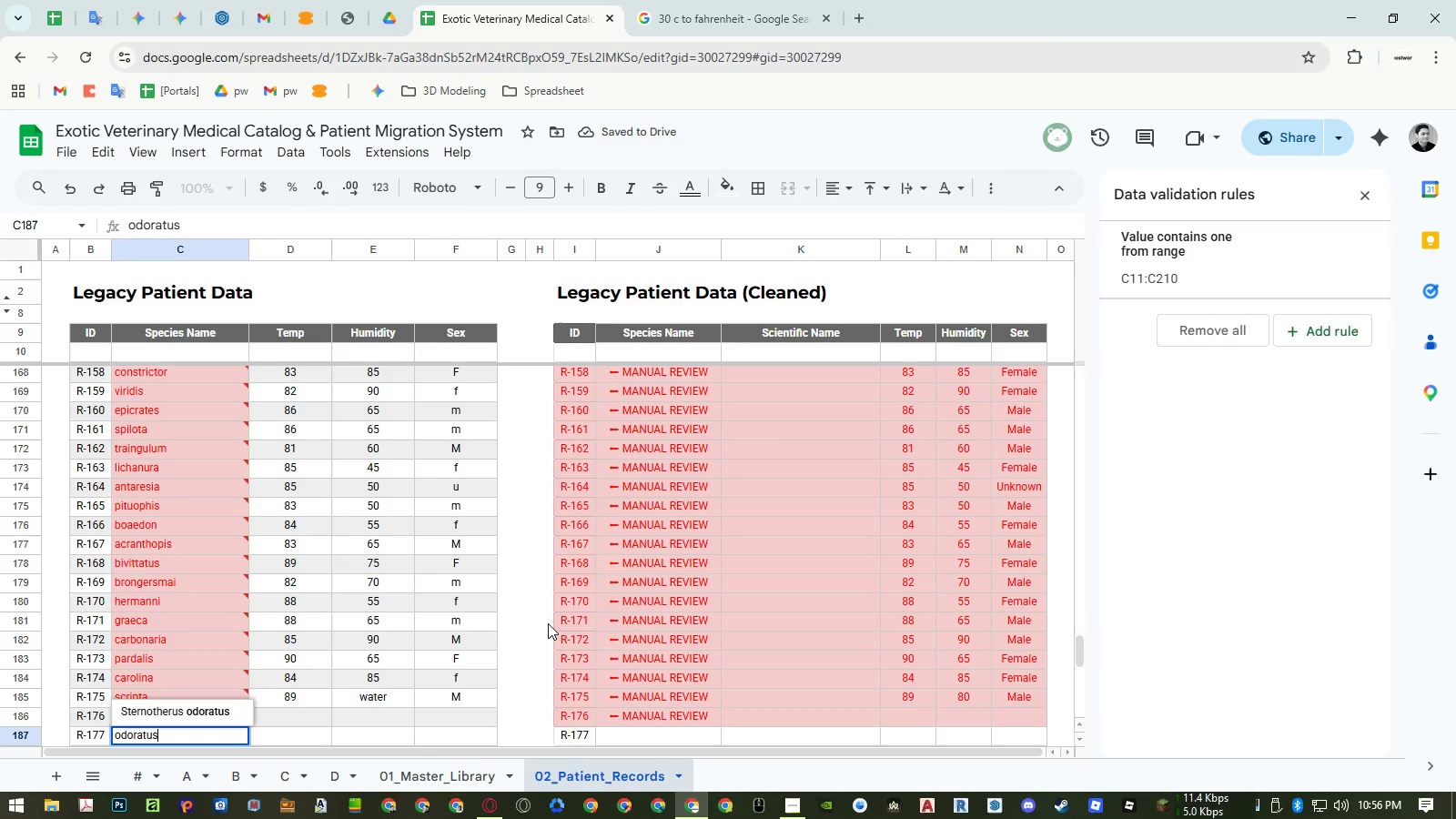 
key(Enter)
 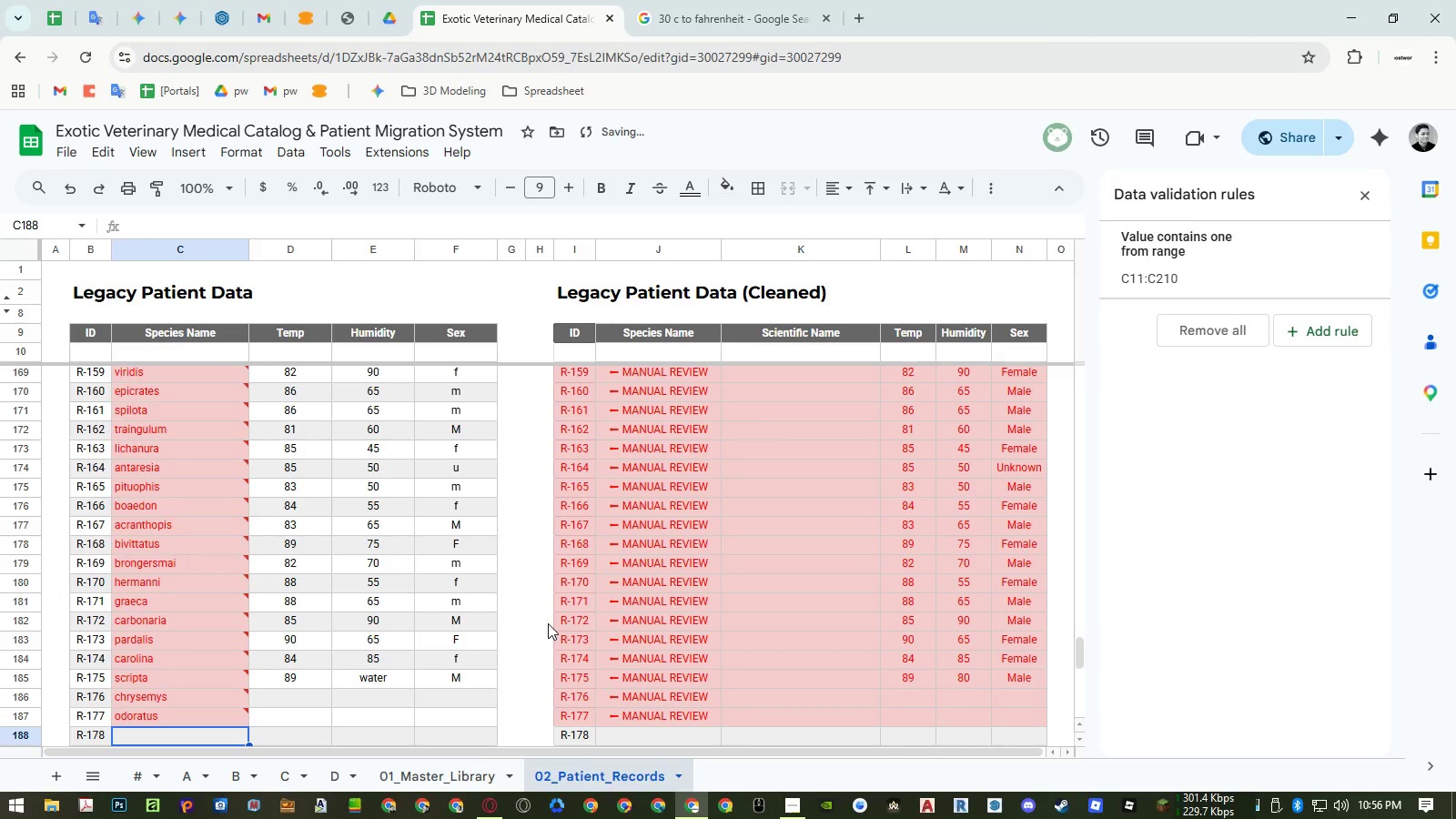 
type(malaclemys)
 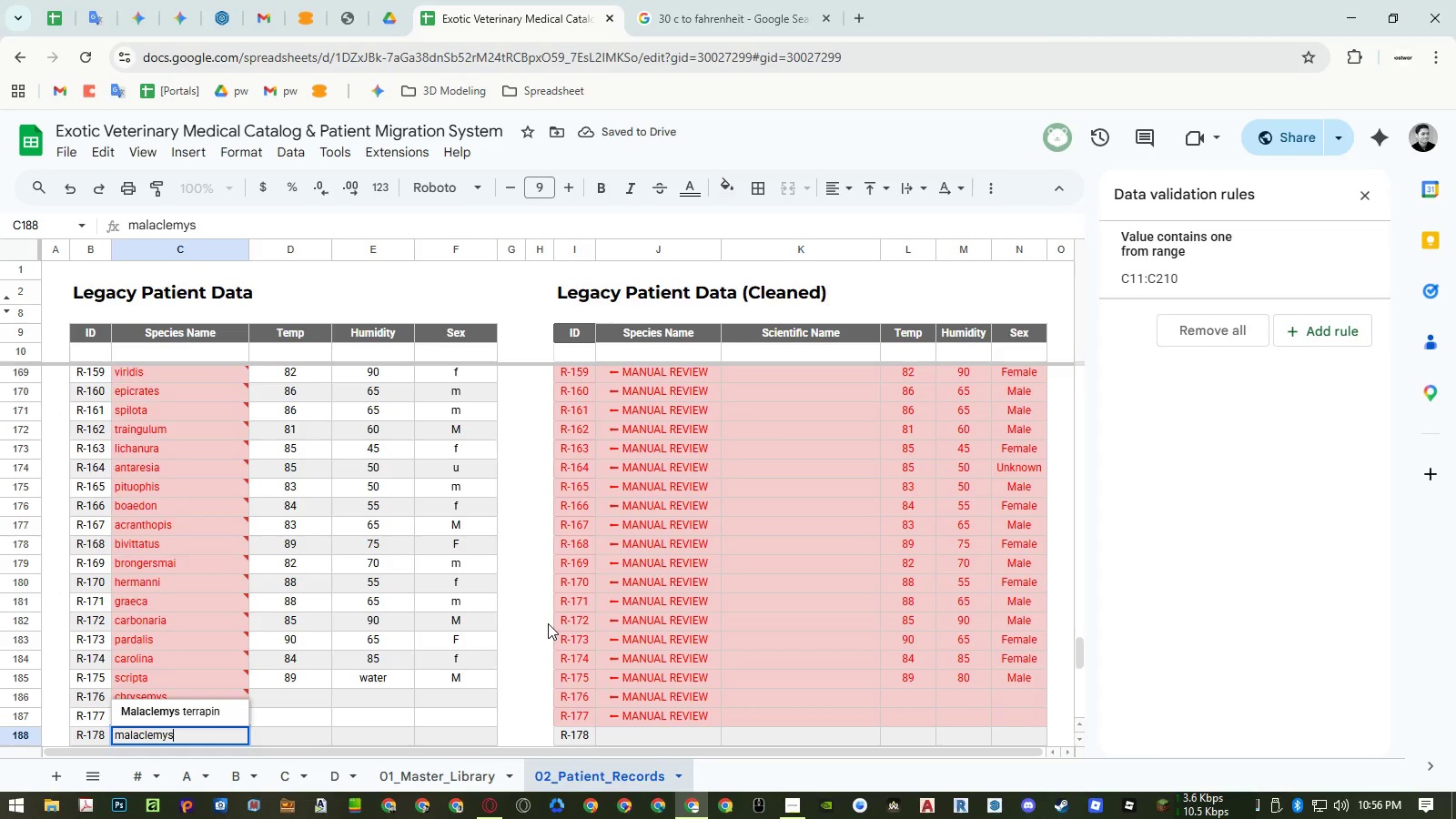 
key(Enter)
 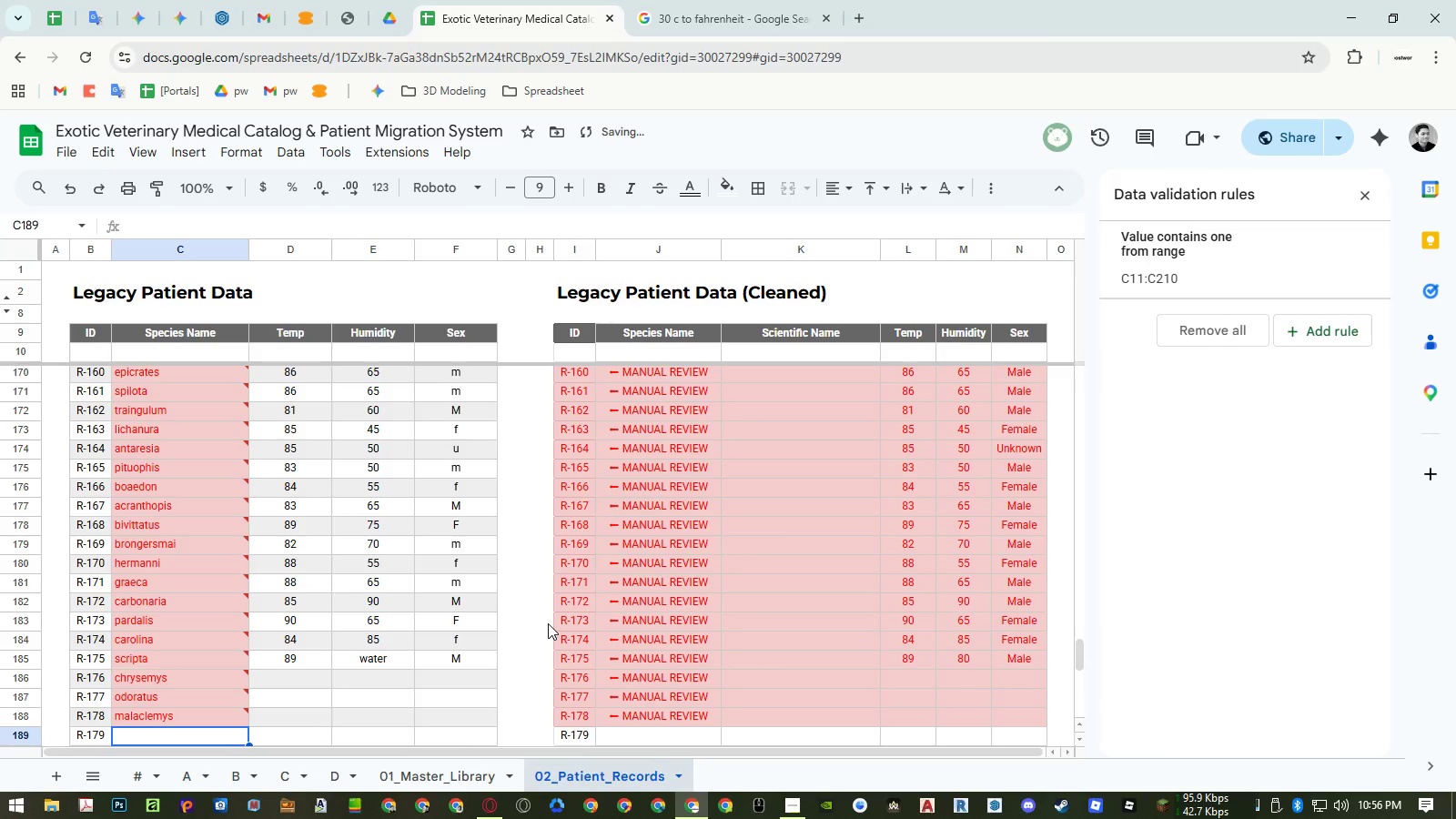 
type(subrufa)
 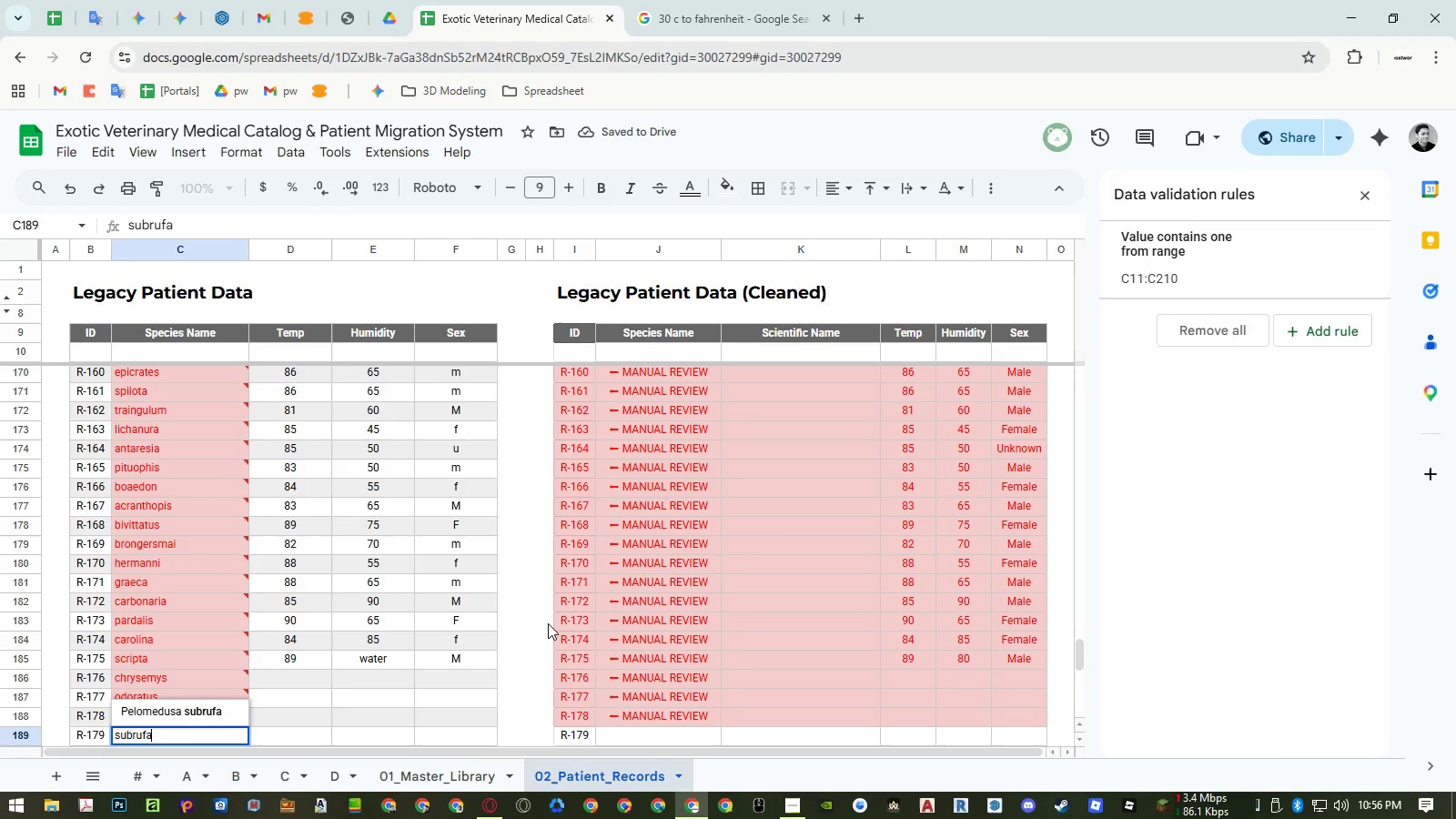 
key(Enter)
 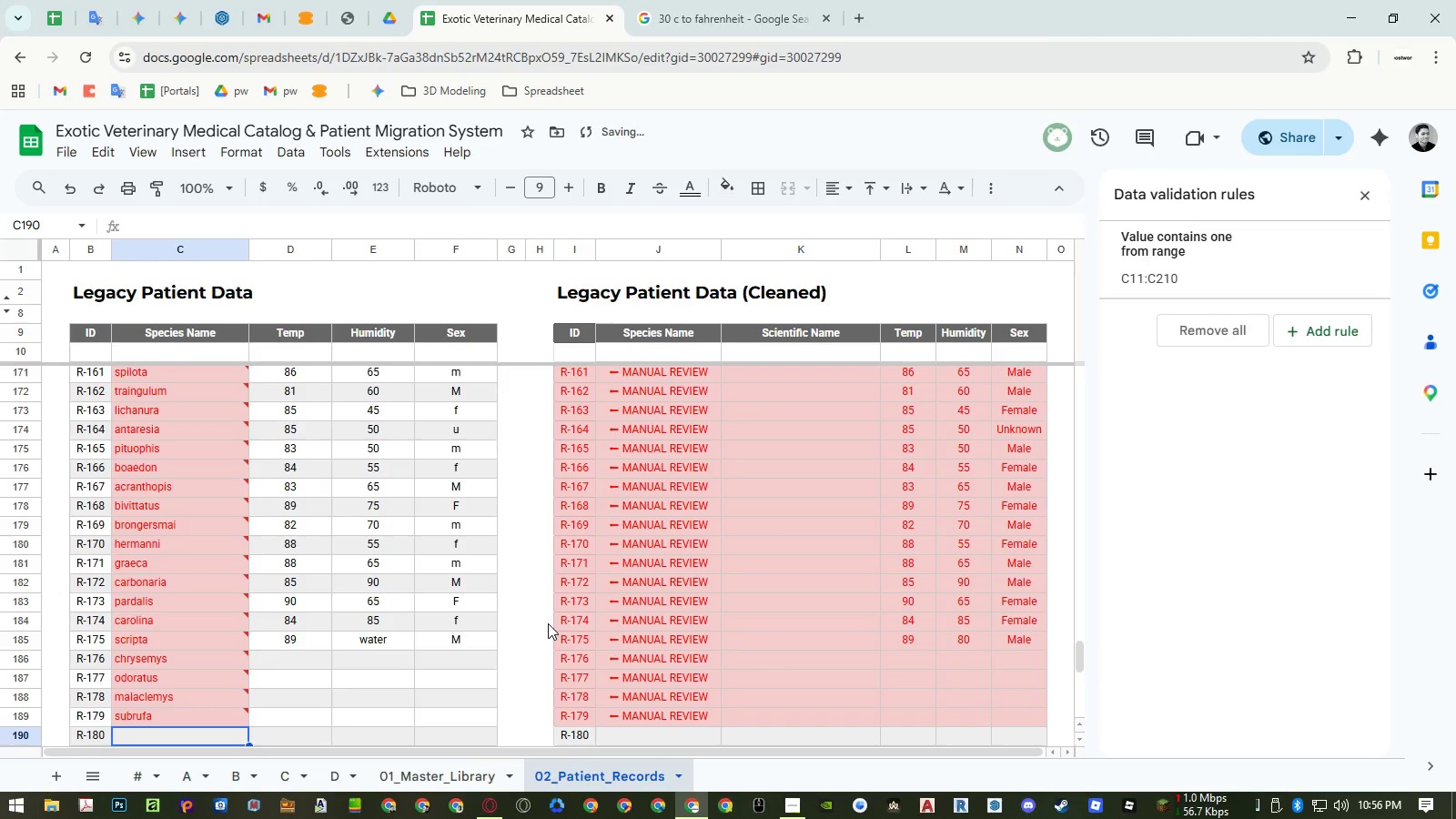 
type(triunguis)
 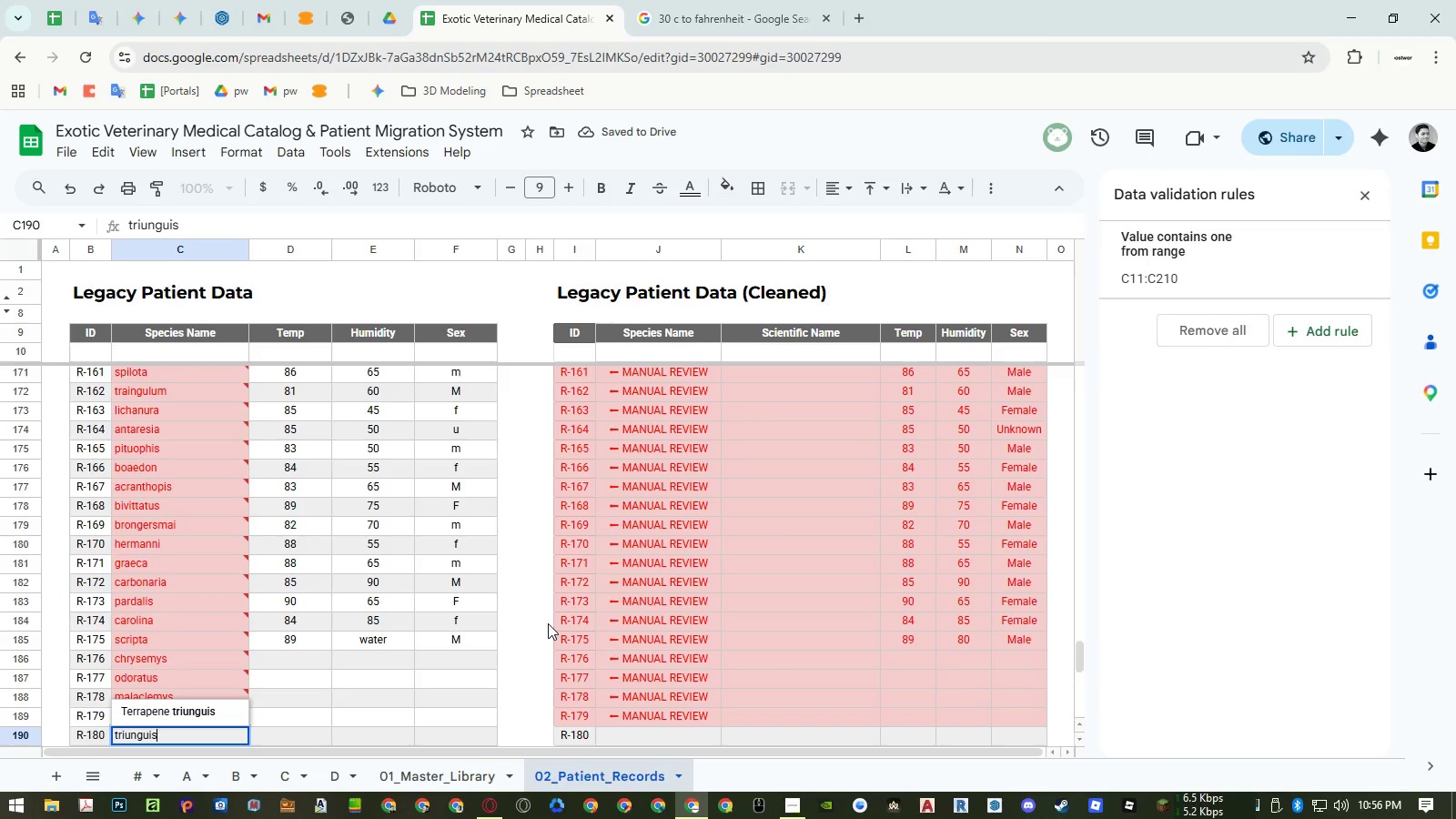 
key(Enter)
 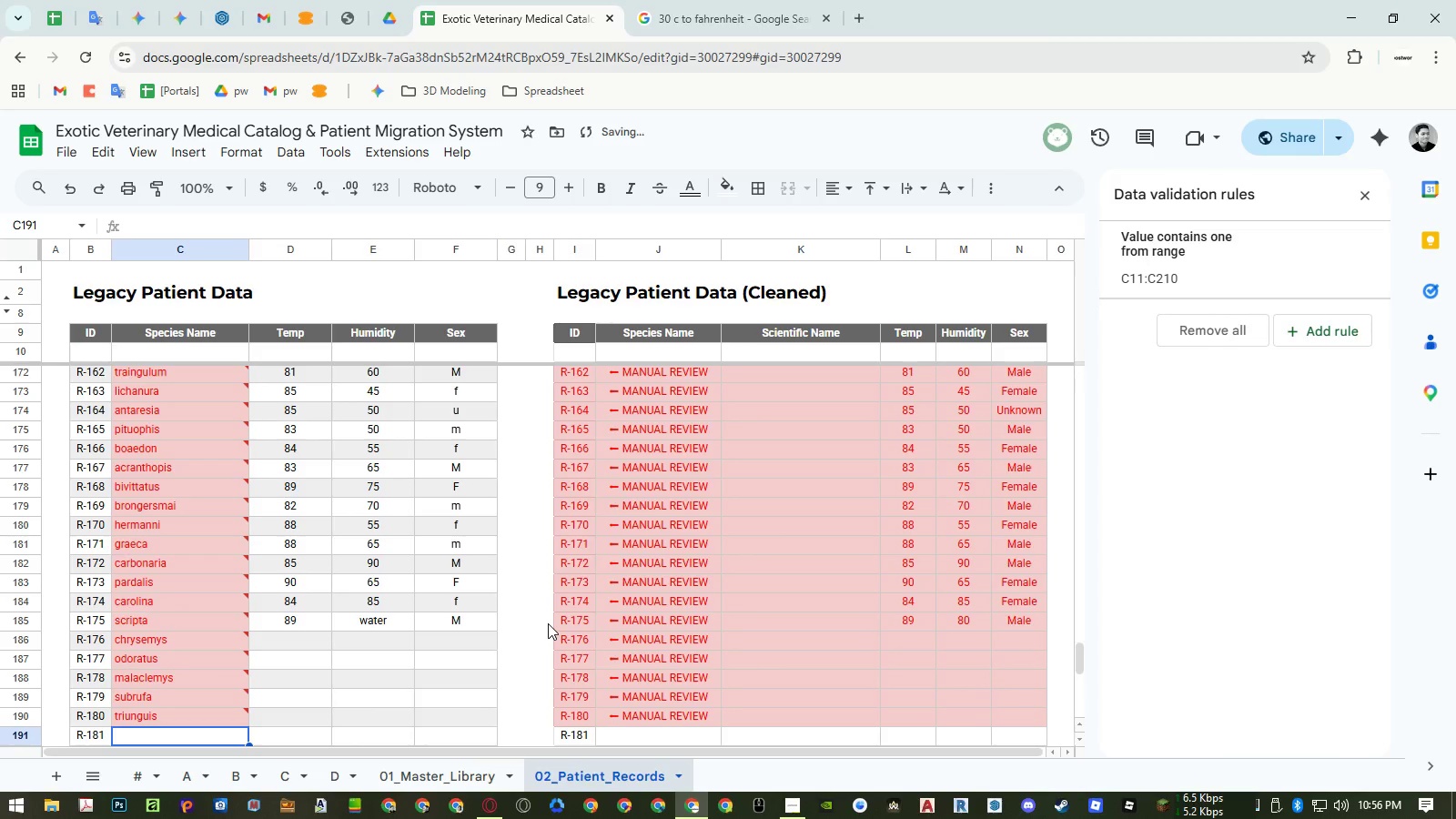 
type(graptemys)
key(Escape)
 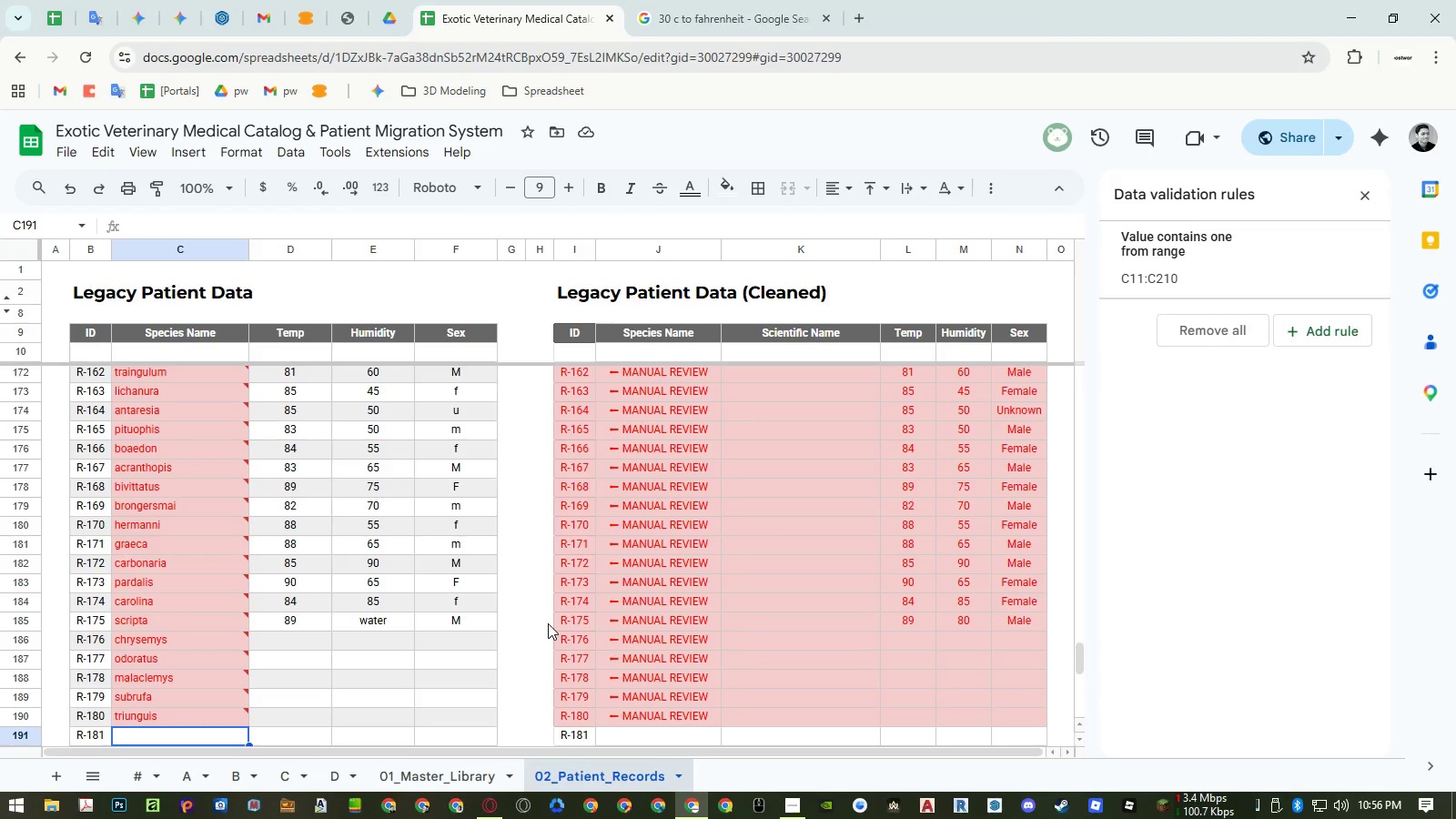 
key(ArrowRight)
 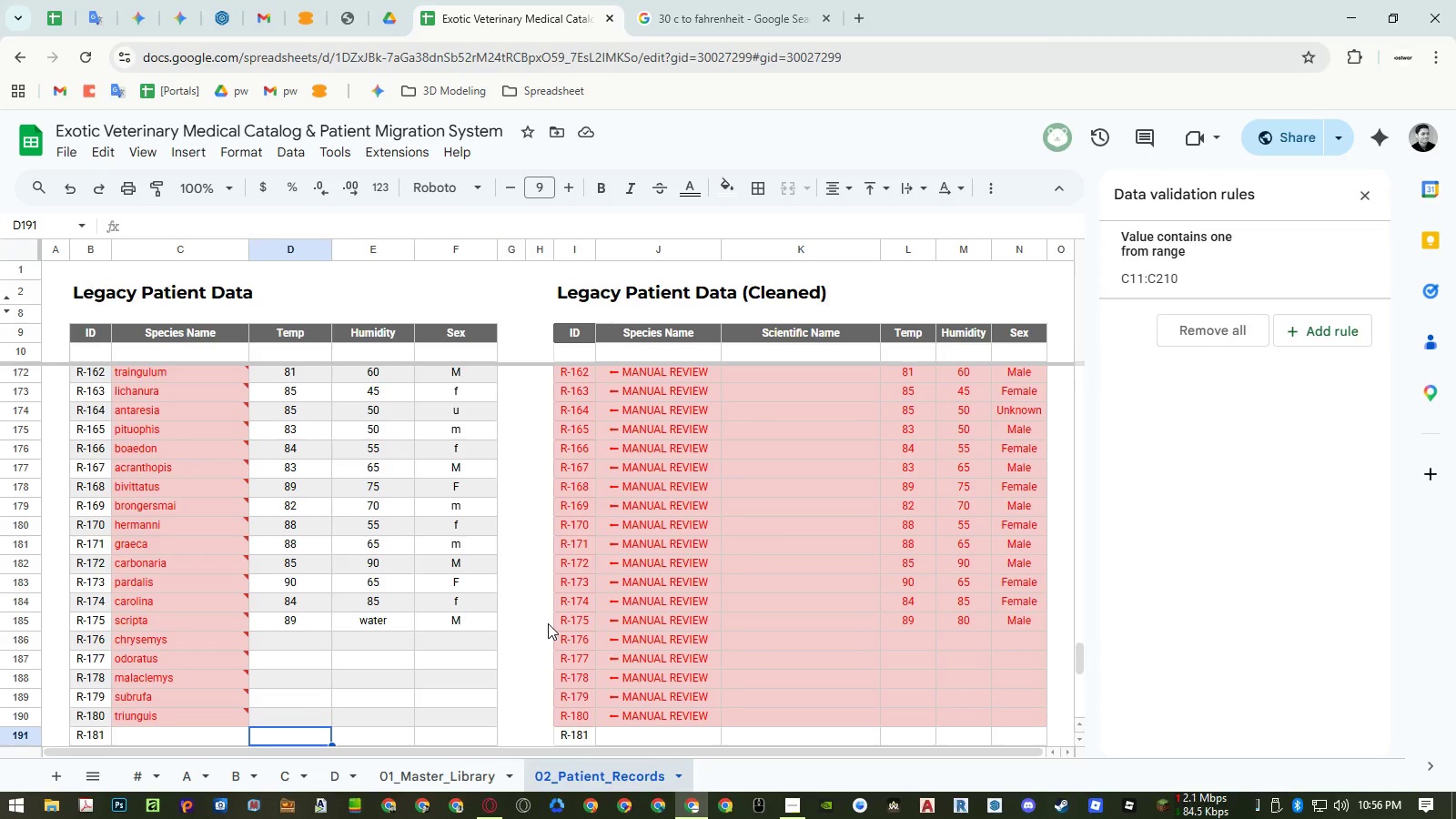 
key(Control+ArrowUp)
 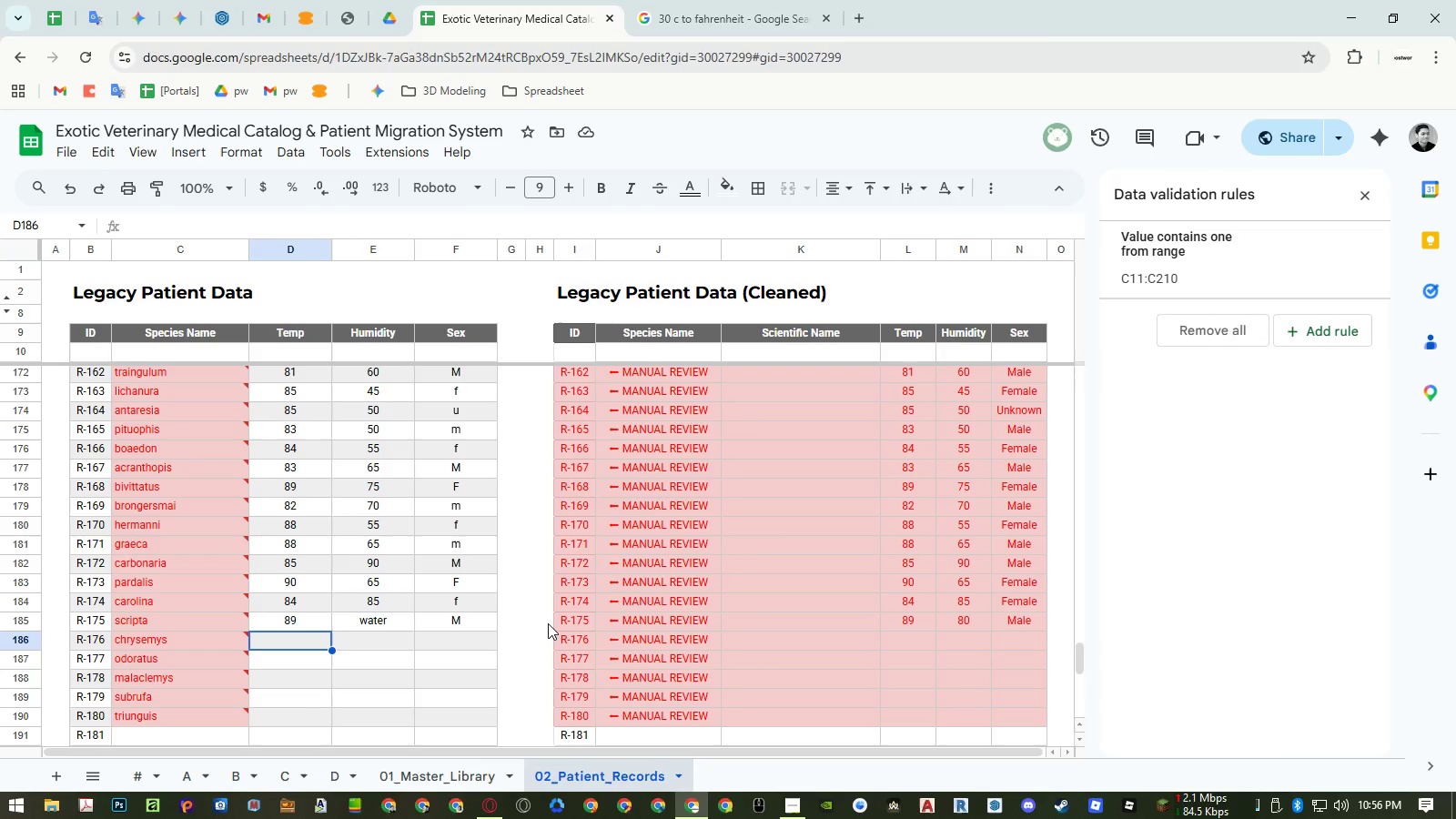 
key(ArrowDown)
 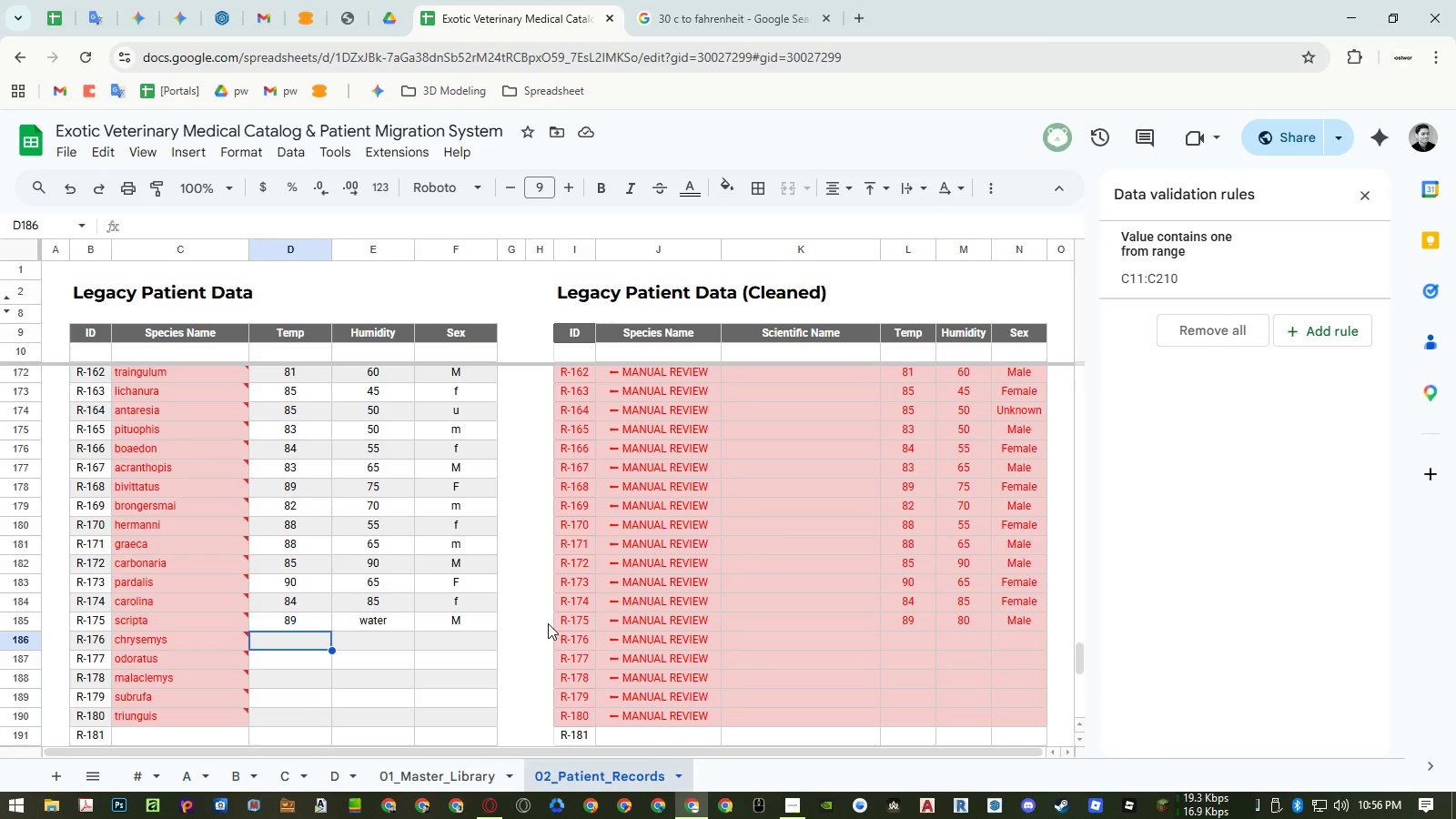 
key(Numpad8)
 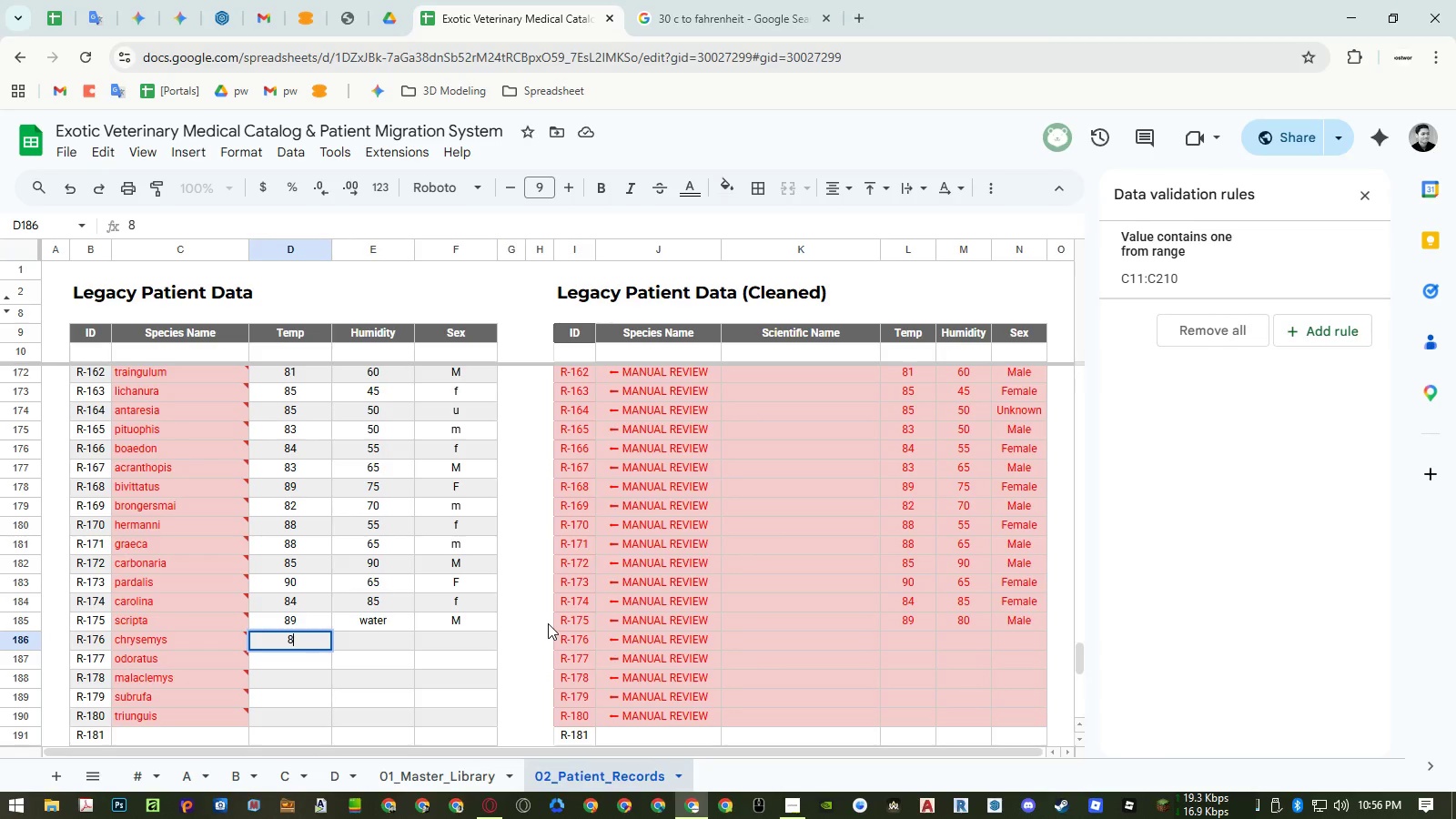 
key(Numpad5)
 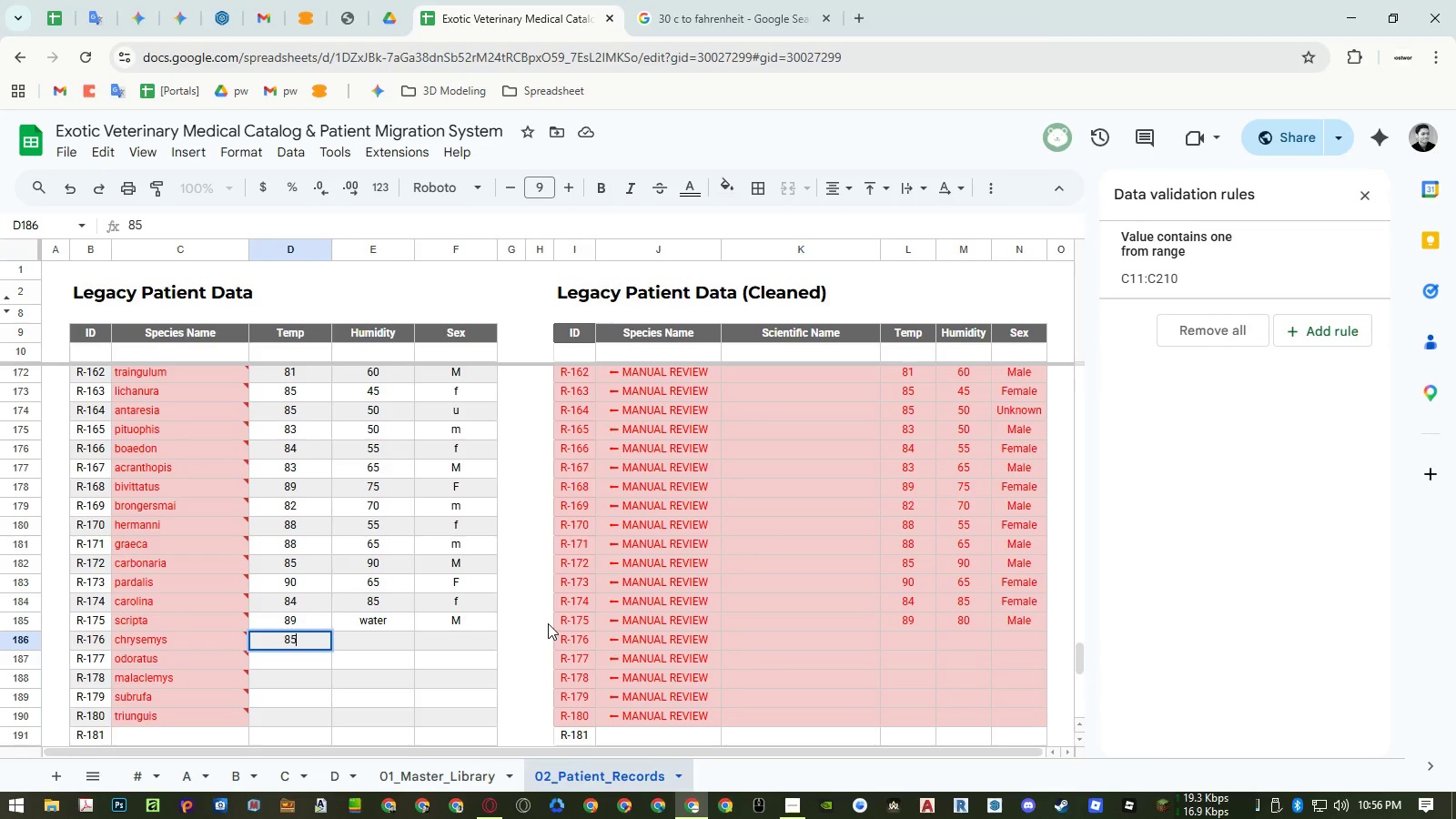 
key(NumpadEnter)
 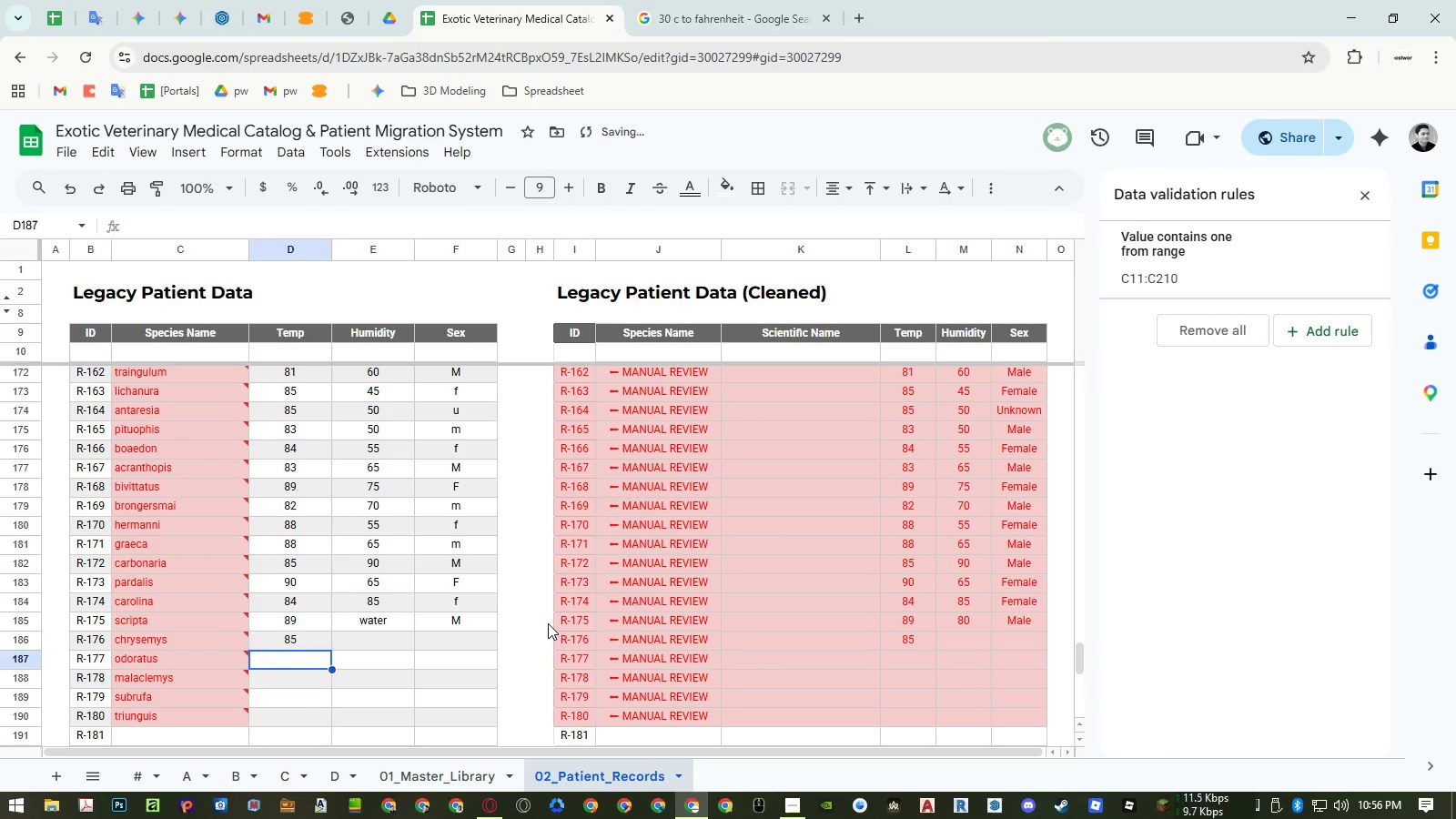 
key(Numpad8)
 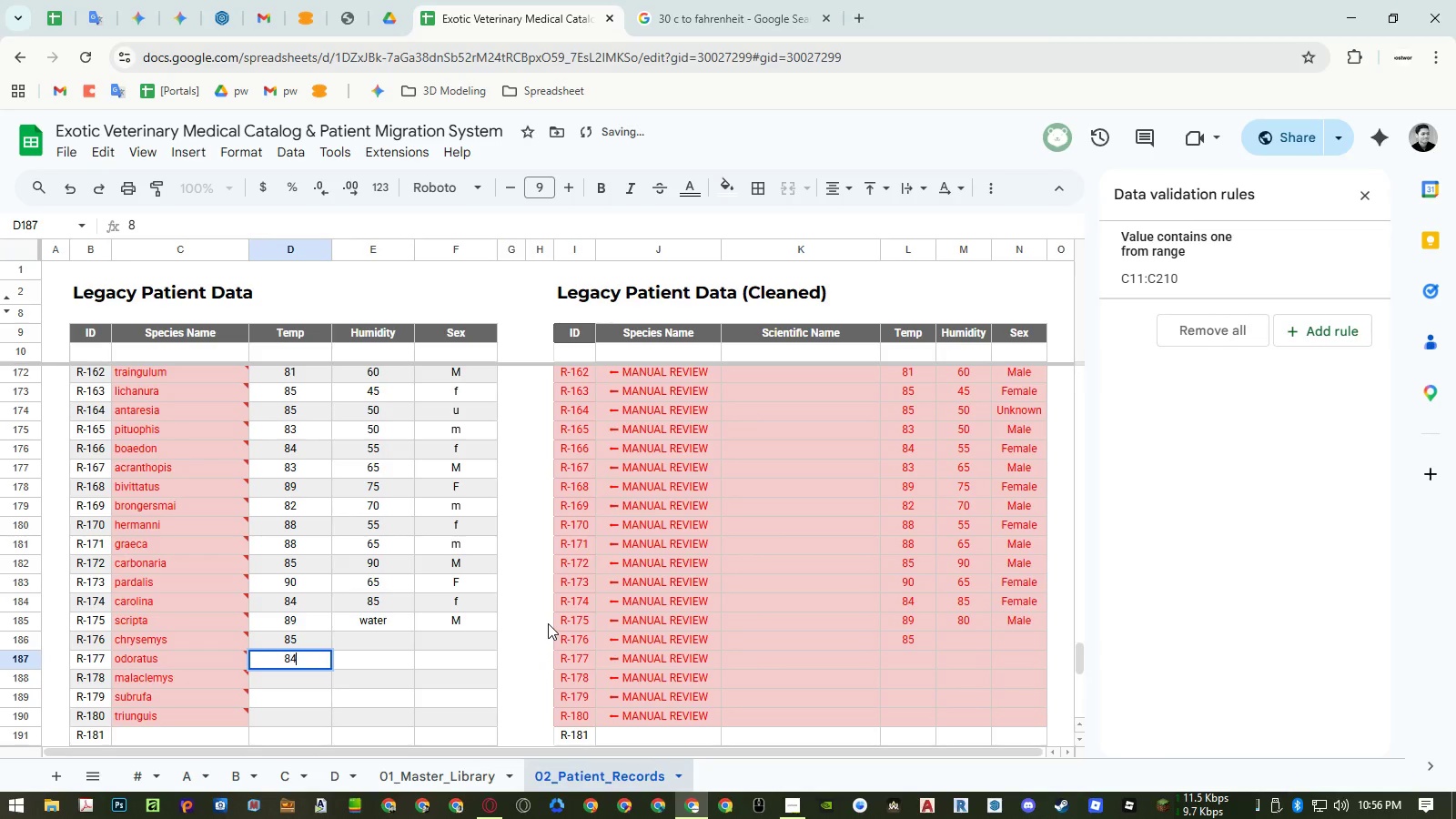 
key(Numpad4)
 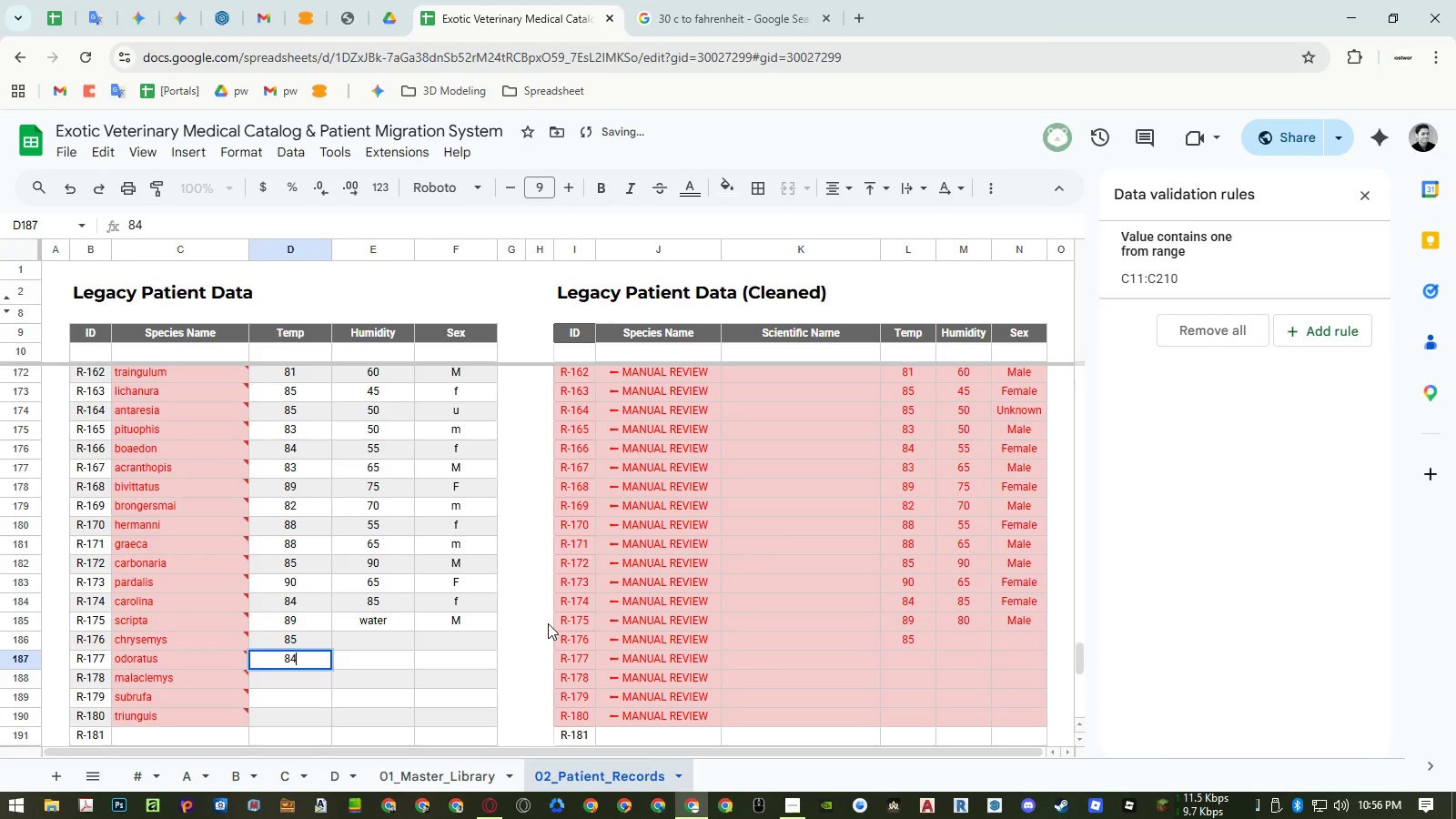 
key(NumpadEnter)
 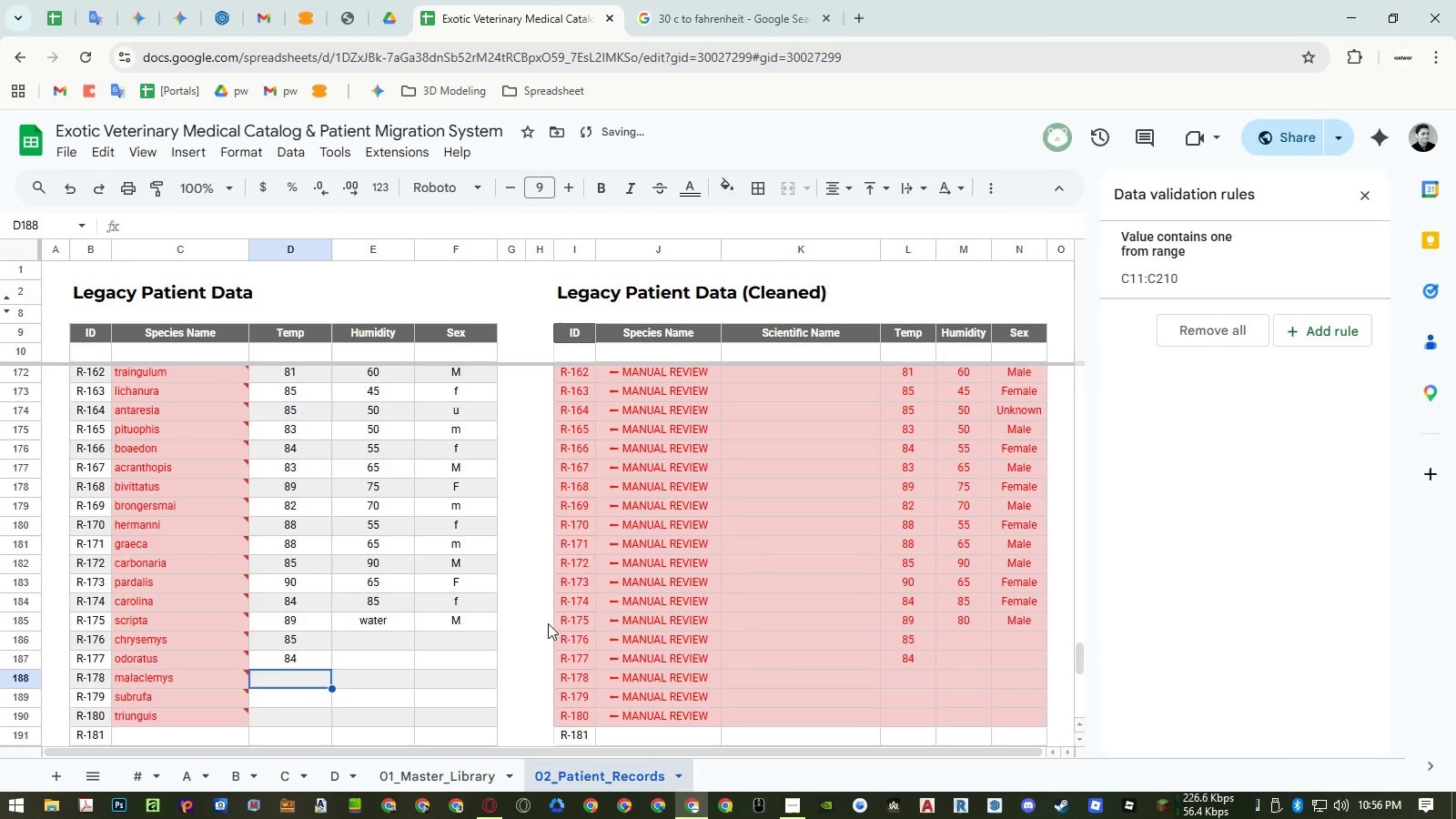 
key(Numpad8)
 